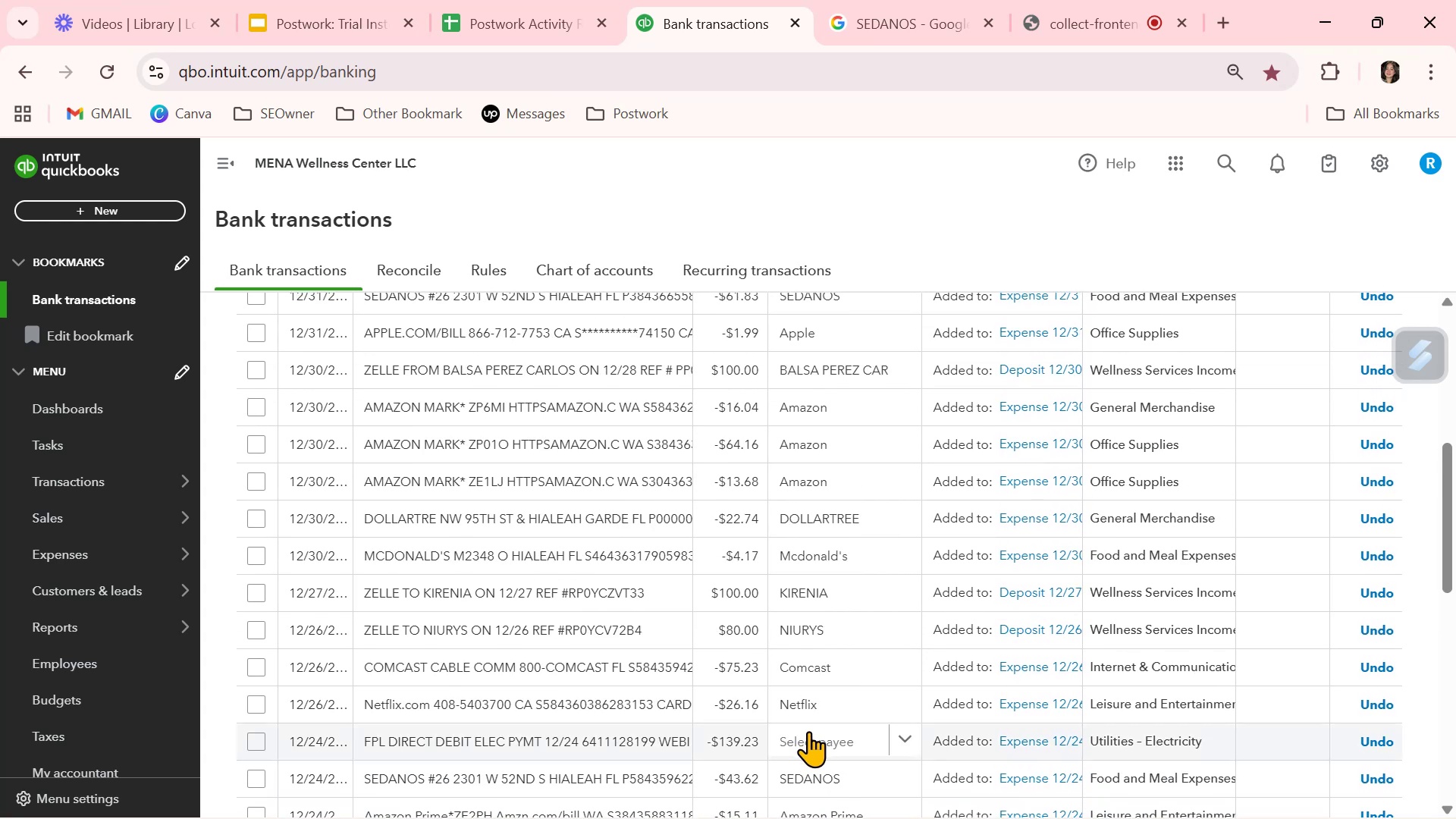 
left_click([1213, 372])
 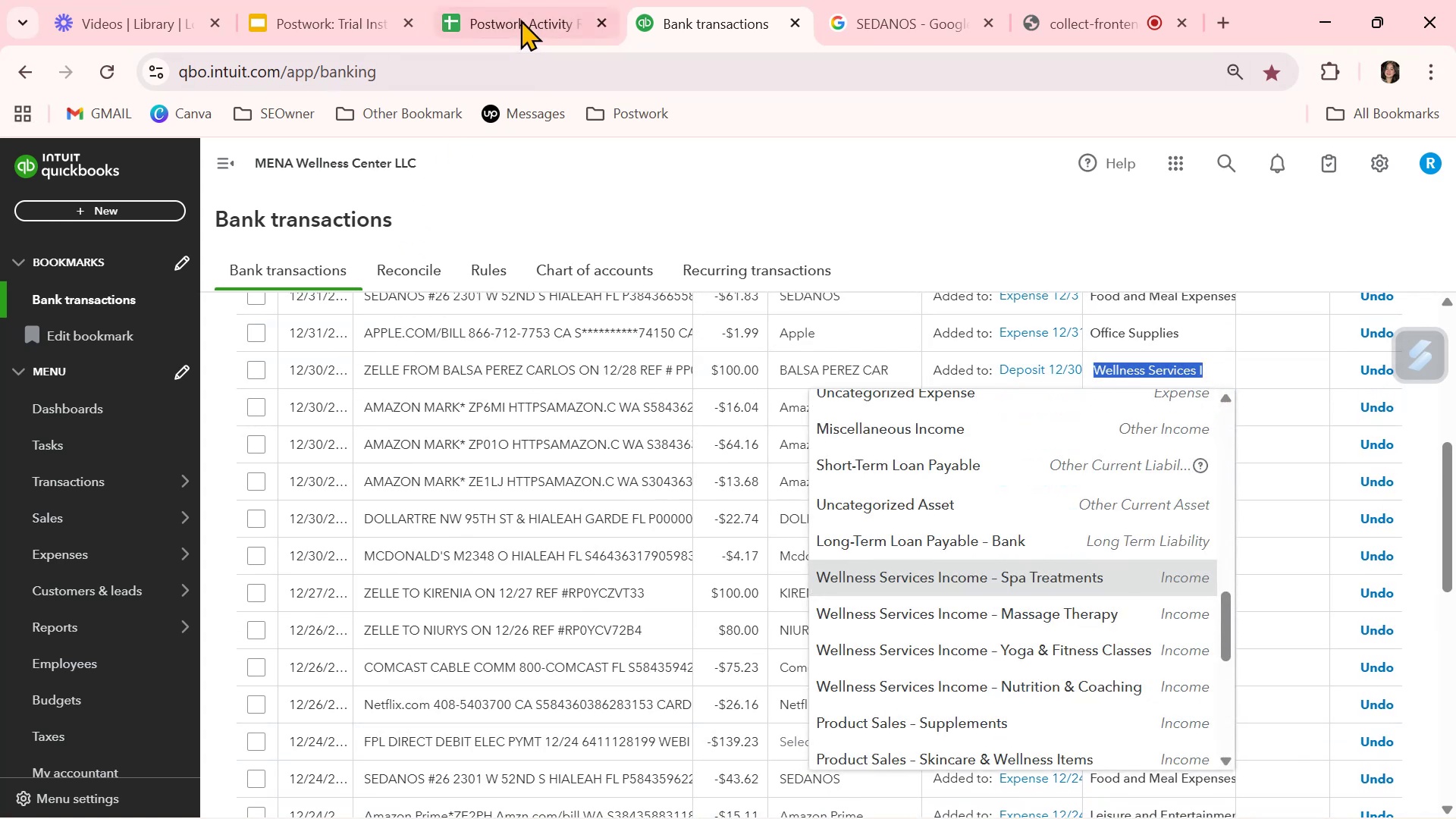 
scroll: coordinate [399, 326], scroll_direction: up, amount: 3.0
 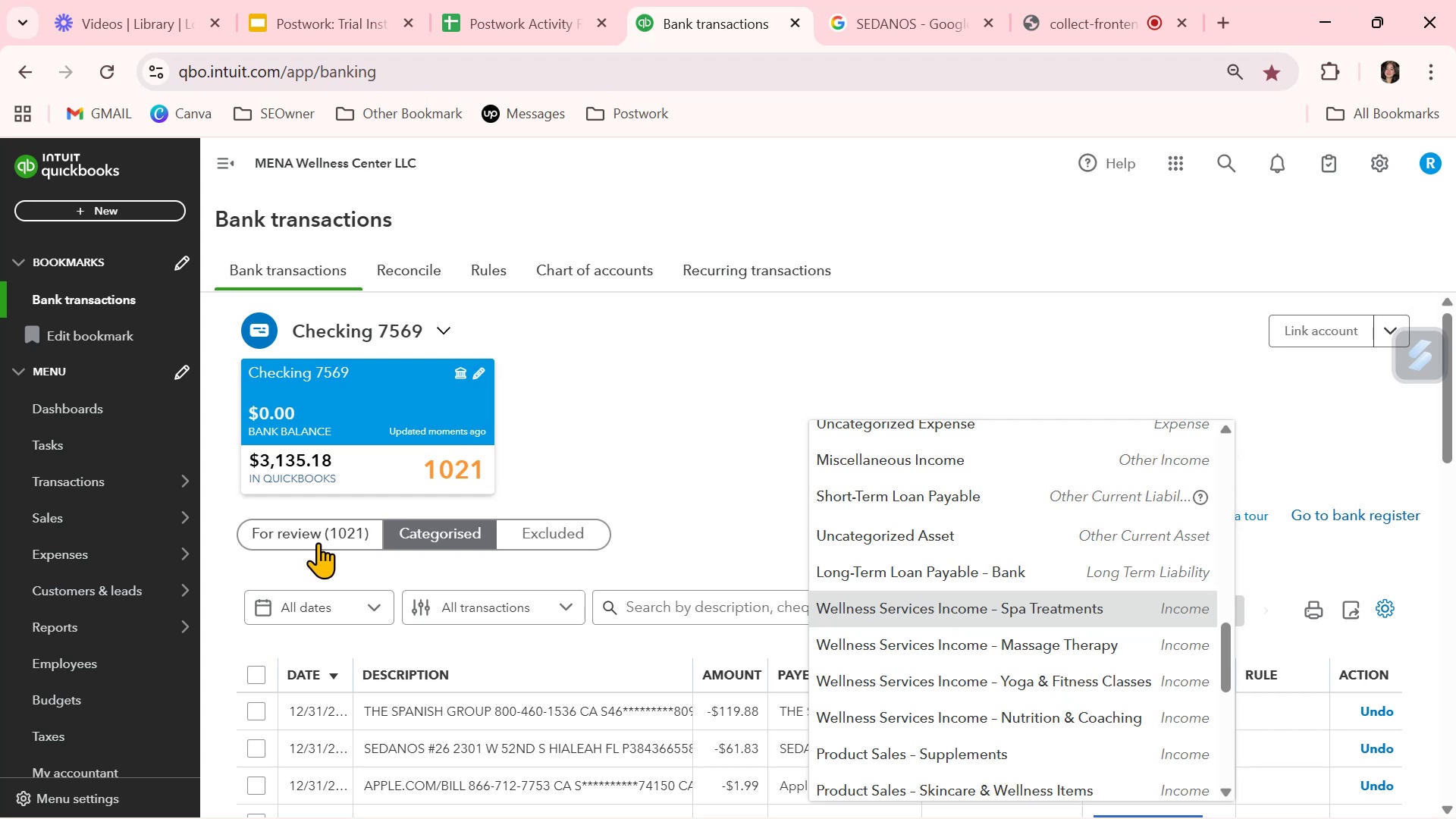 
left_click([318, 542])
 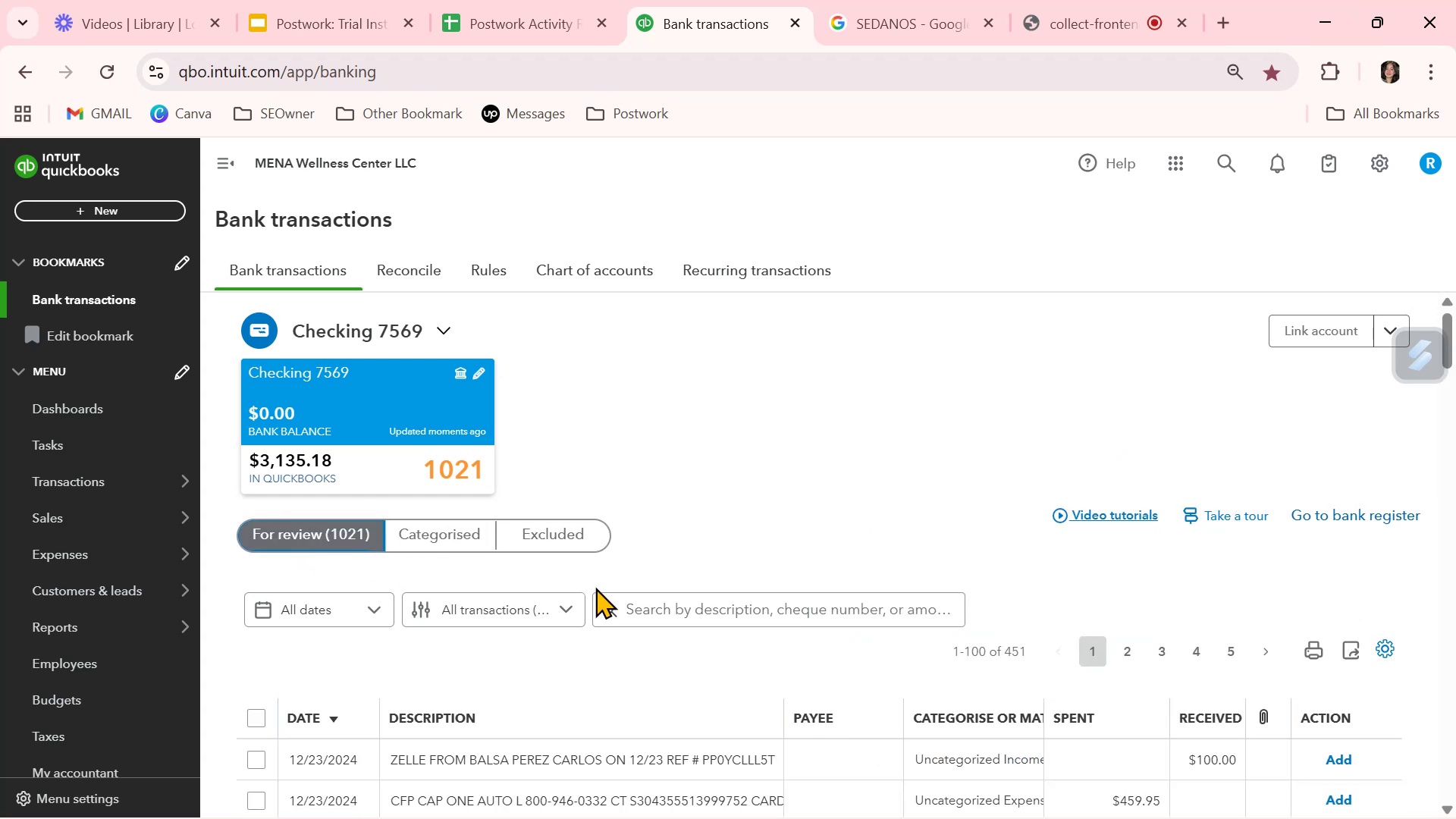 
left_click([675, 609])
 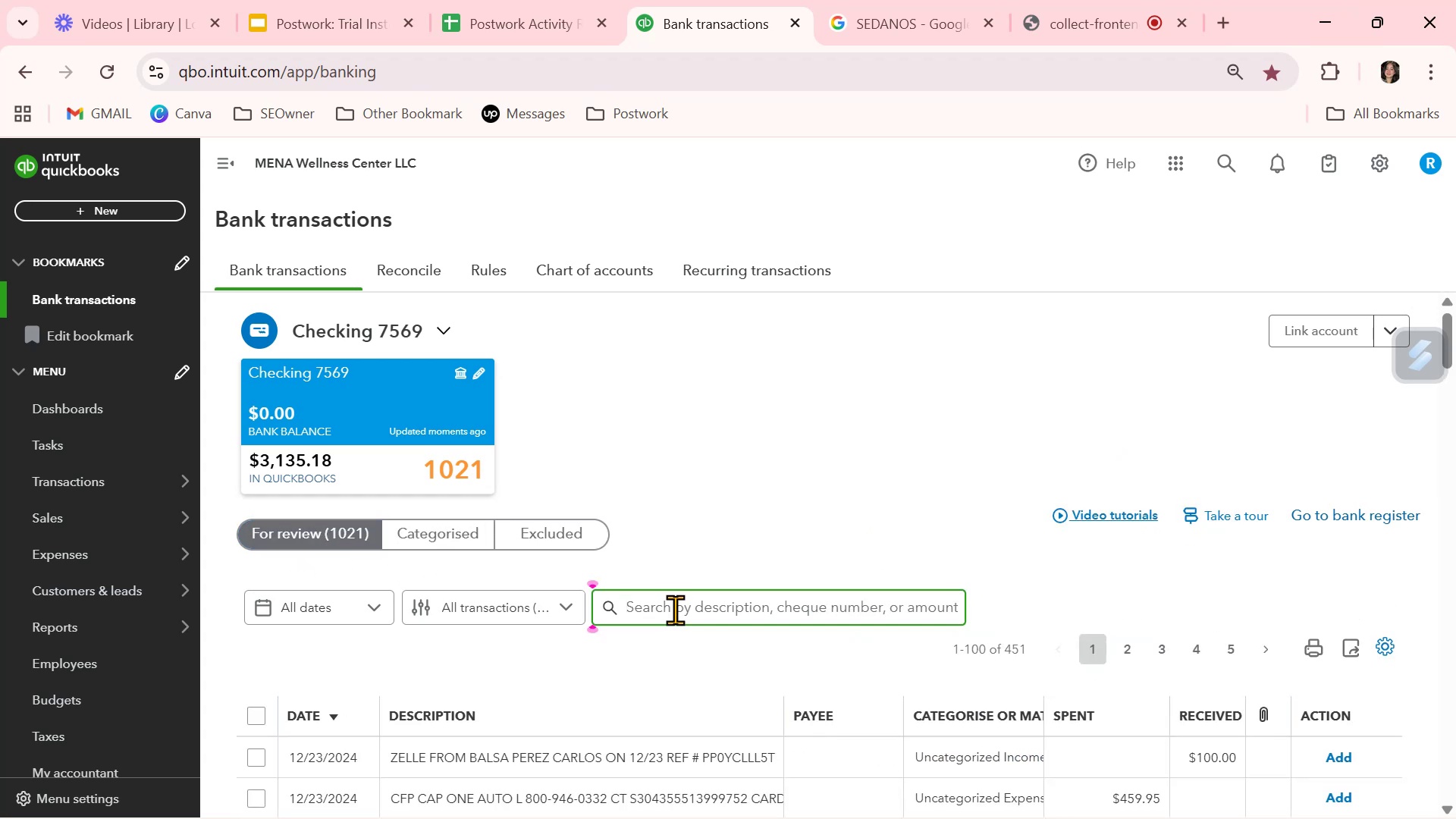 
type(BALSA)
key(NumpadEnter)
 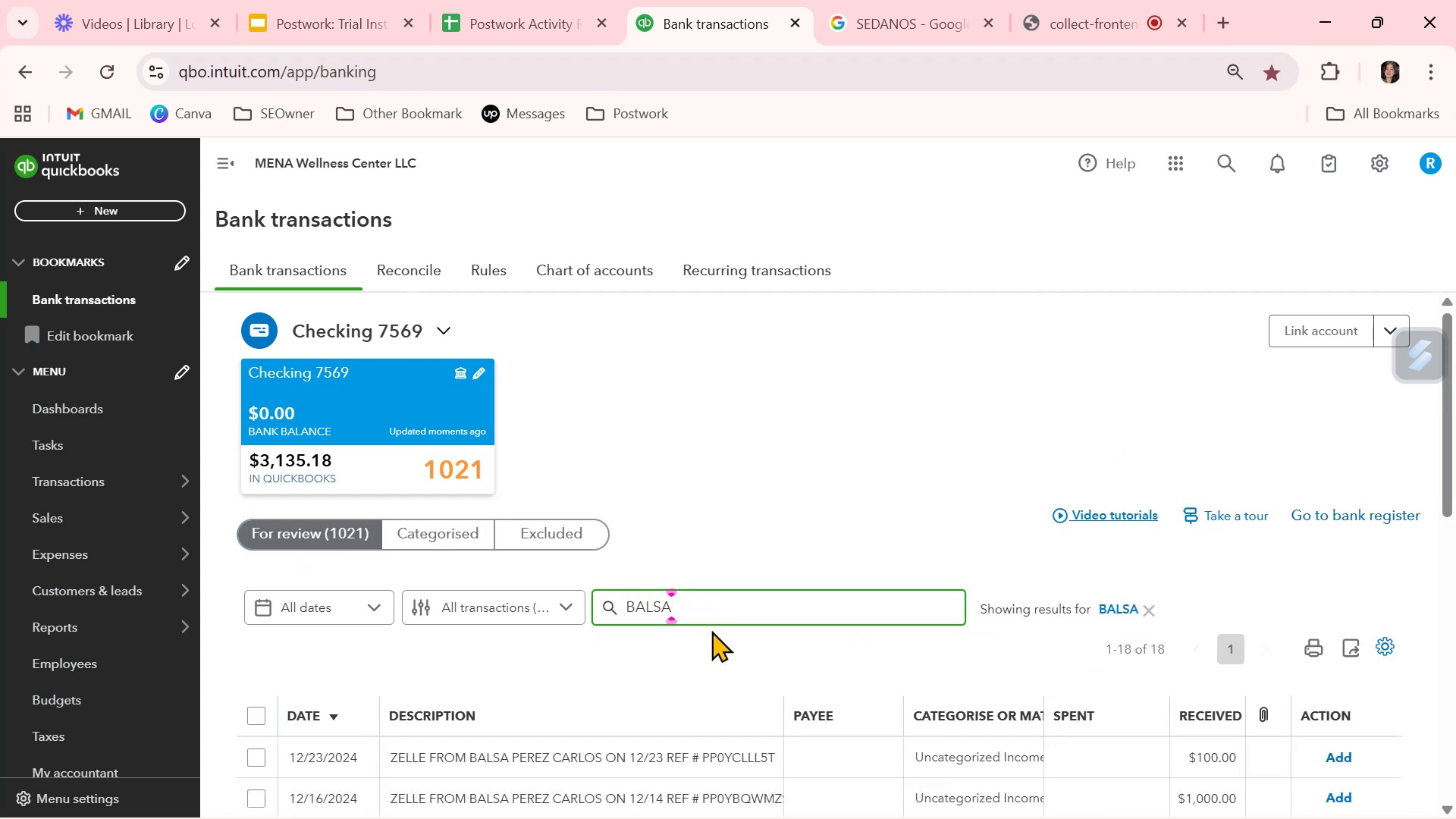 
scroll: coordinate [702, 664], scroll_direction: down, amount: 5.0
 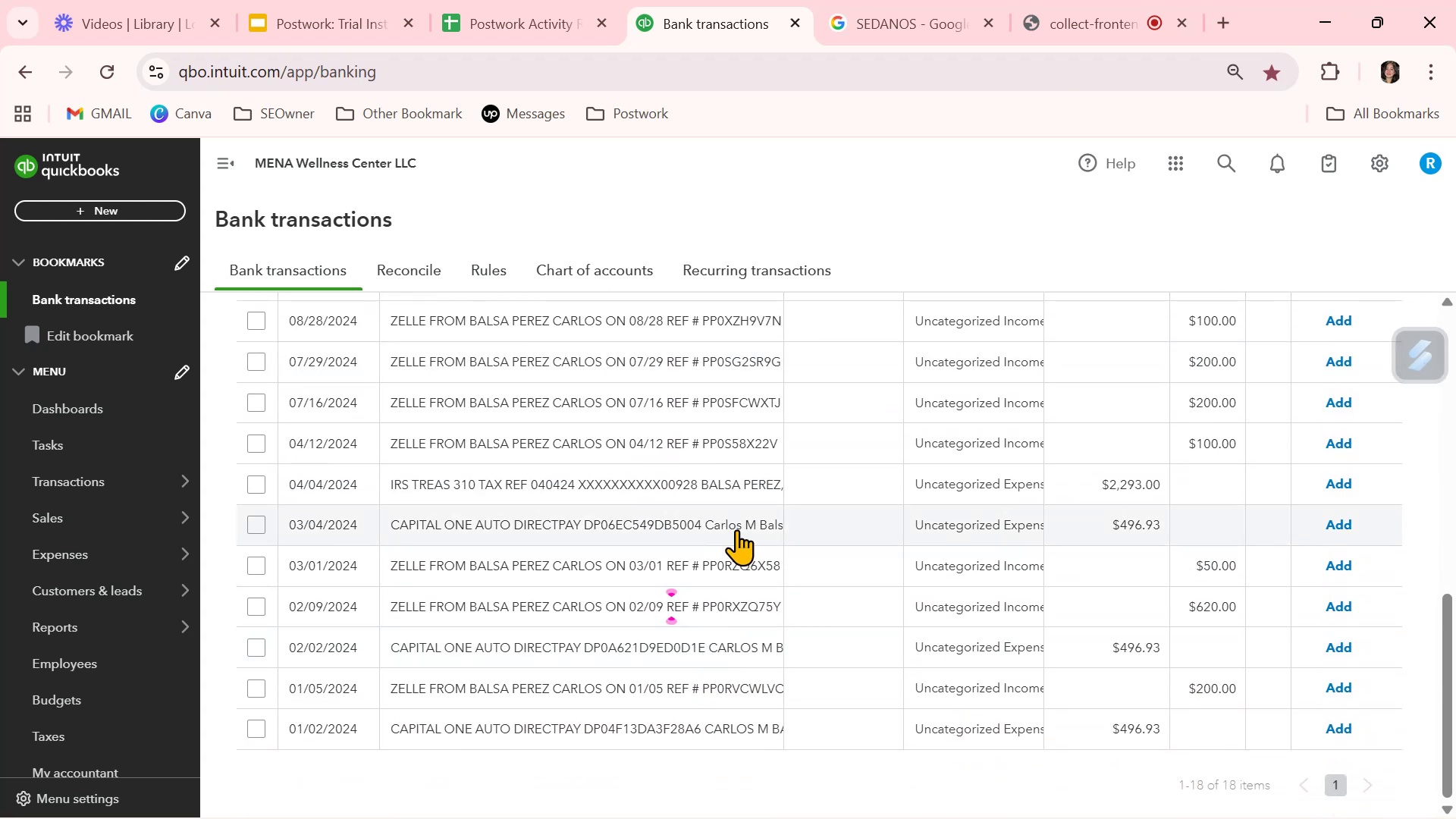 
wait(7.85)
 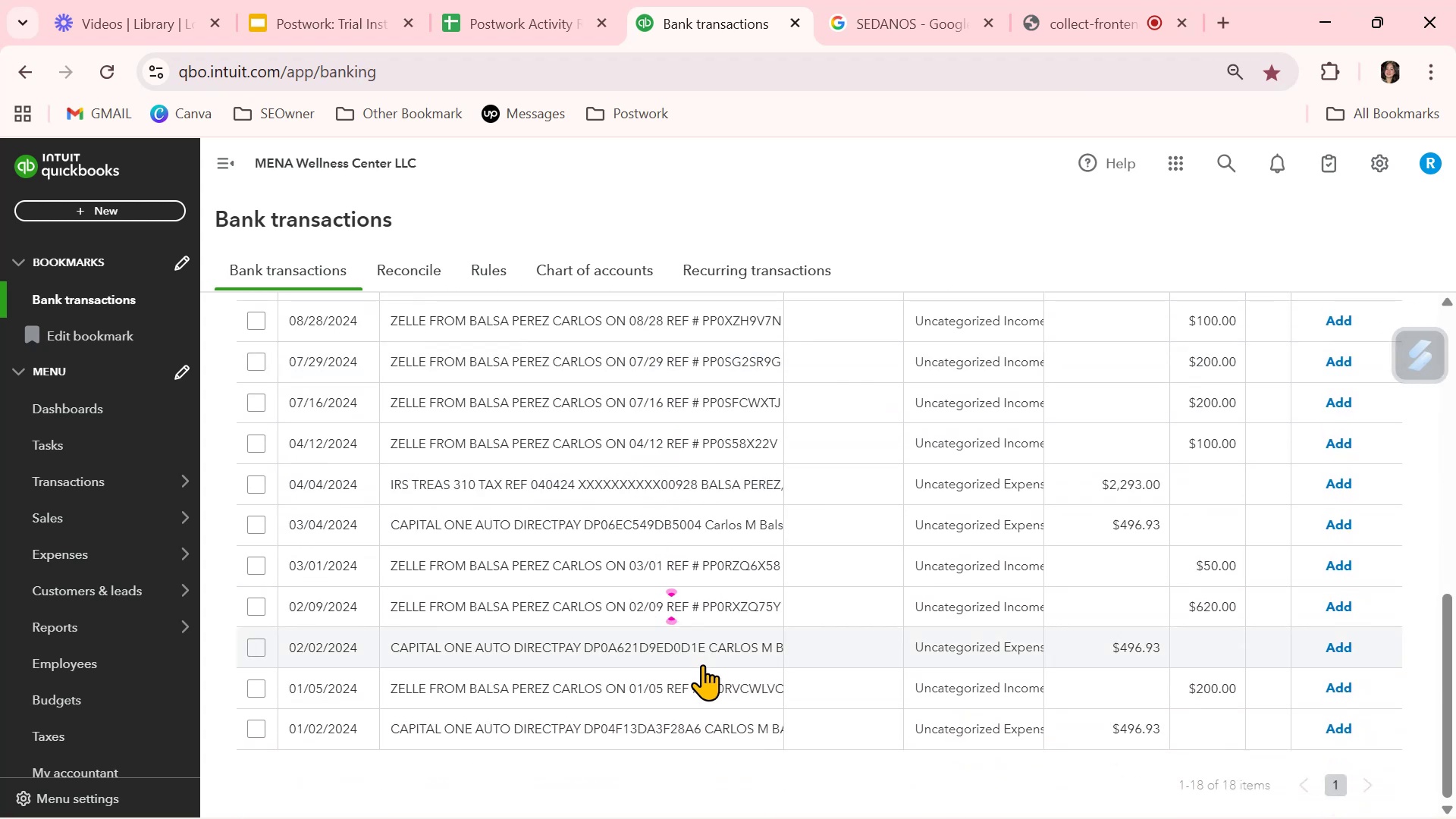 
scroll: coordinate [800, 560], scroll_direction: up, amount: 4.0
 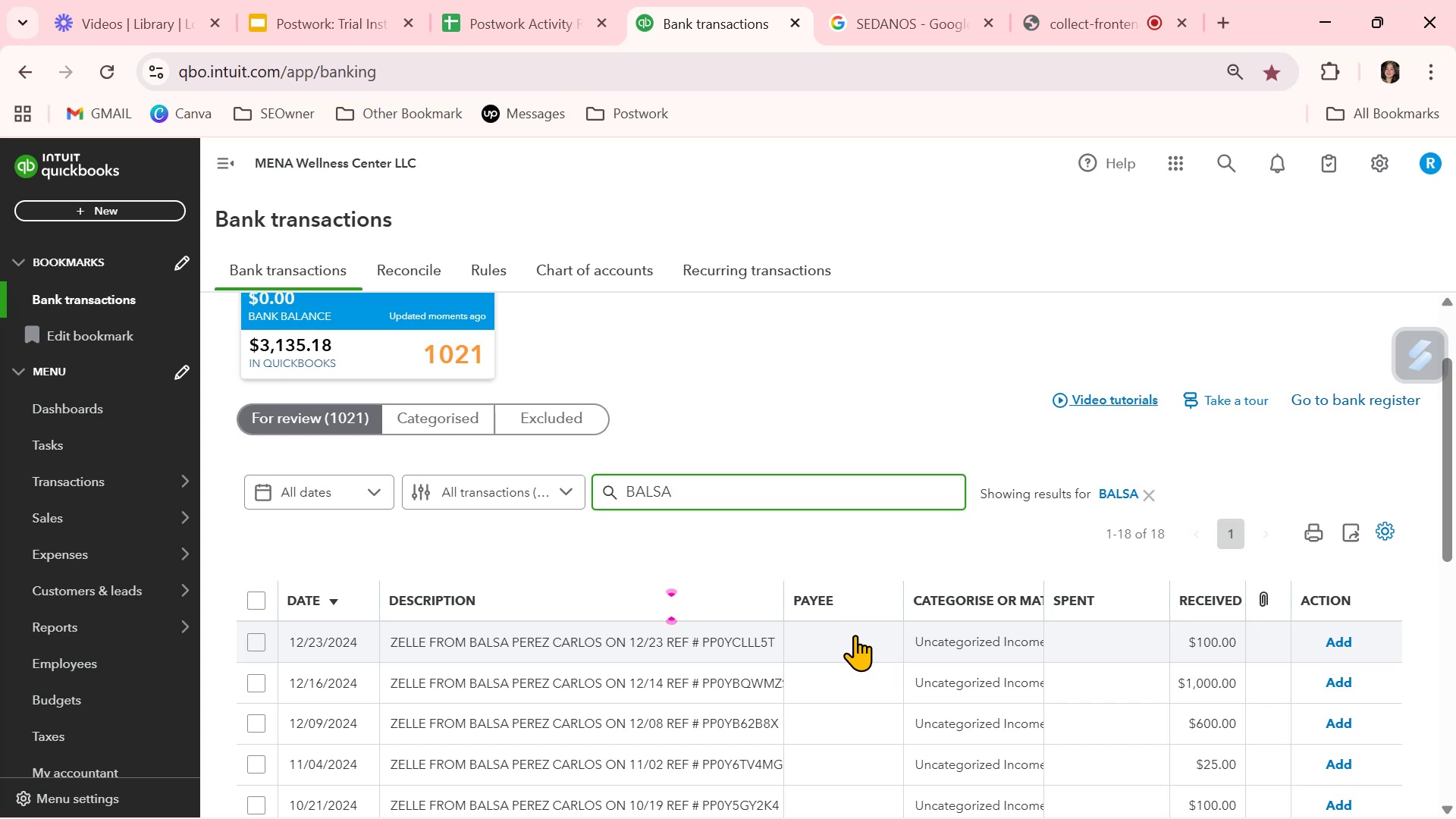 
wait(8.68)
 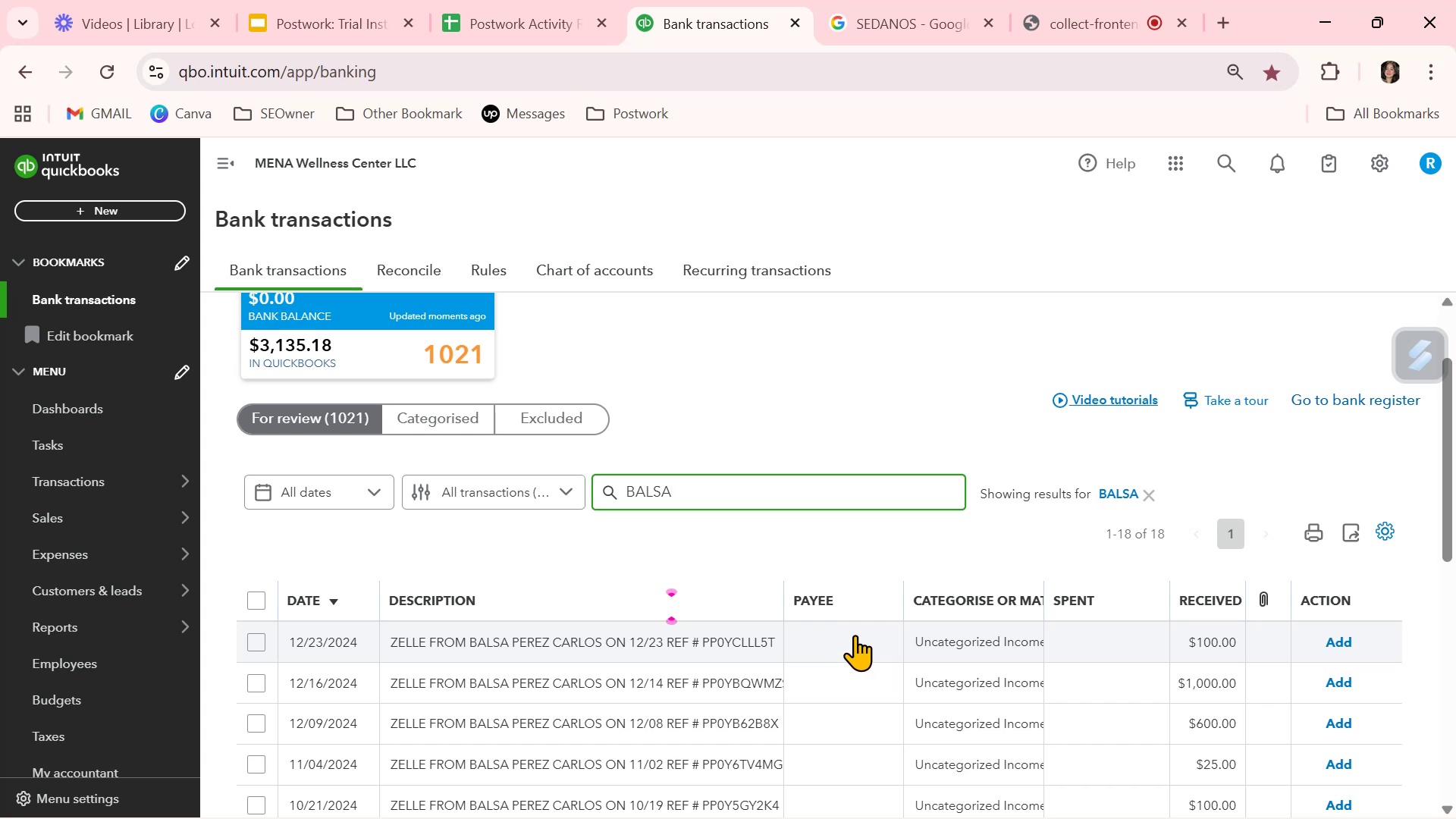 
left_click([396, 640])
 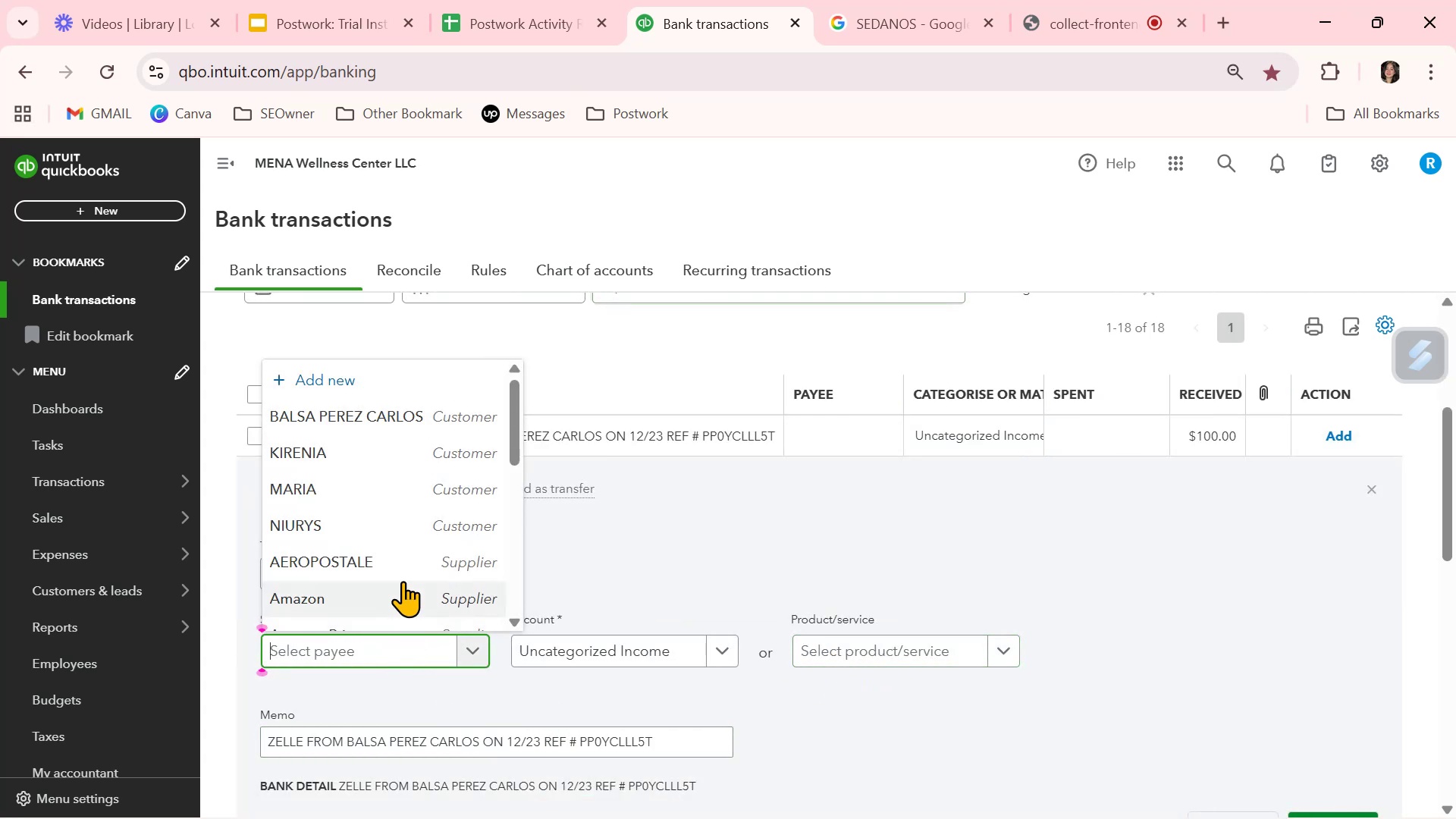 
left_click([404, 415])
 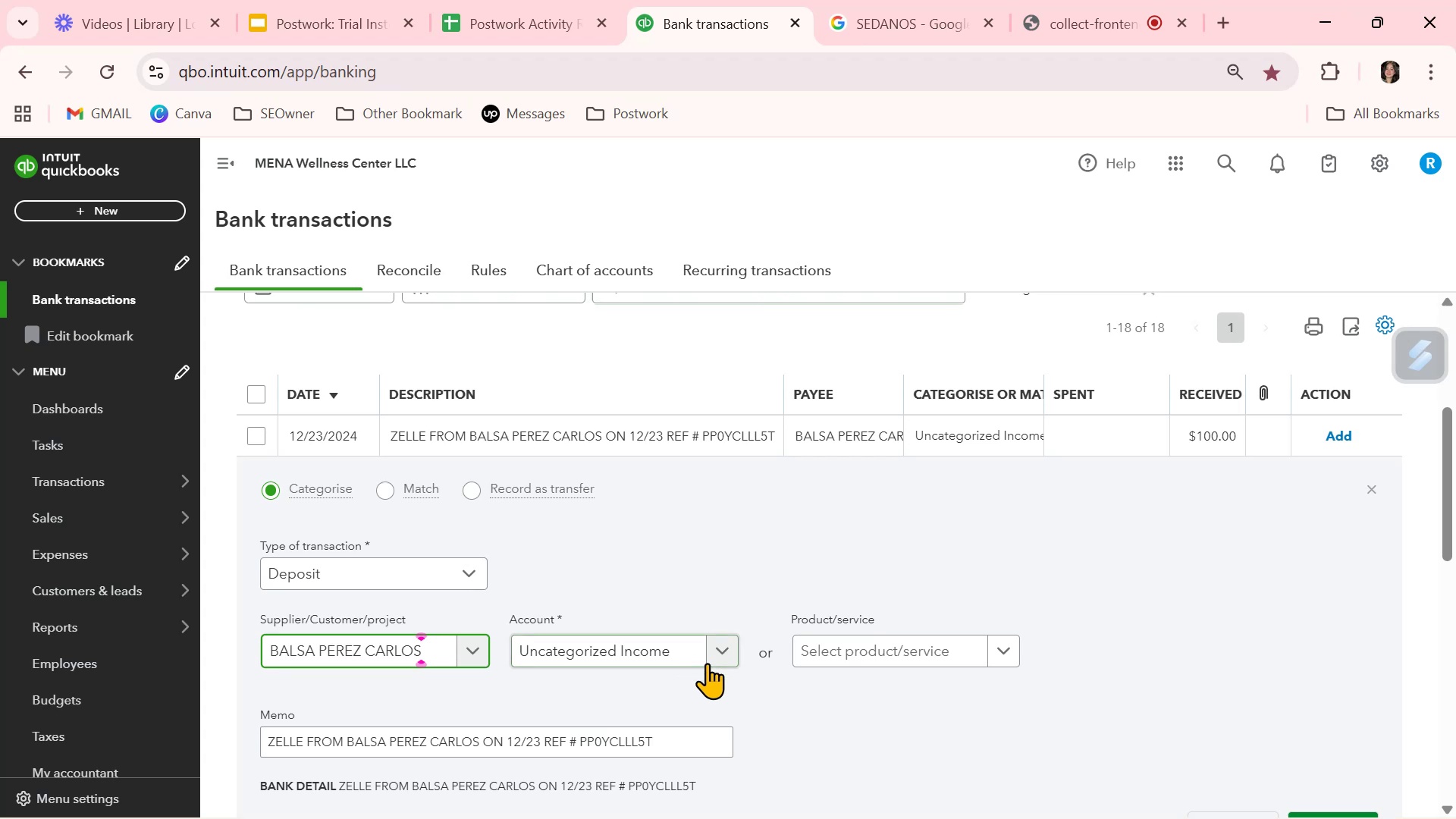 
left_click([717, 651])
 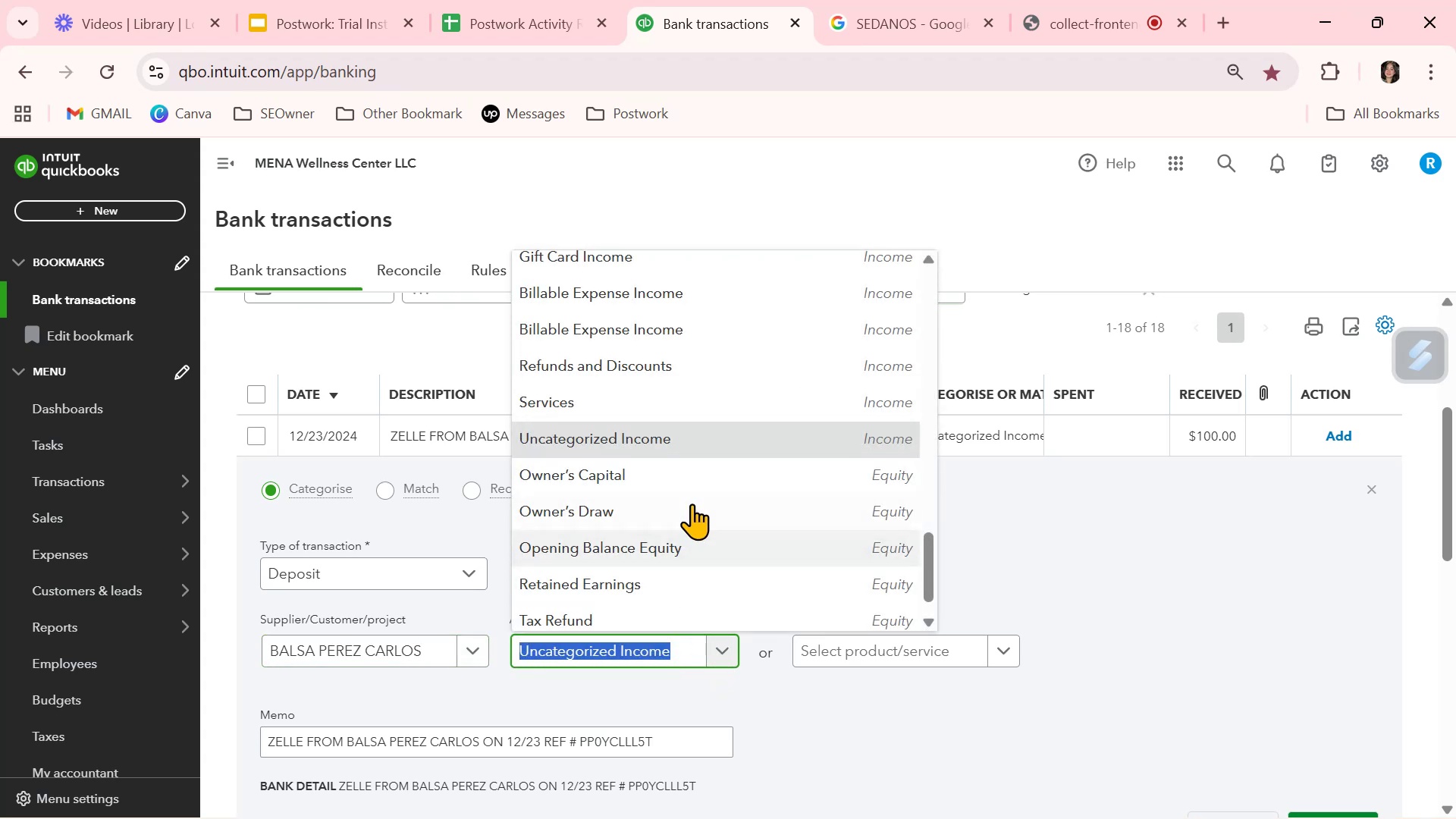 
scroll: coordinate [711, 498], scroll_direction: up, amount: 3.0
 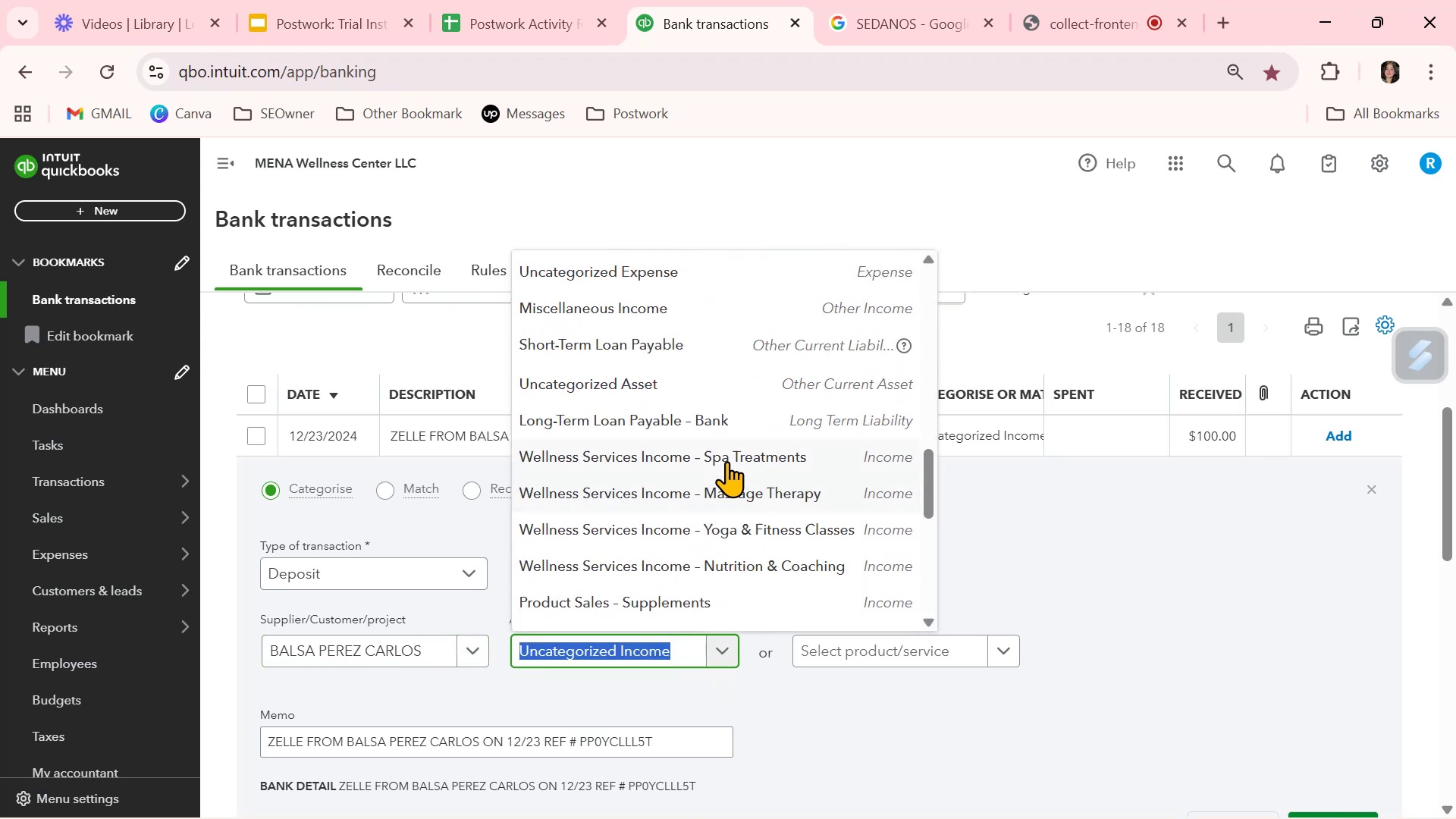 
left_click([726, 461])
 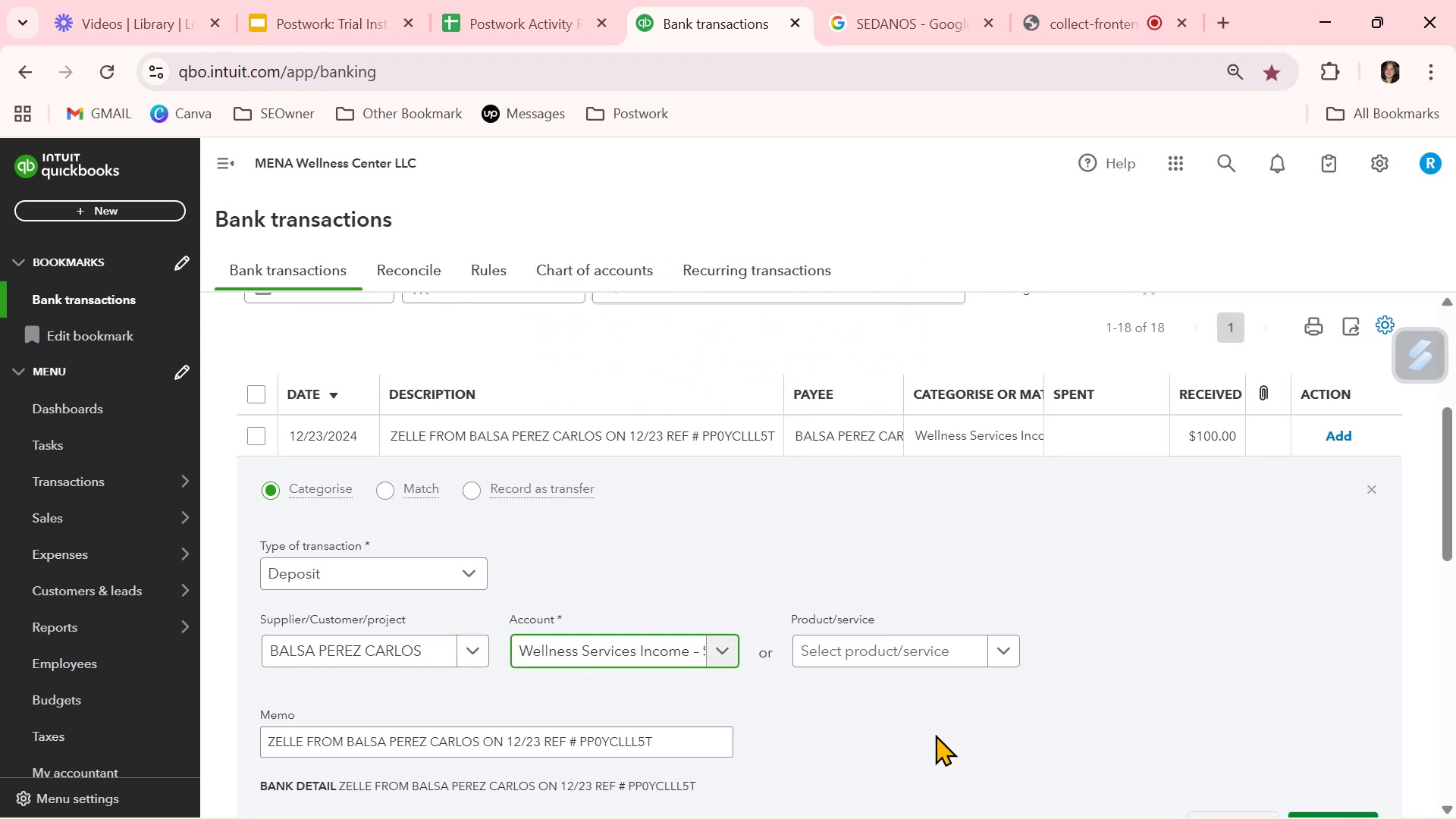 
left_click([935, 734])
 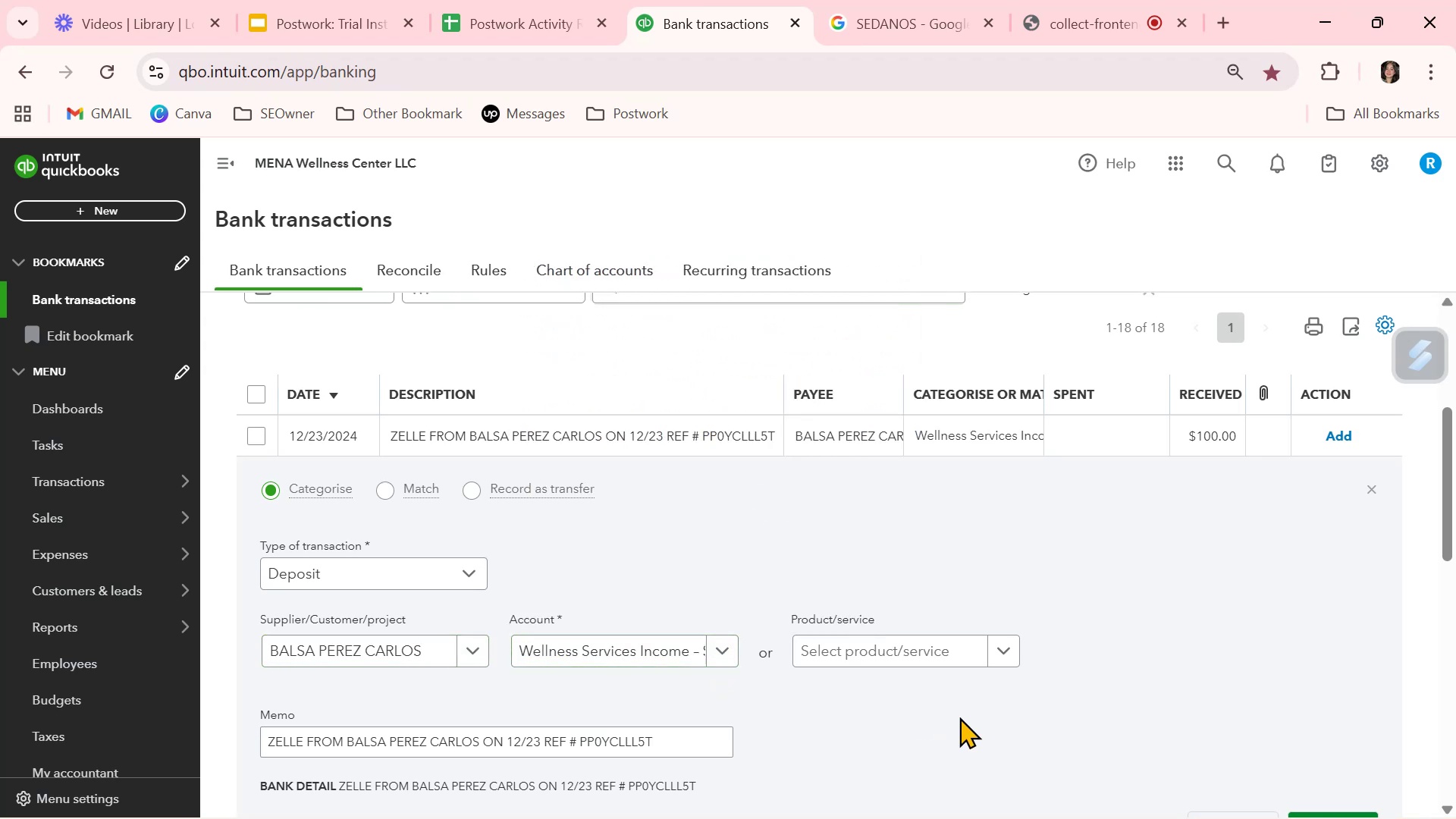 
scroll: coordinate [1004, 682], scroll_direction: down, amount: 1.0
 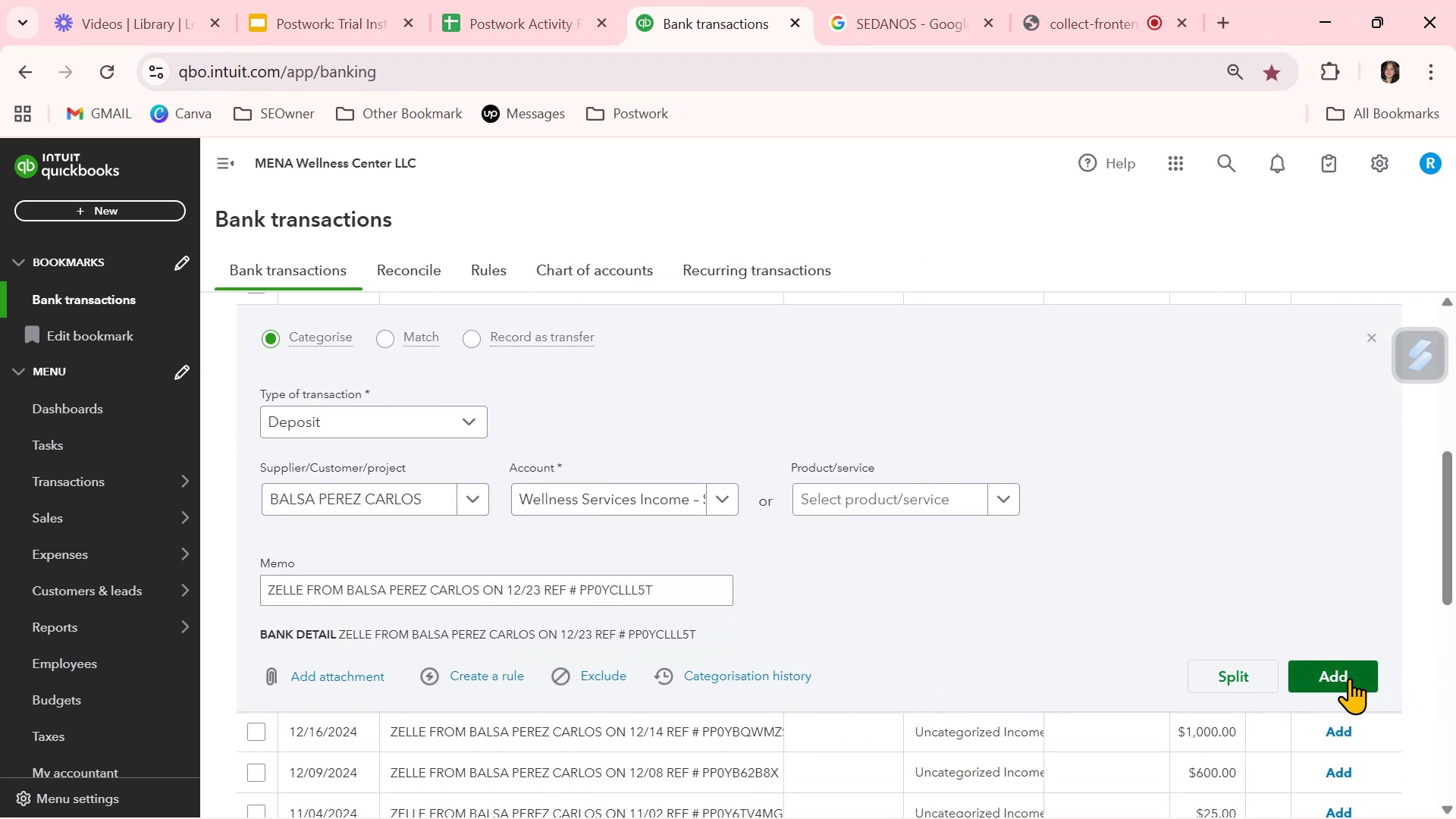 
left_click([1349, 678])
 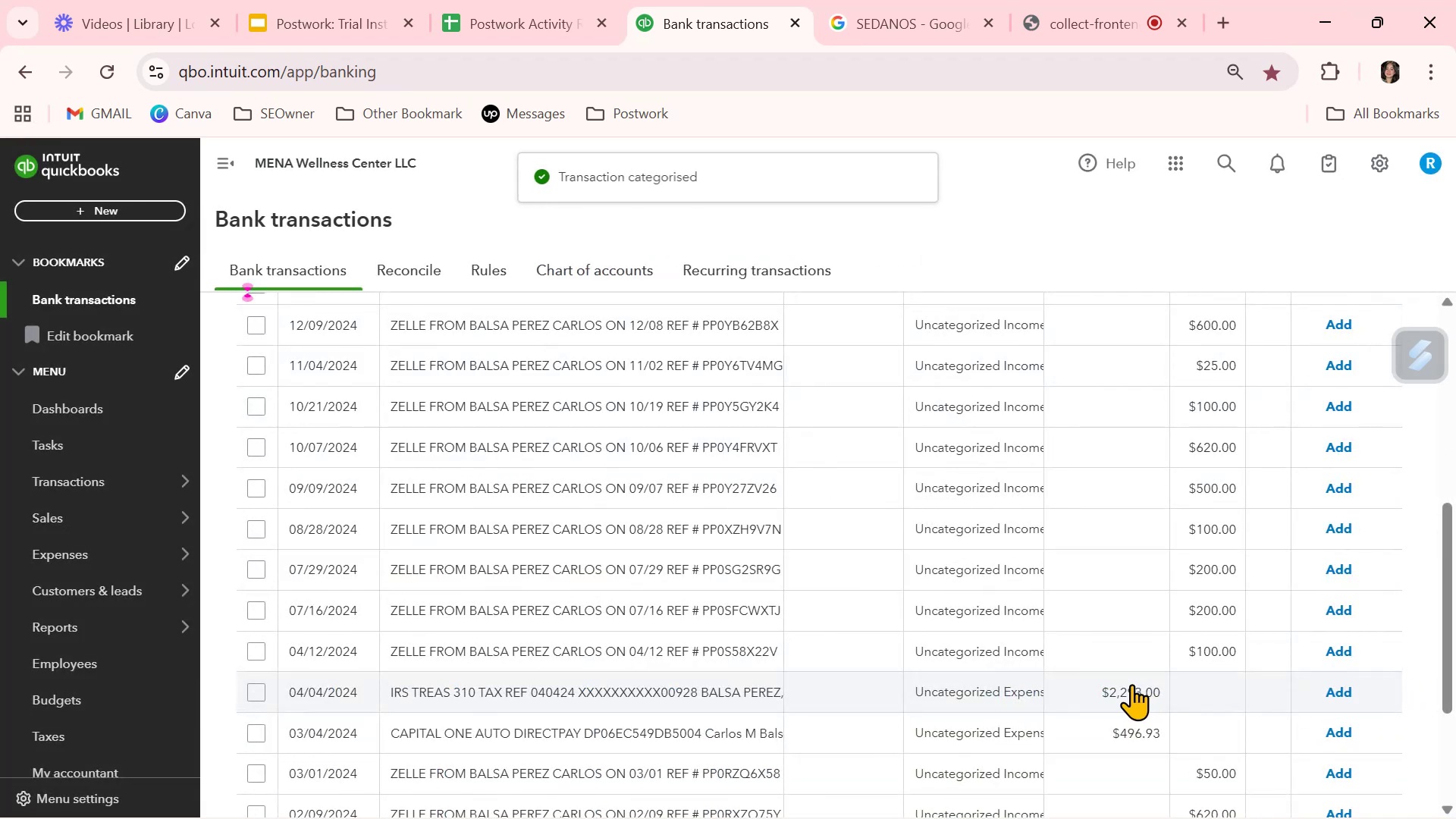 
scroll: coordinate [858, 539], scroll_direction: up, amount: 3.0
 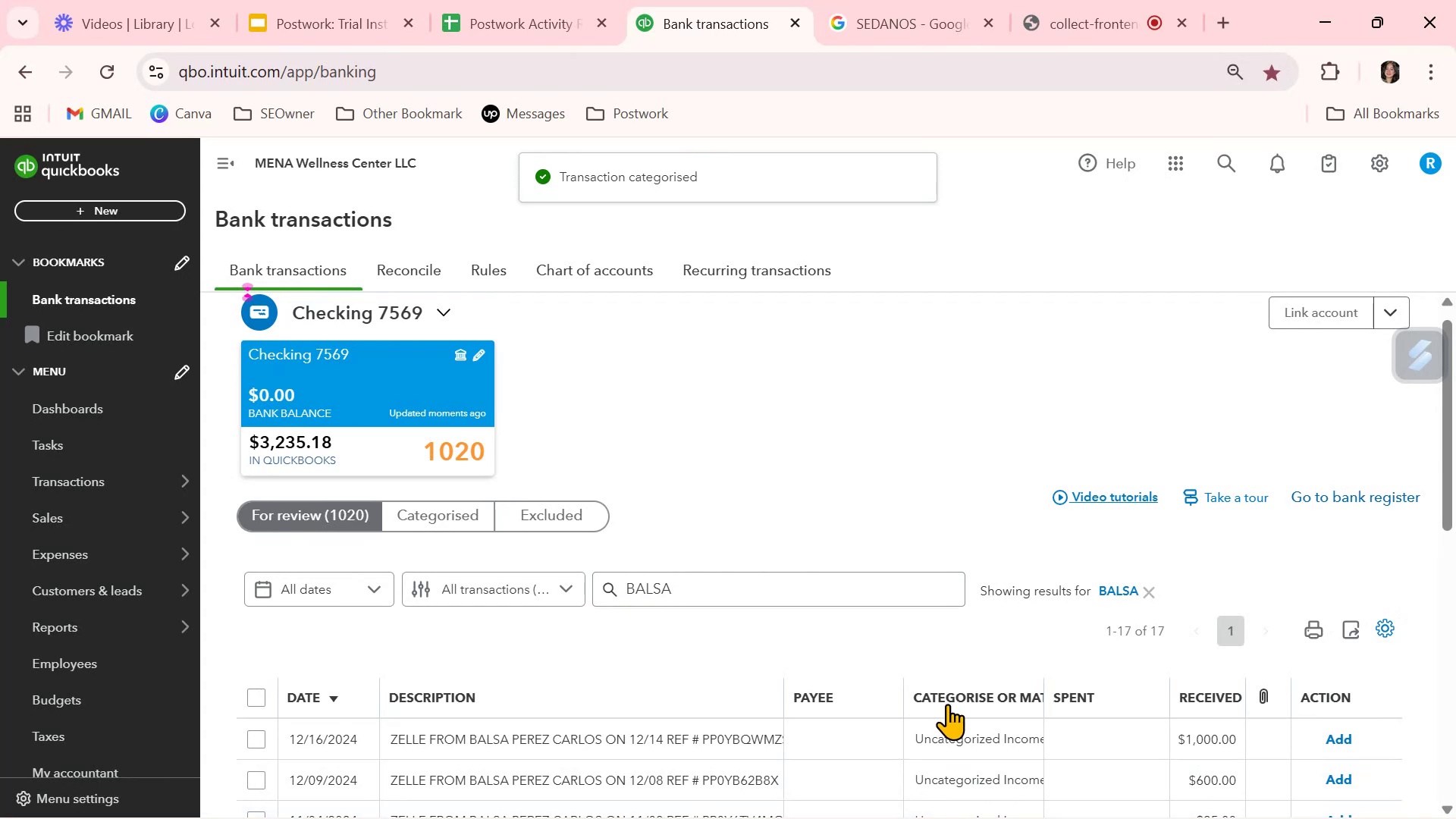 
scroll: coordinate [946, 709], scroll_direction: down, amount: 3.0
 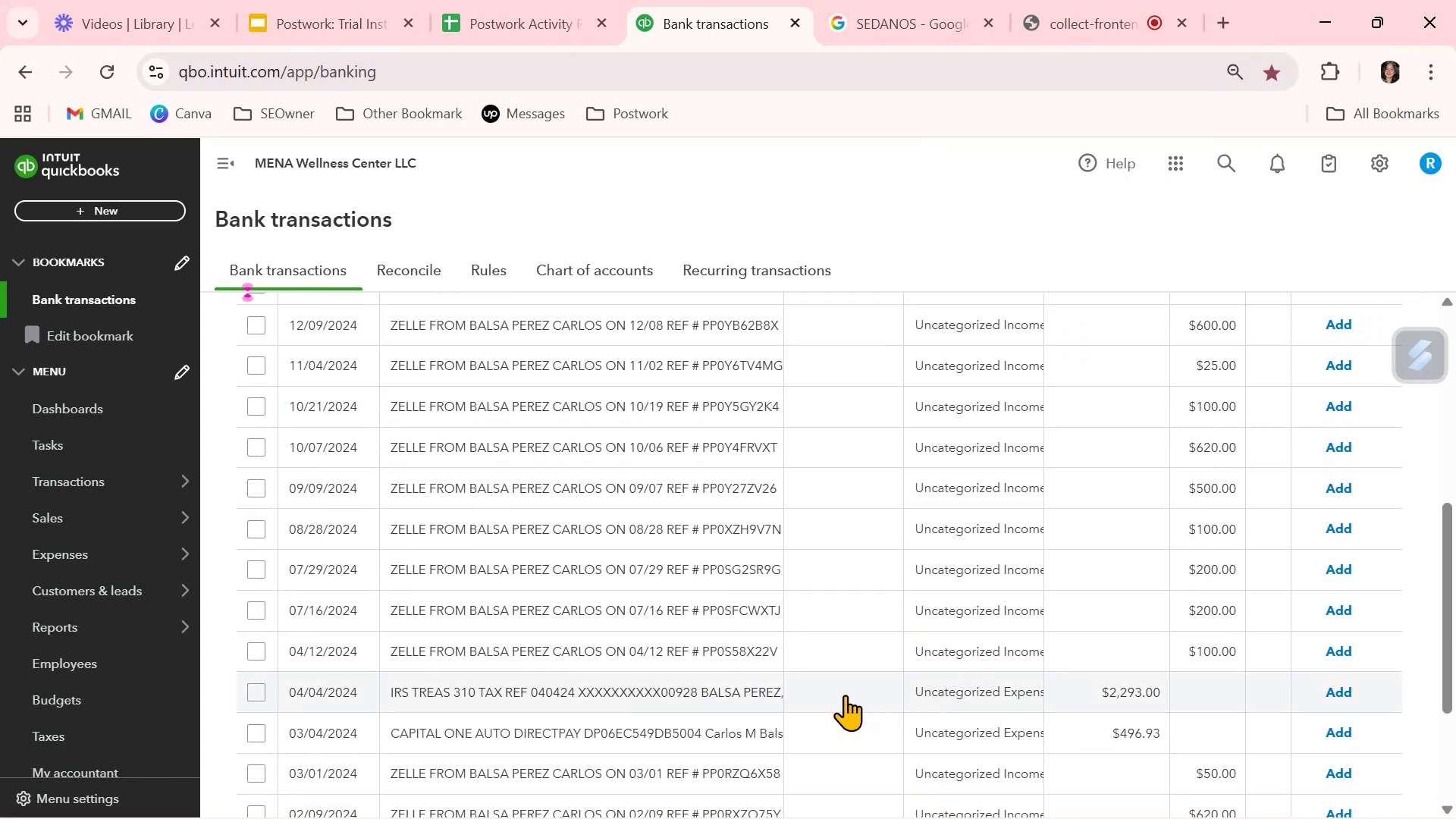 
left_click([845, 695])
 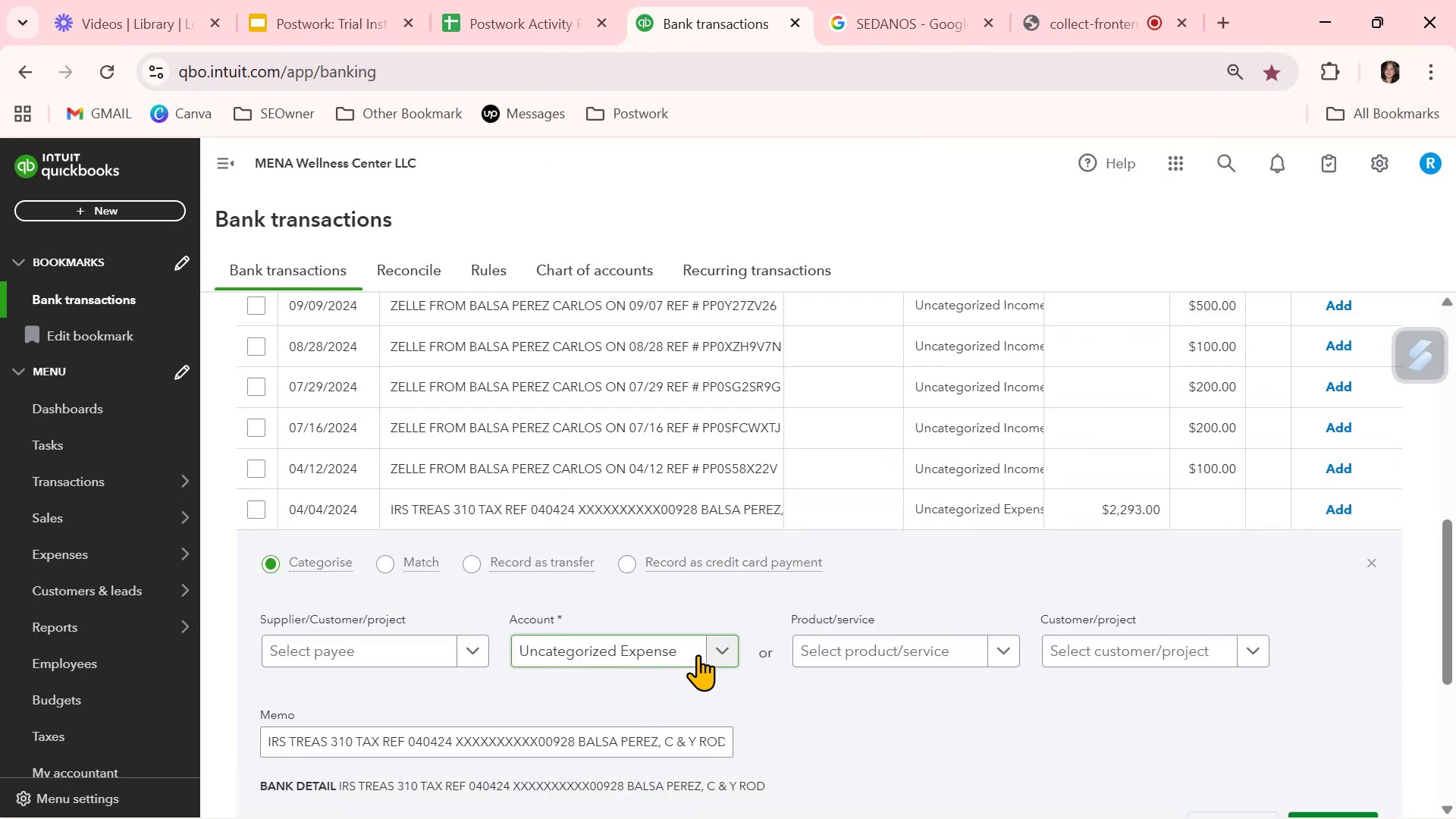 
left_click([723, 654])
 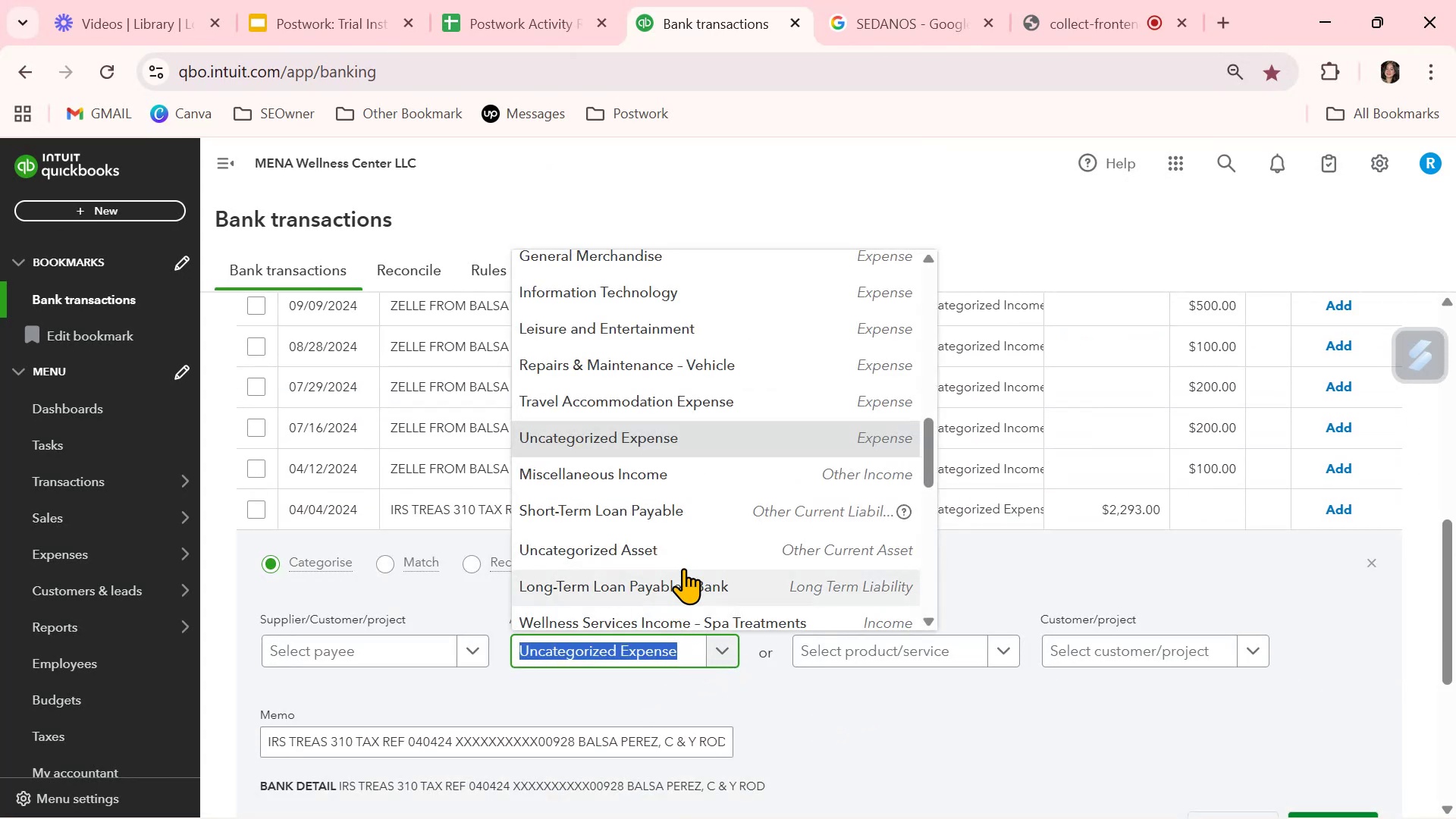 
scroll: coordinate [689, 557], scroll_direction: up, amount: 4.0
 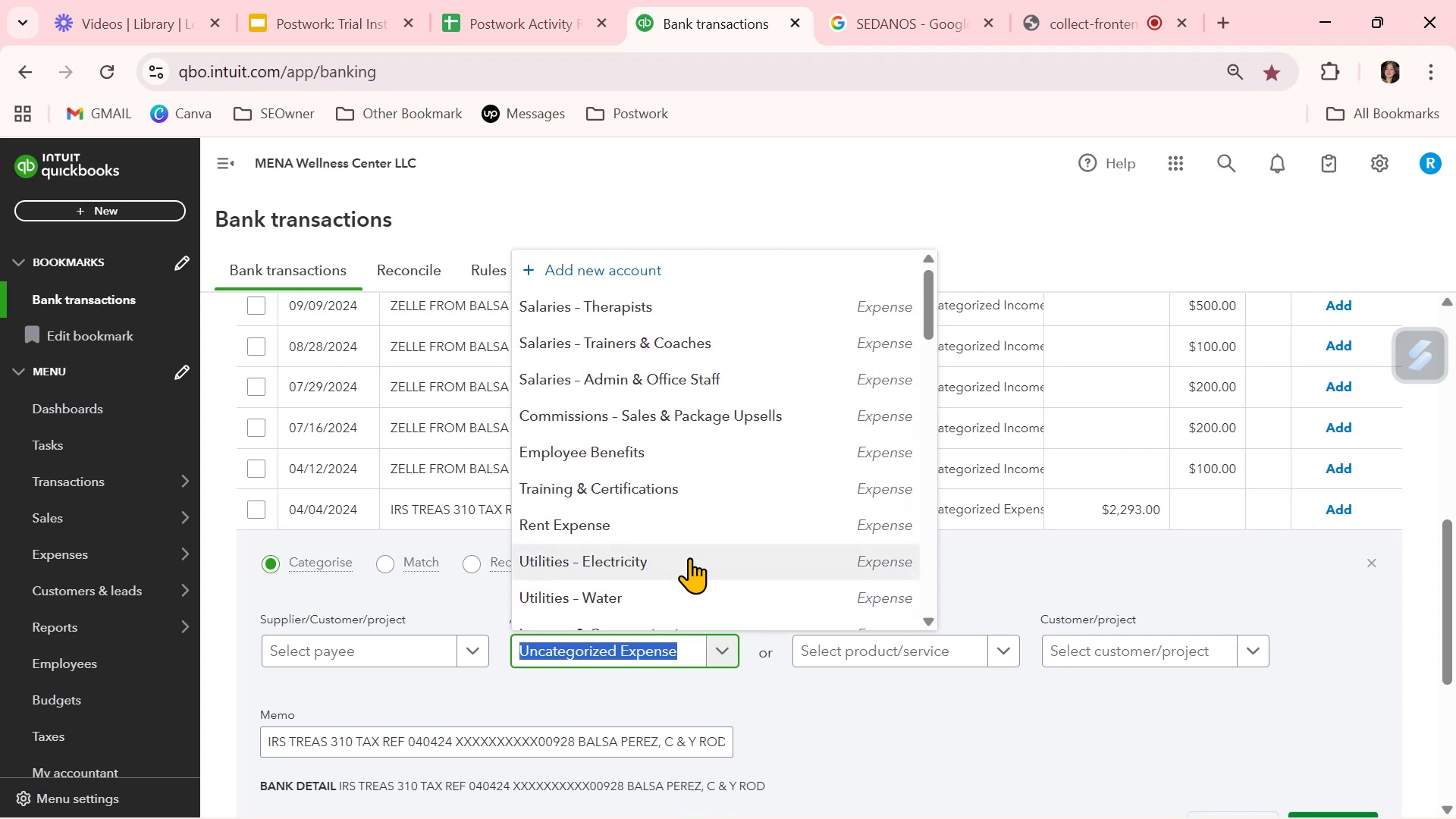 
scroll: coordinate [689, 557], scroll_direction: down, amount: 9.0
 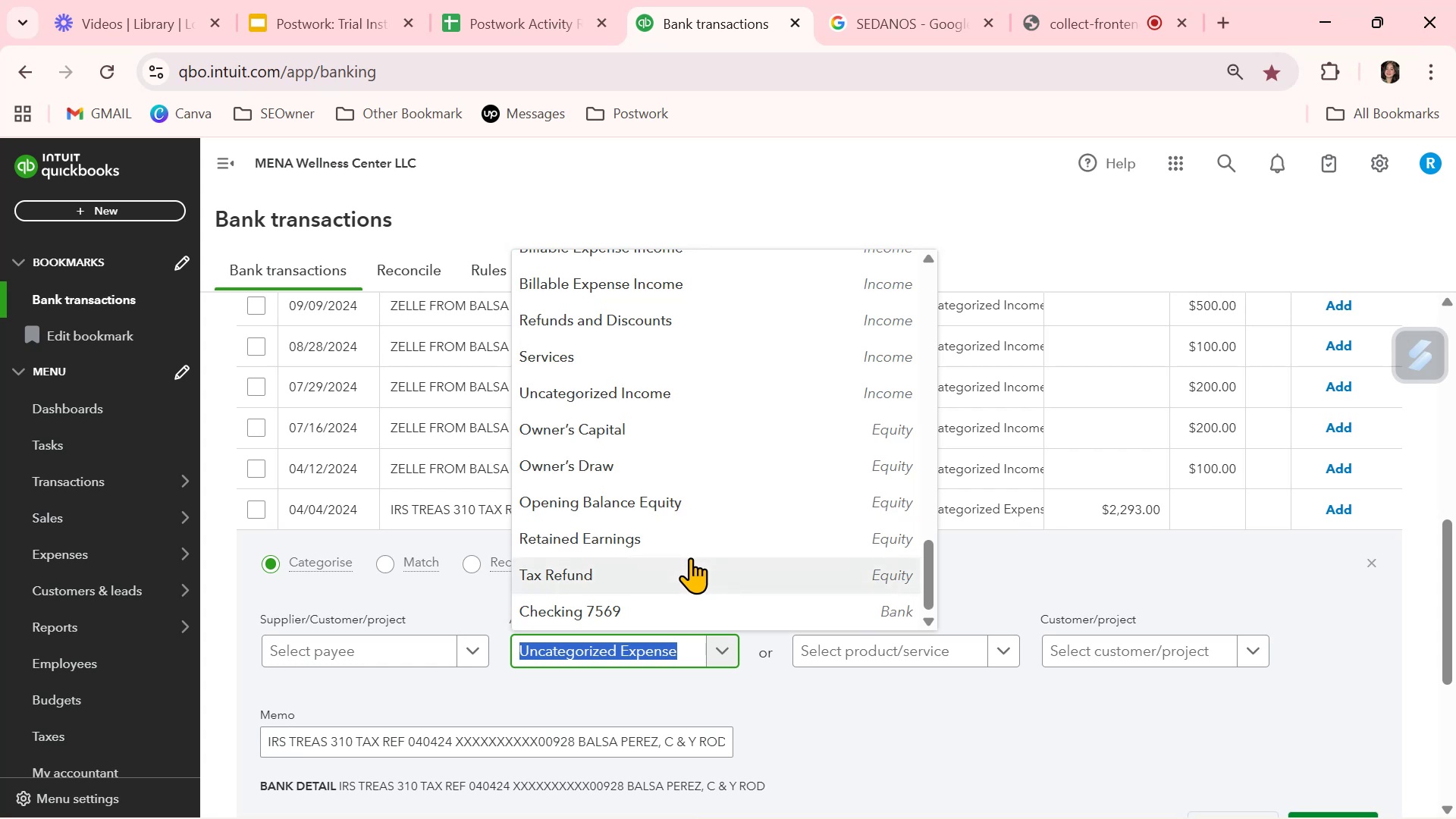 
left_click([689, 566])
 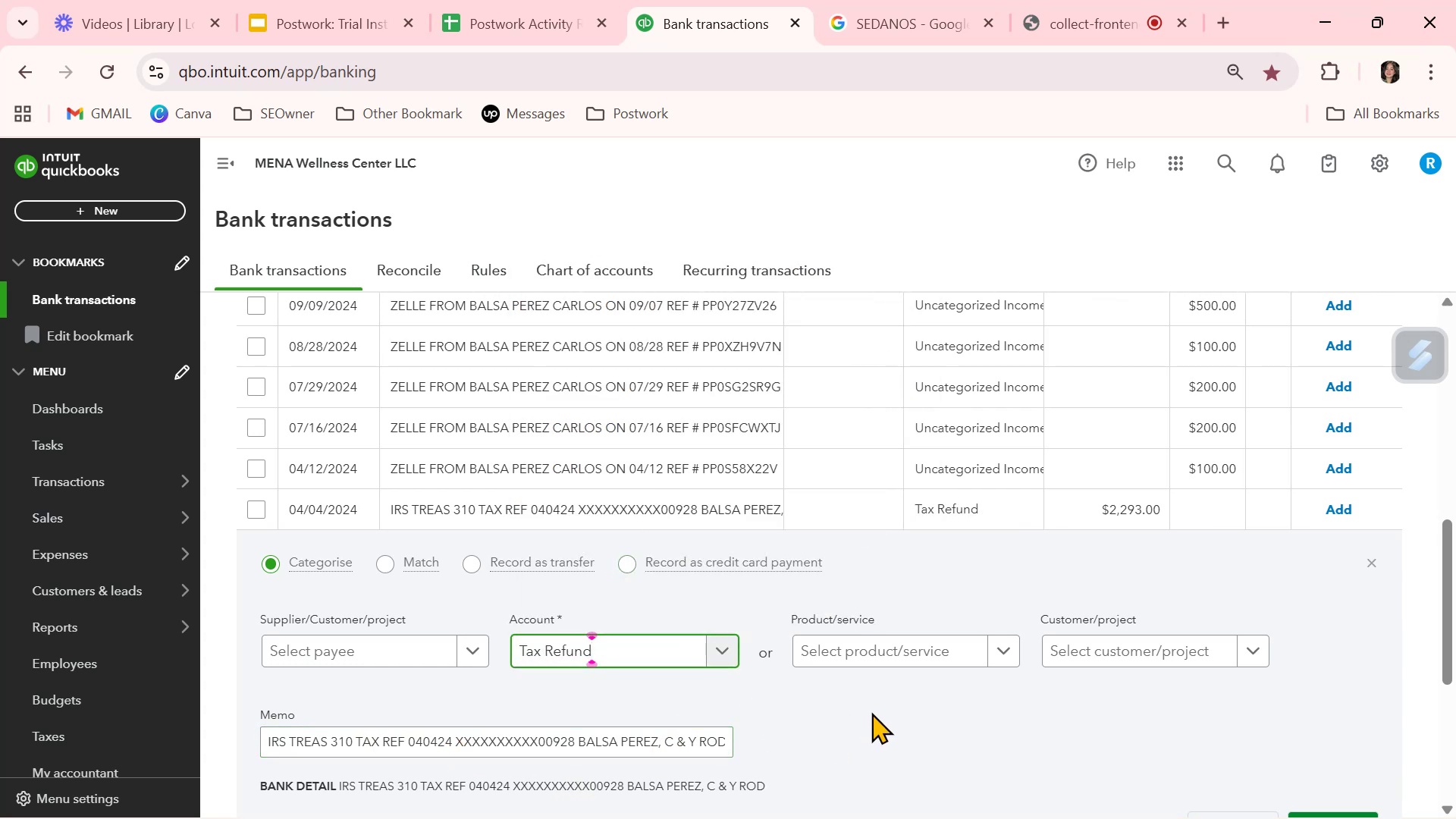 
wait(5.7)
 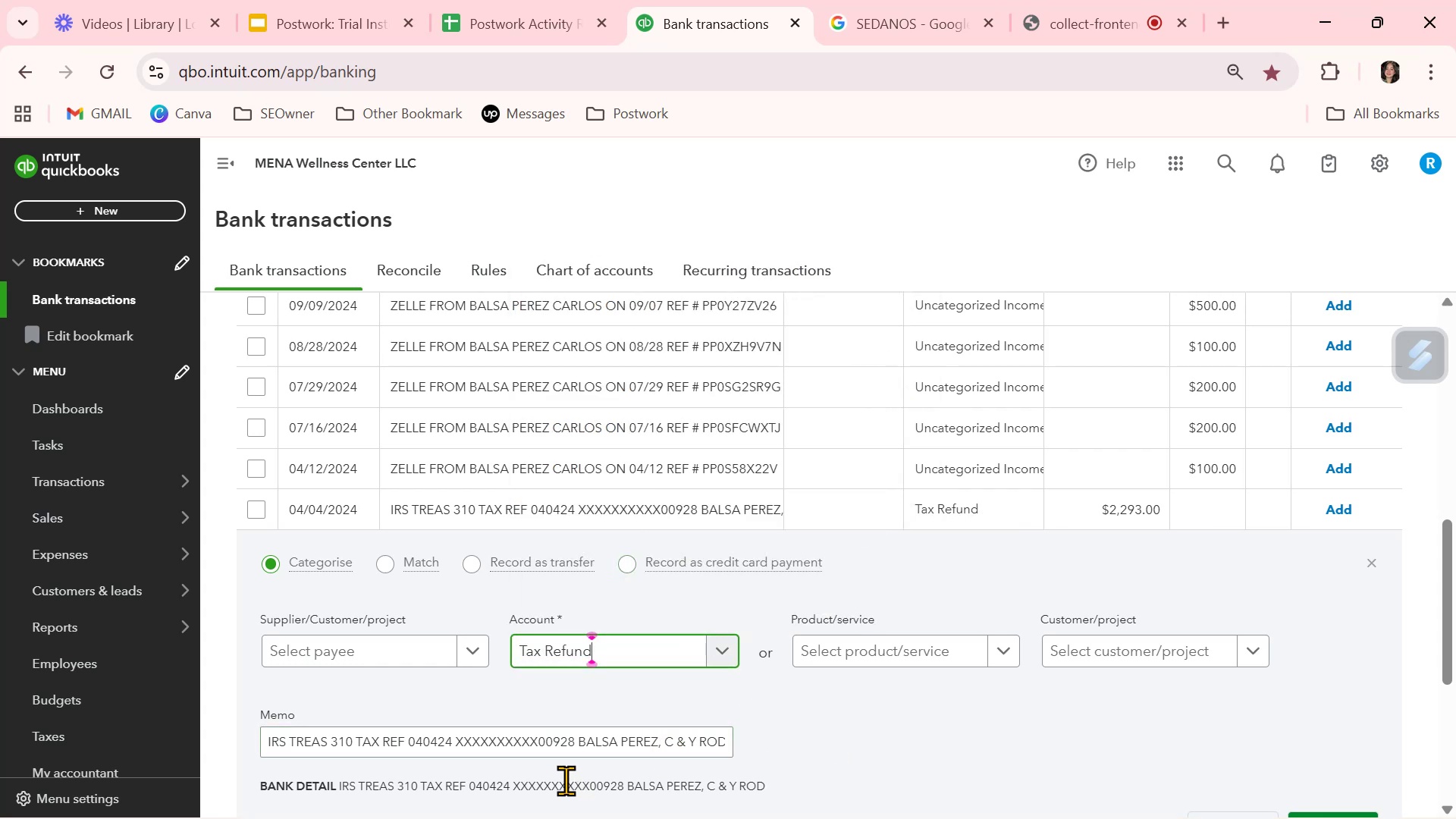 
scroll: coordinate [1159, 677], scroll_direction: down, amount: 1.0
 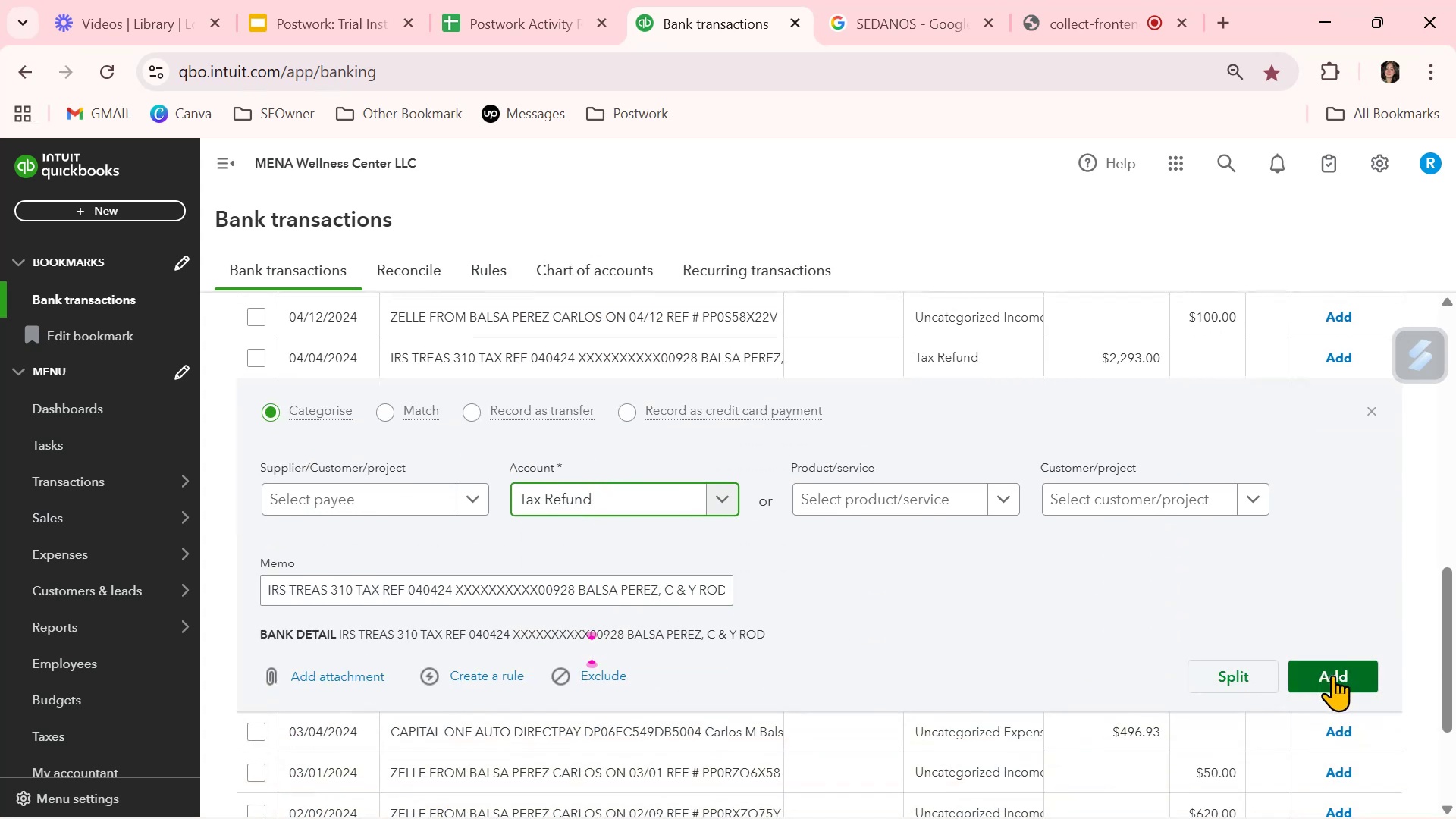 
left_click([1332, 675])
 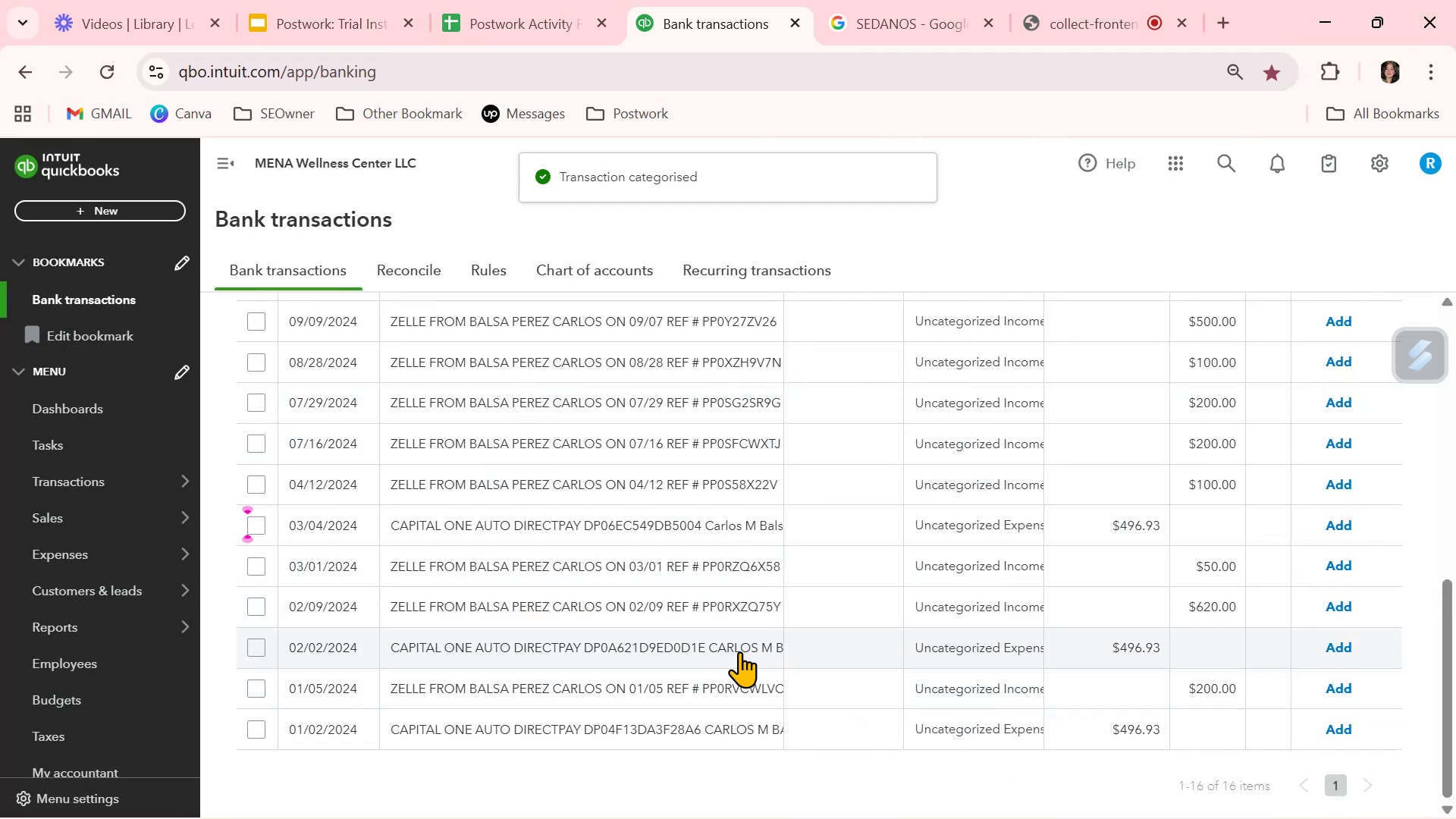 
wait(10.8)
 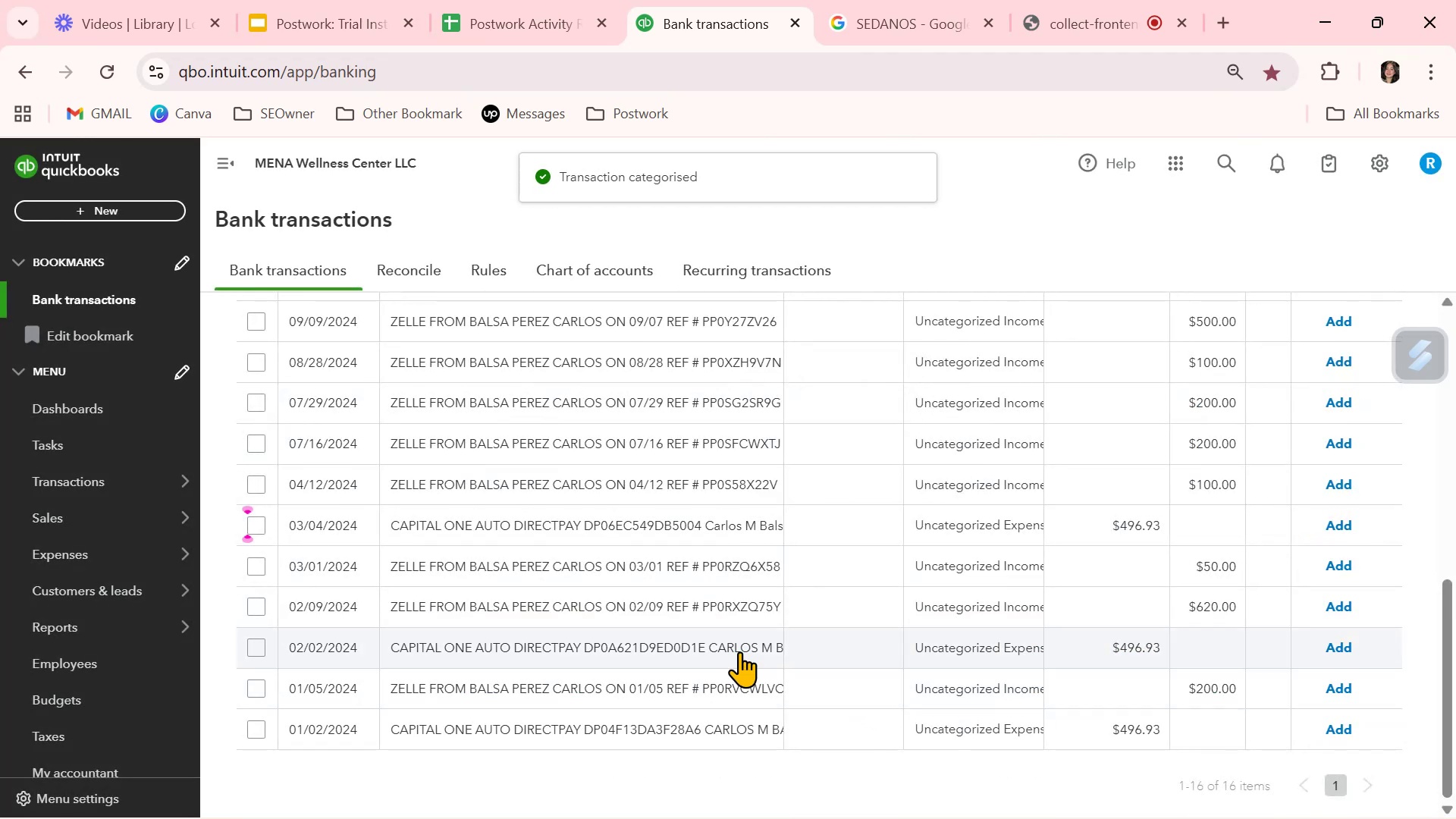 
left_click([543, 730])
 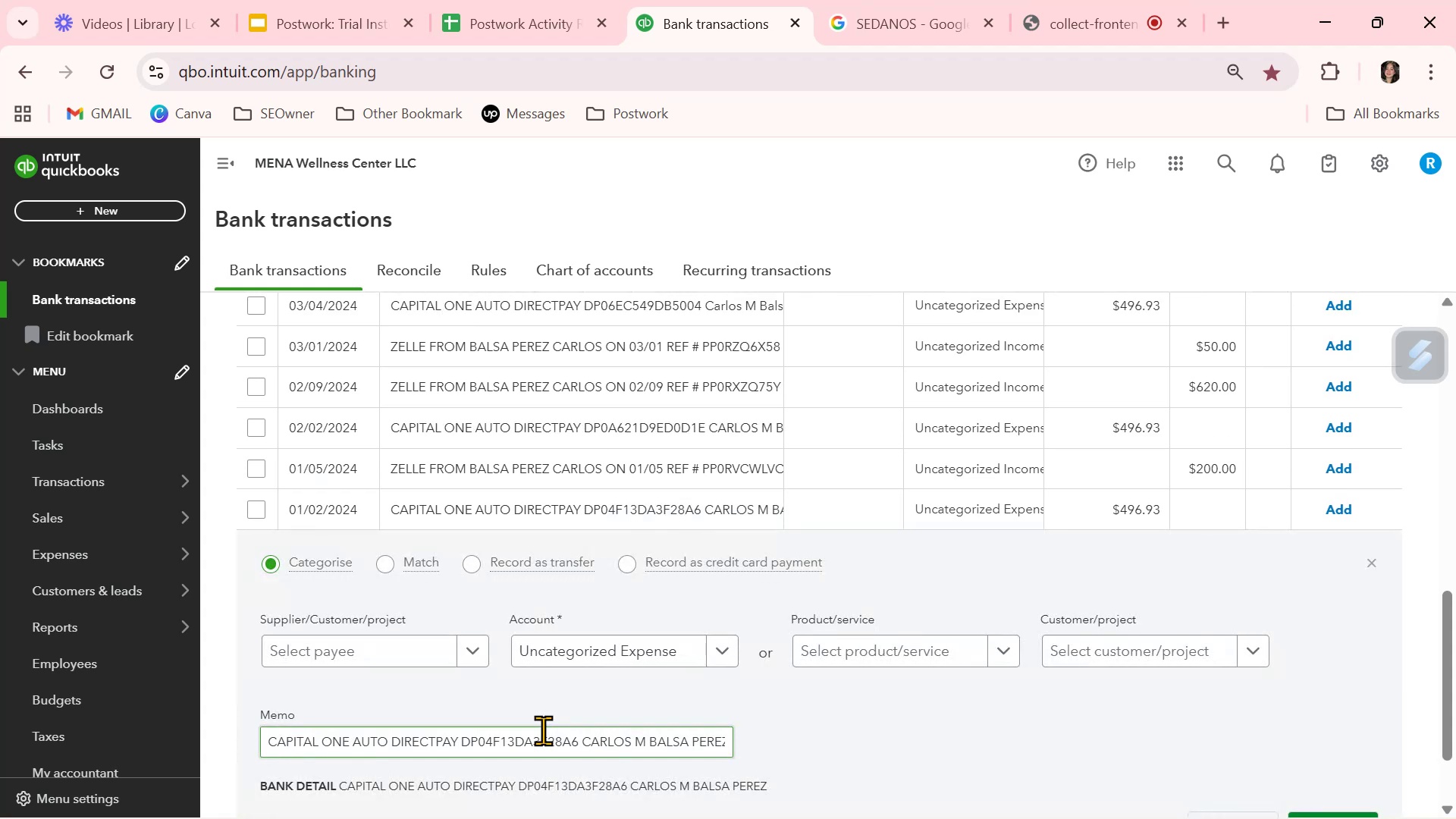 
scroll: coordinate [664, 734], scroll_direction: down, amount: 1.0
 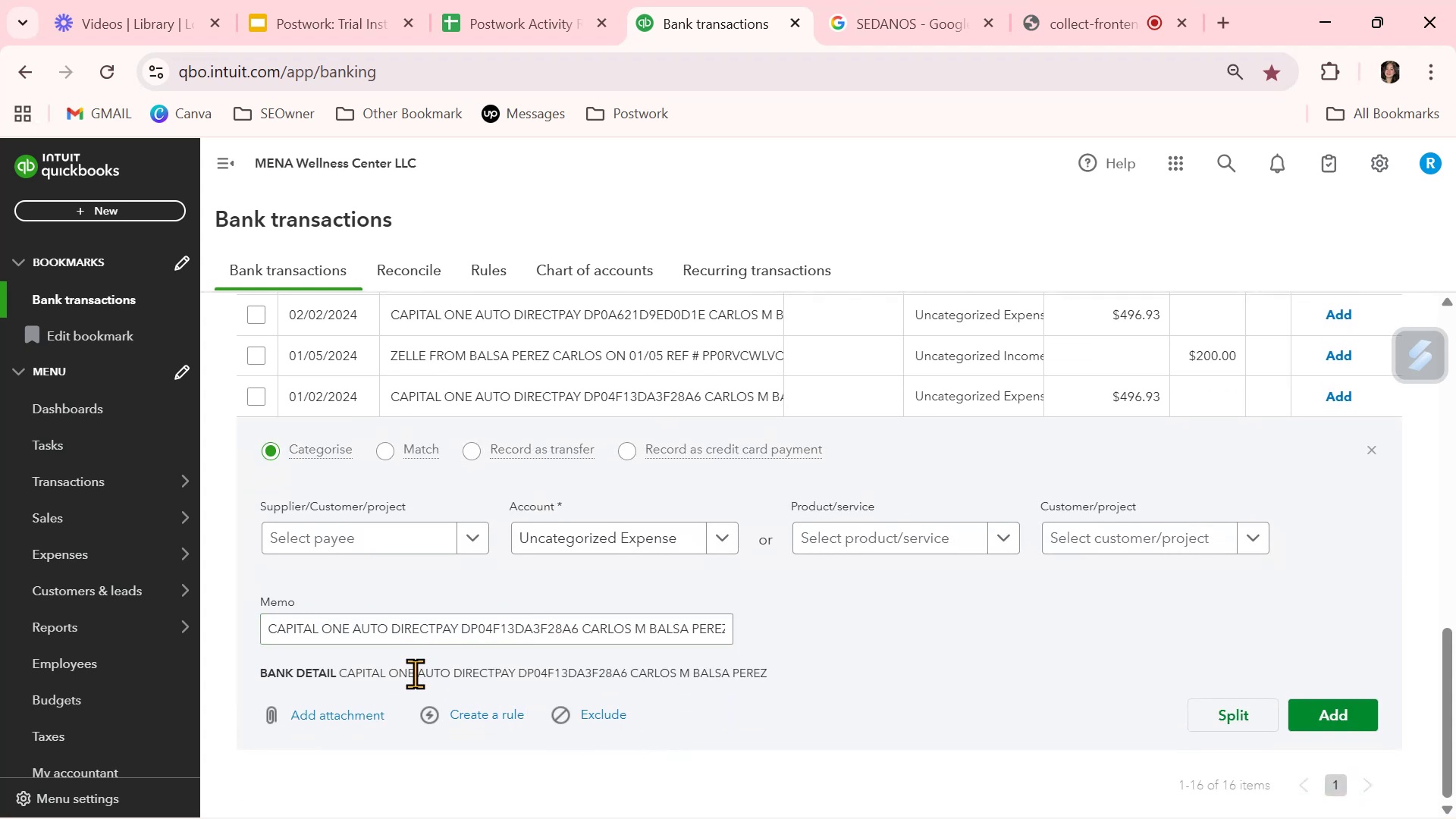 
wait(11.46)
 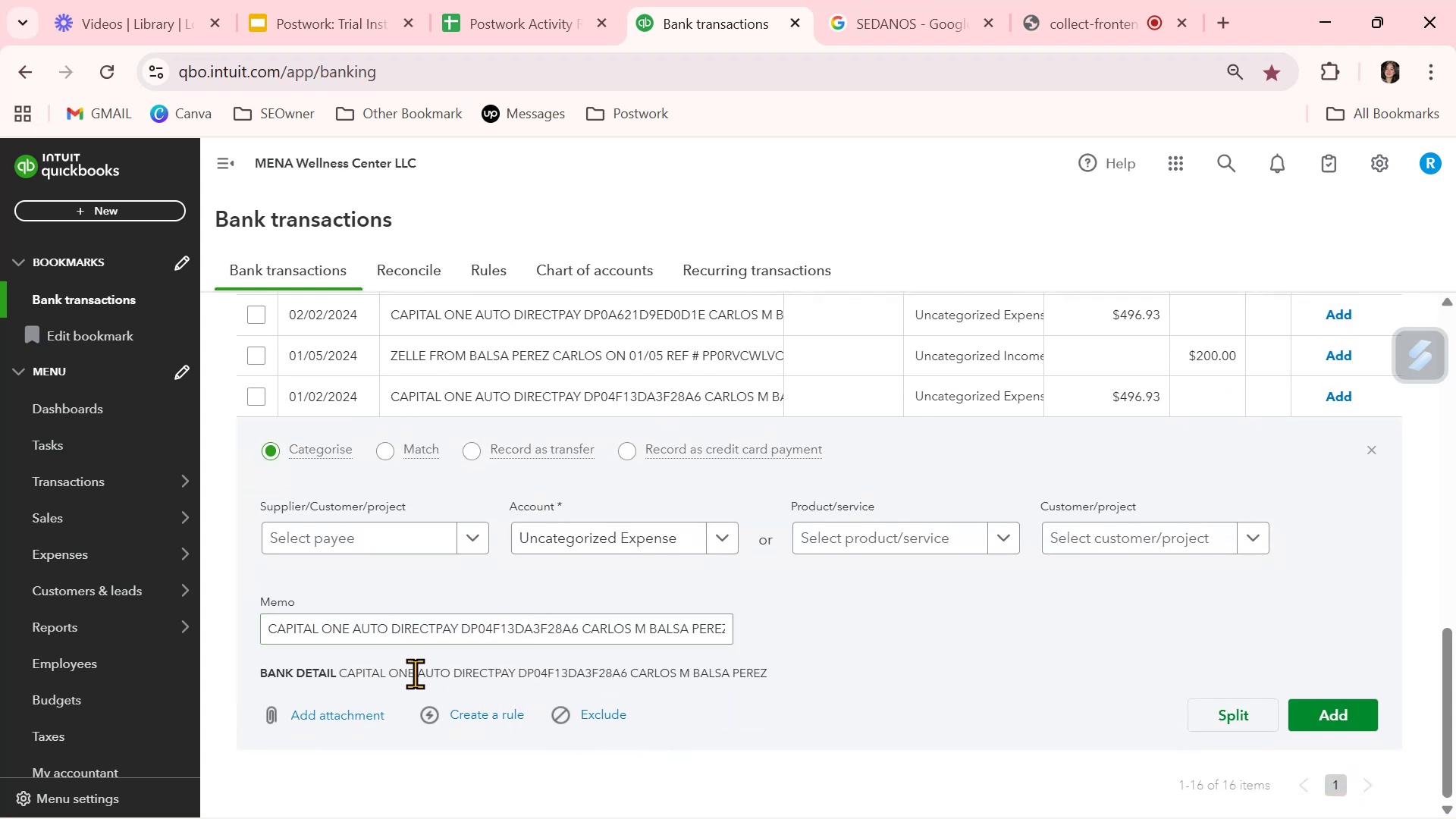 
scroll: coordinate [905, 626], scroll_direction: up, amount: 1.0
 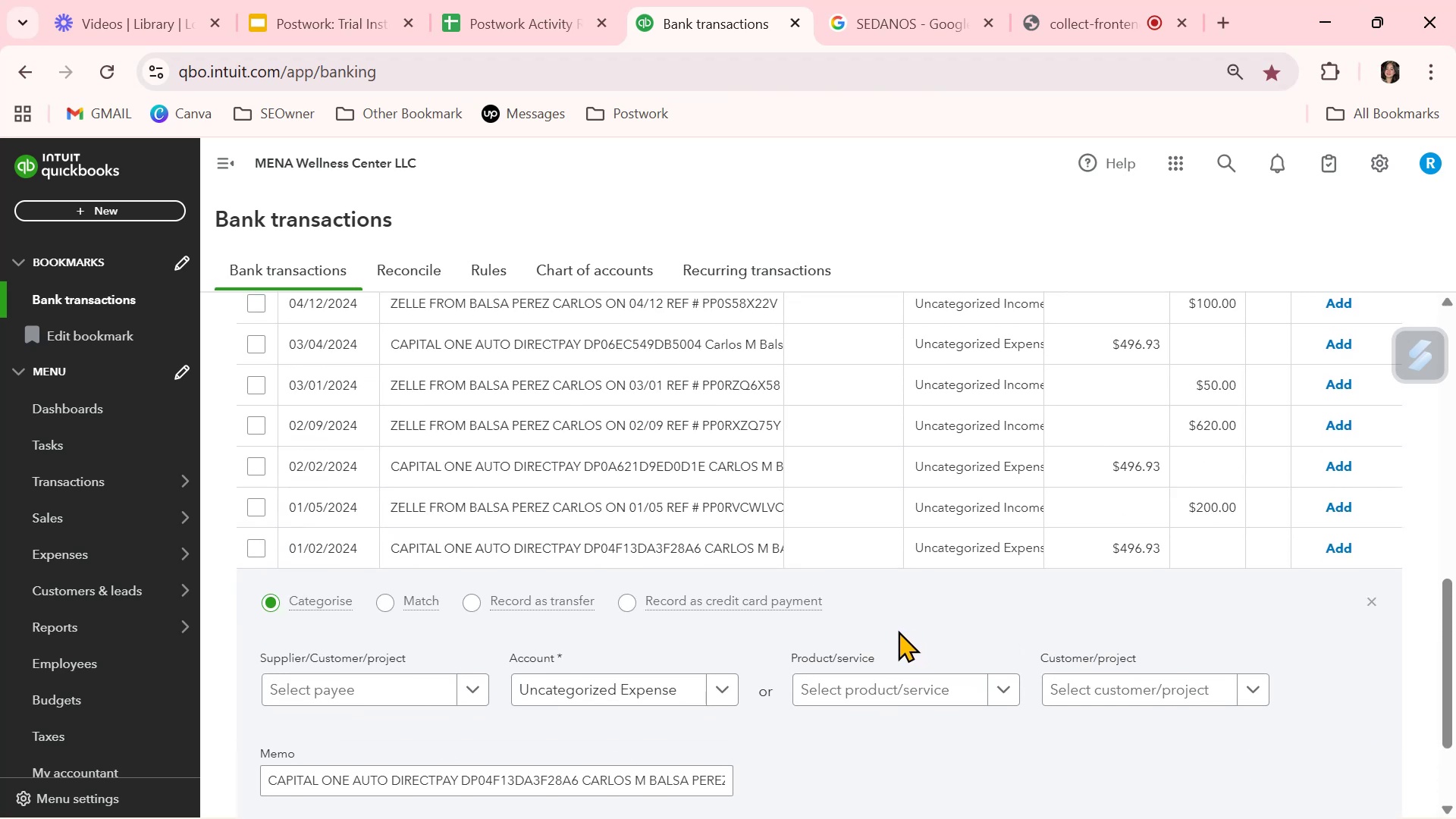 
wait(8.82)
 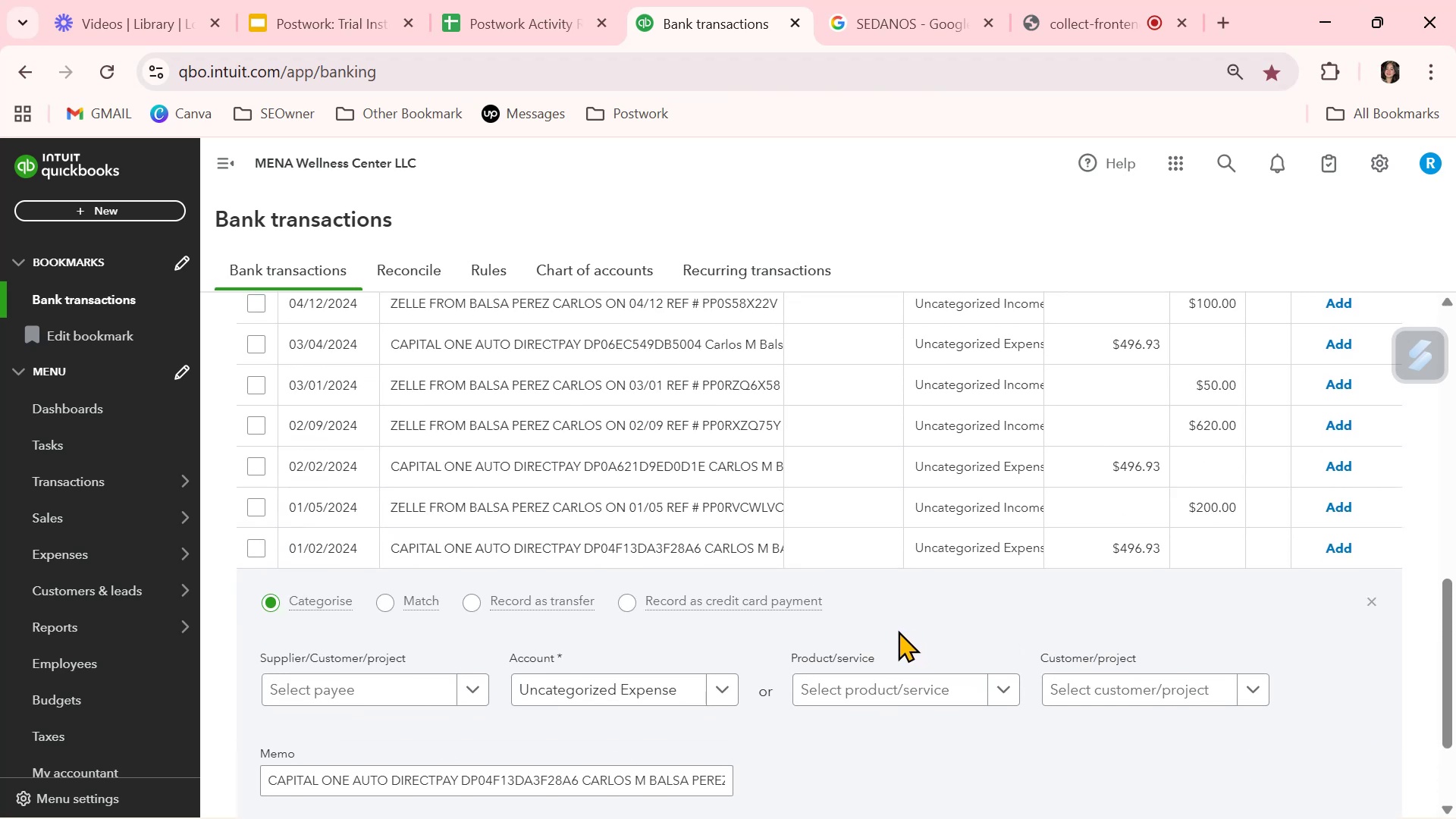 
scroll: coordinate [657, 720], scroll_direction: down, amount: 1.0
 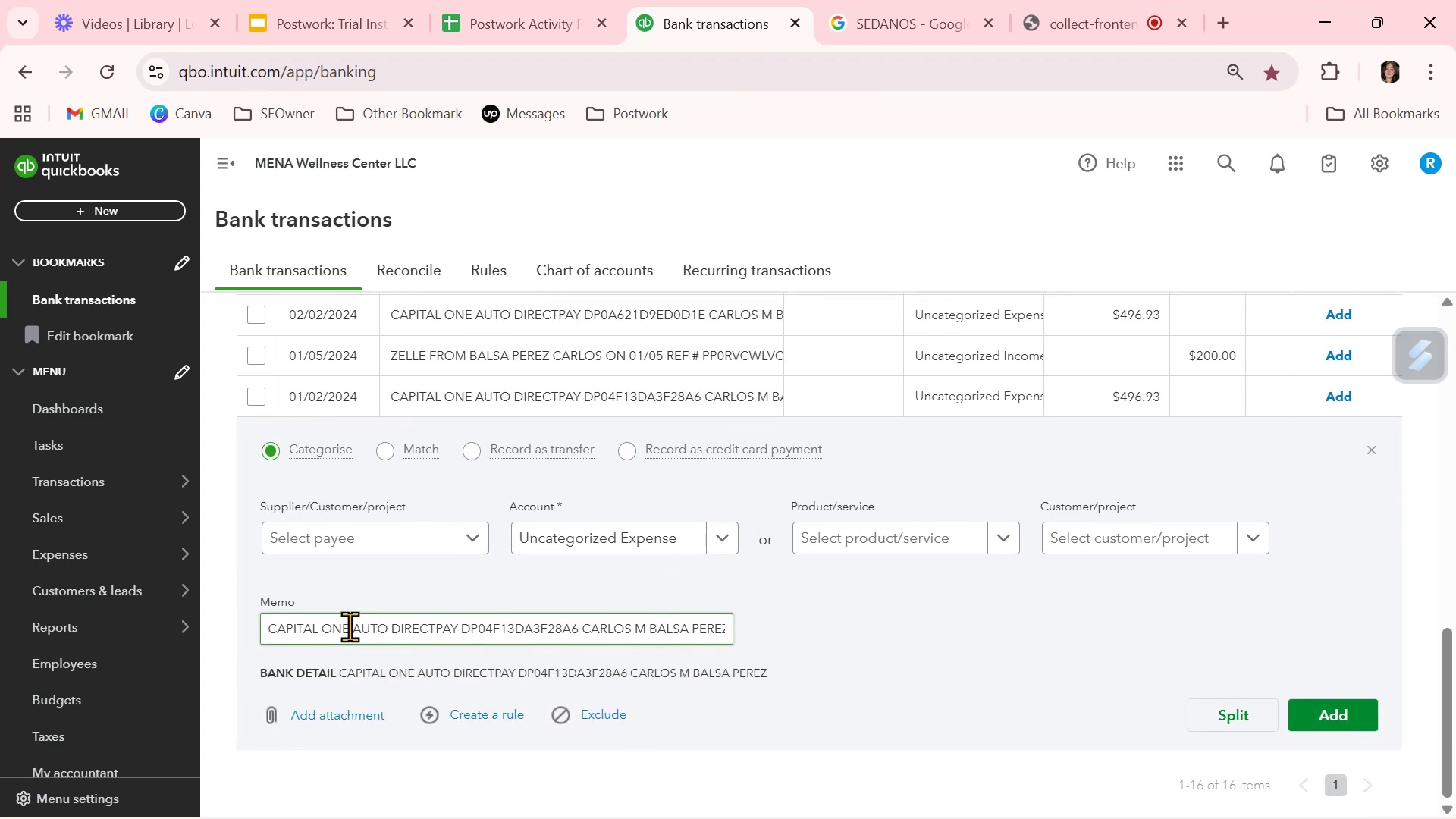 
left_click_drag(start_coordinate=[349, 626], to_coordinate=[228, 623])
 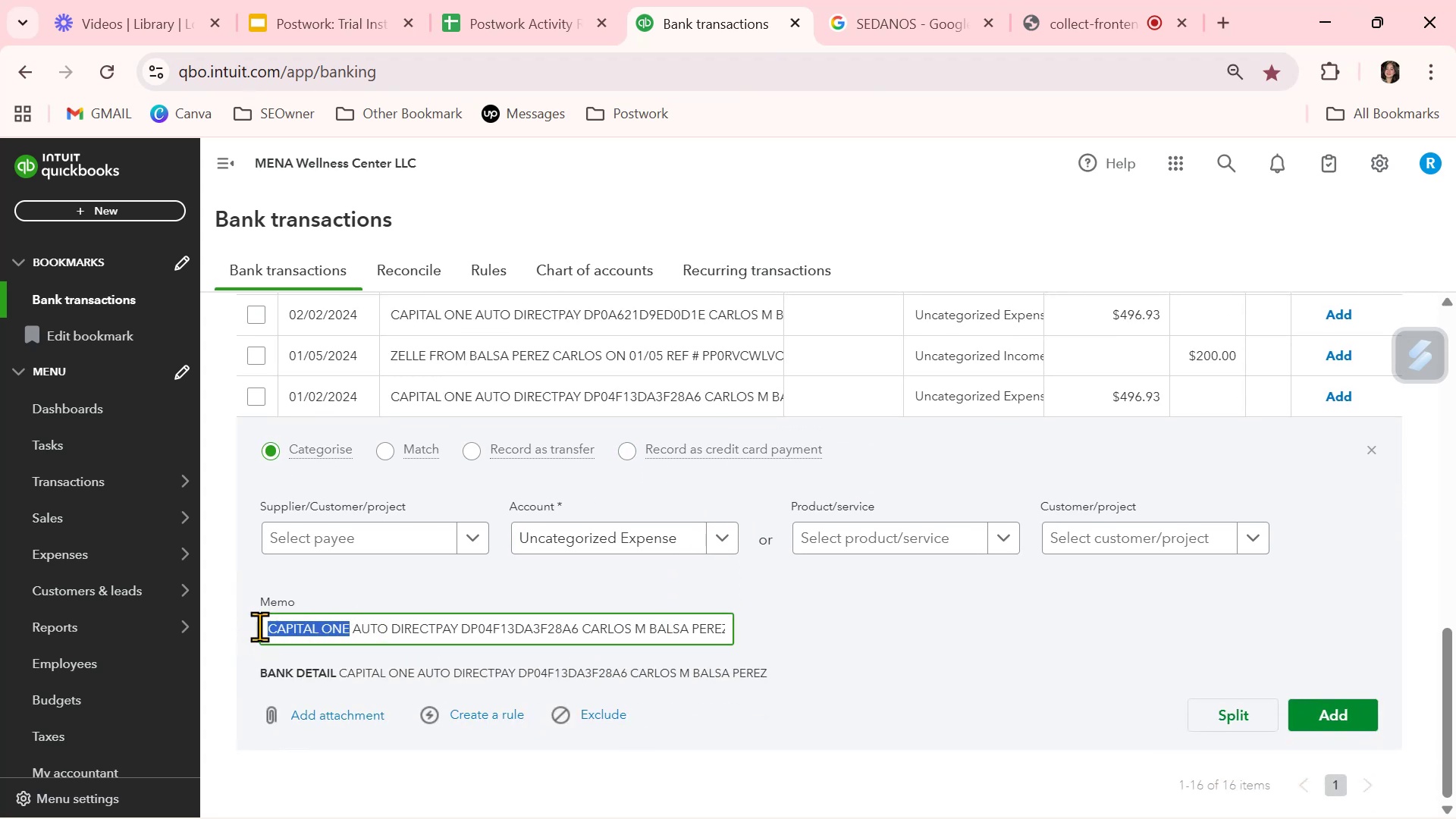 
key(Control+ControlLeft)
 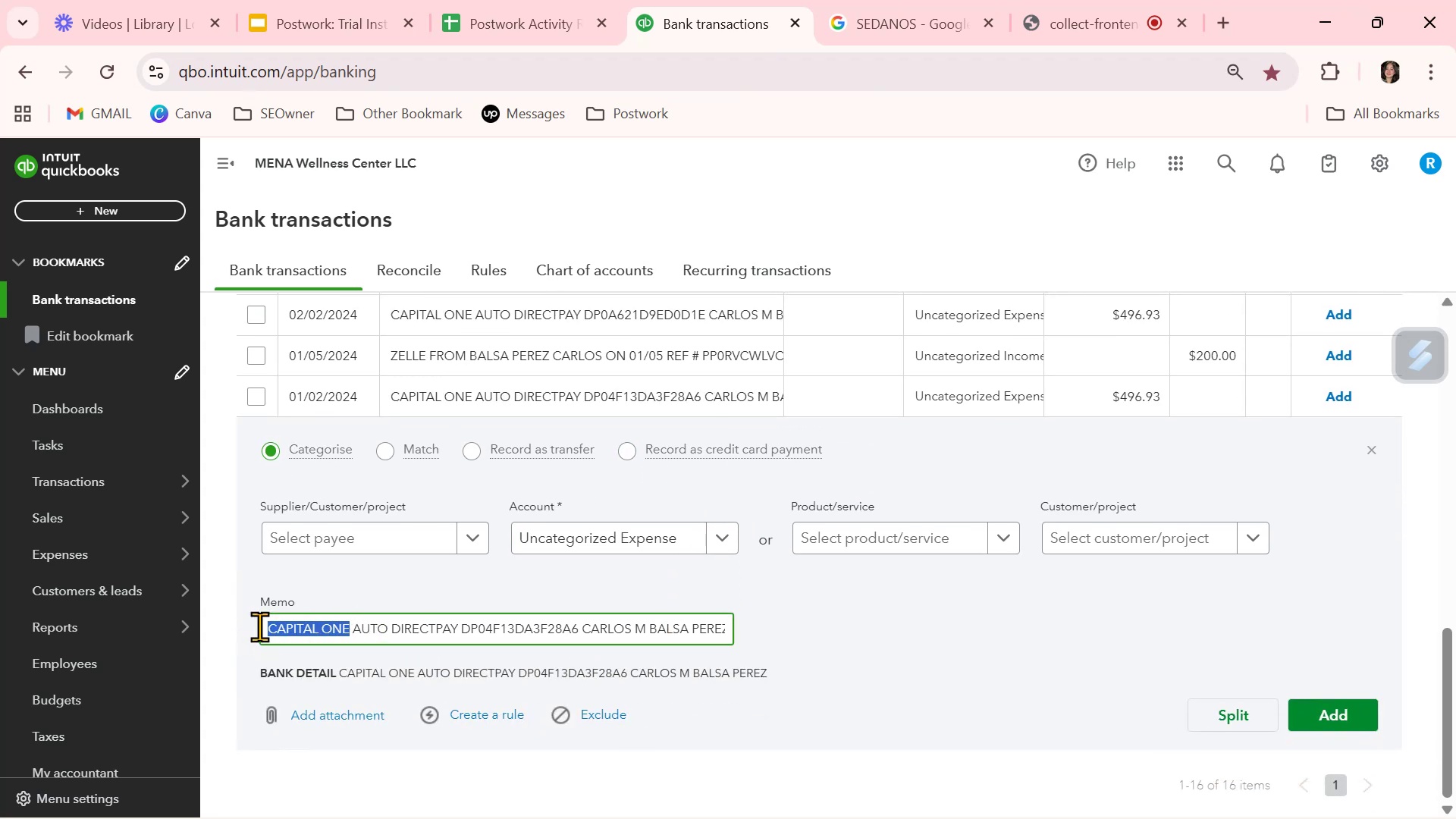 
key(Control+C)
 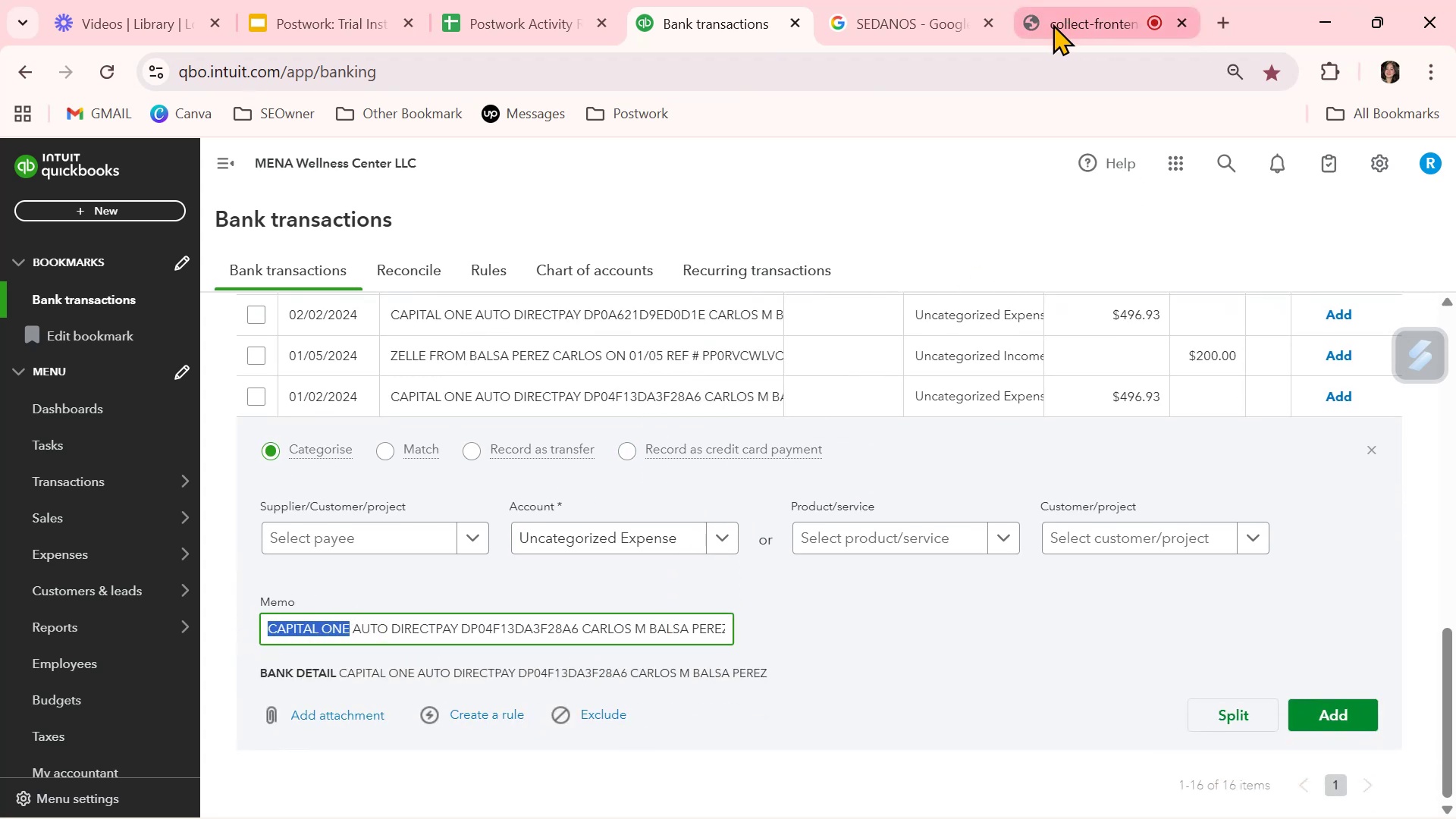 
left_click([908, 26])
 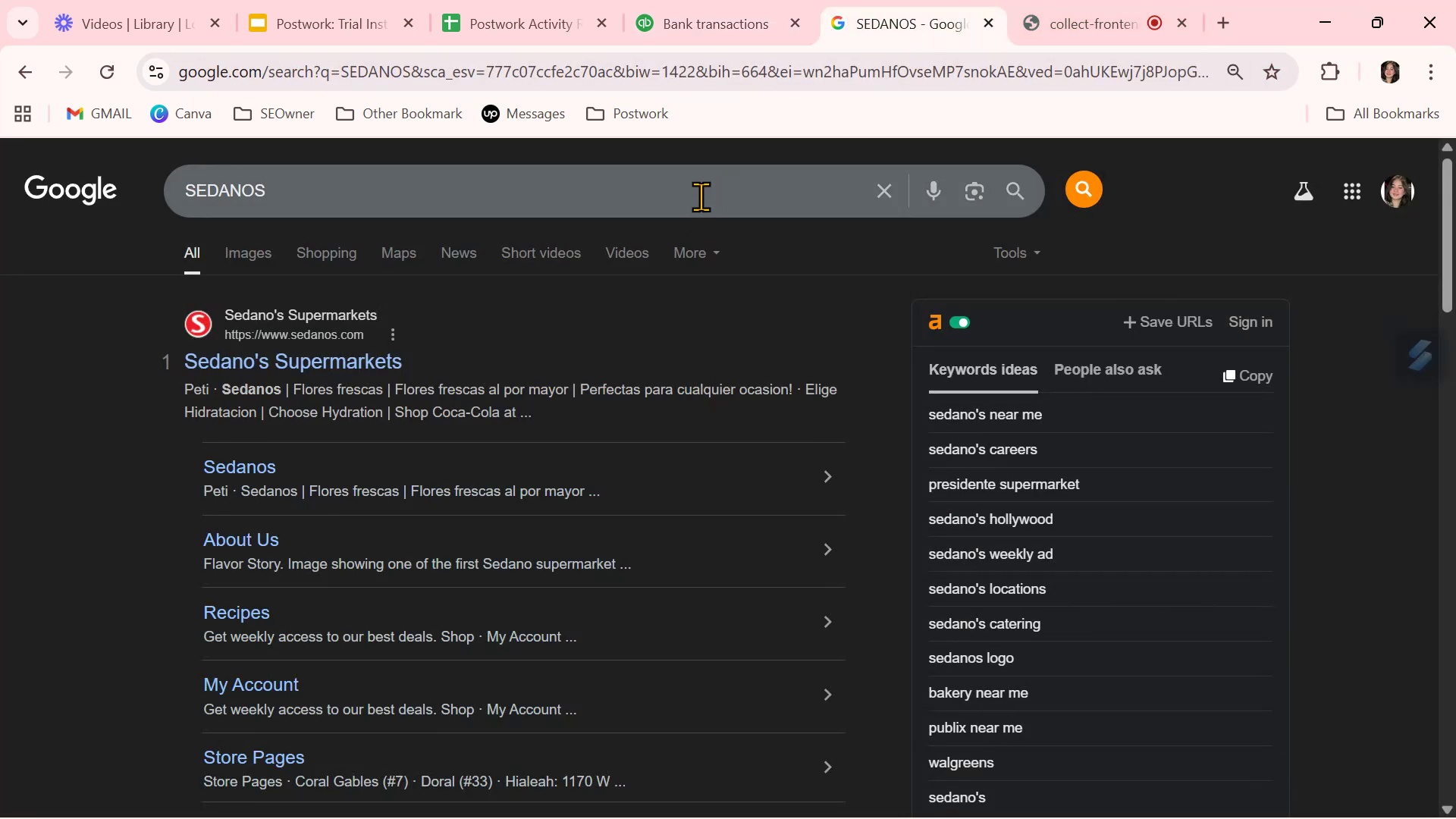 
double_click([701, 196])
 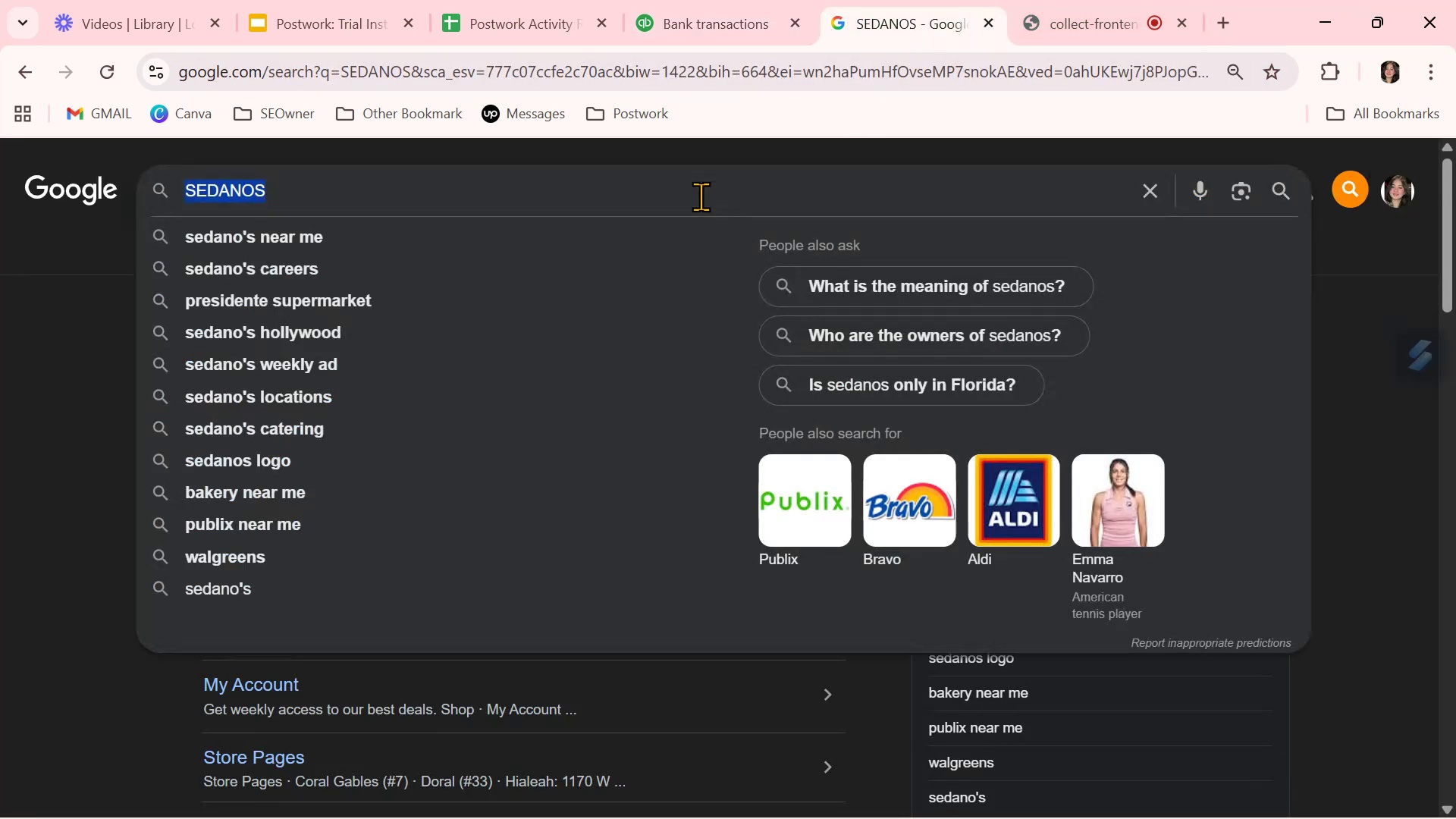 
triple_click([701, 196])
 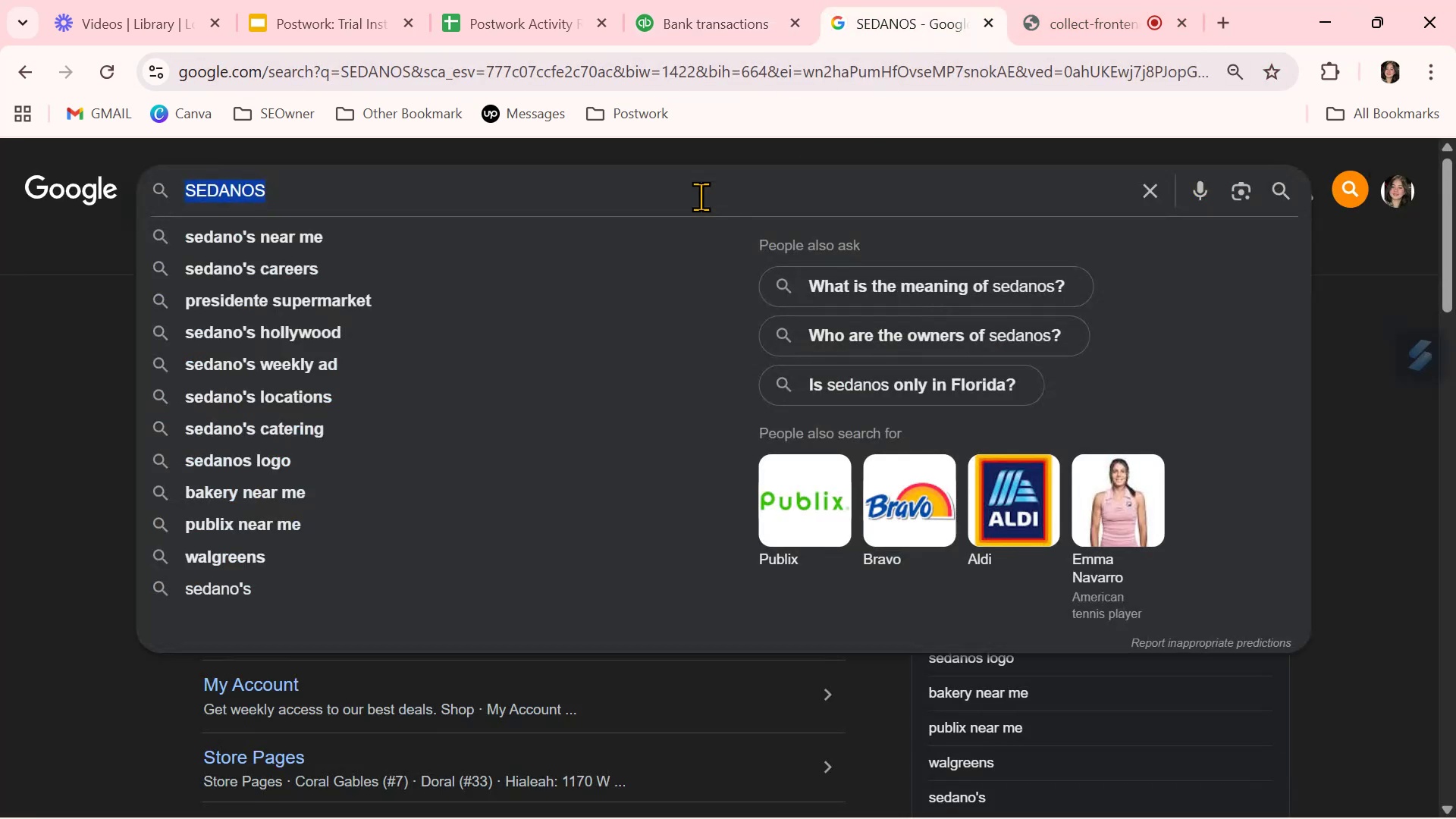 
key(Control+ControlLeft)
 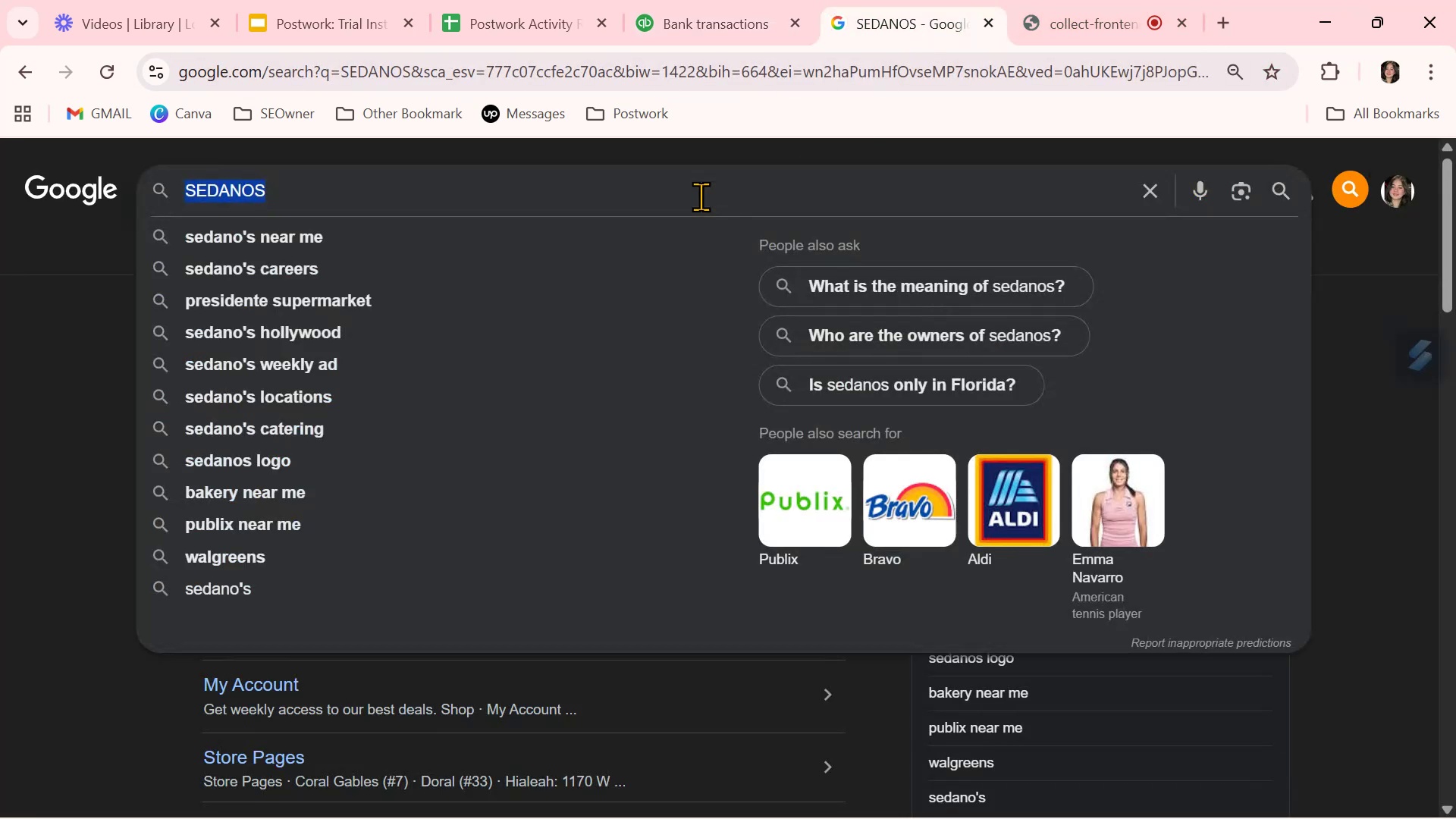 
key(Control+V)
 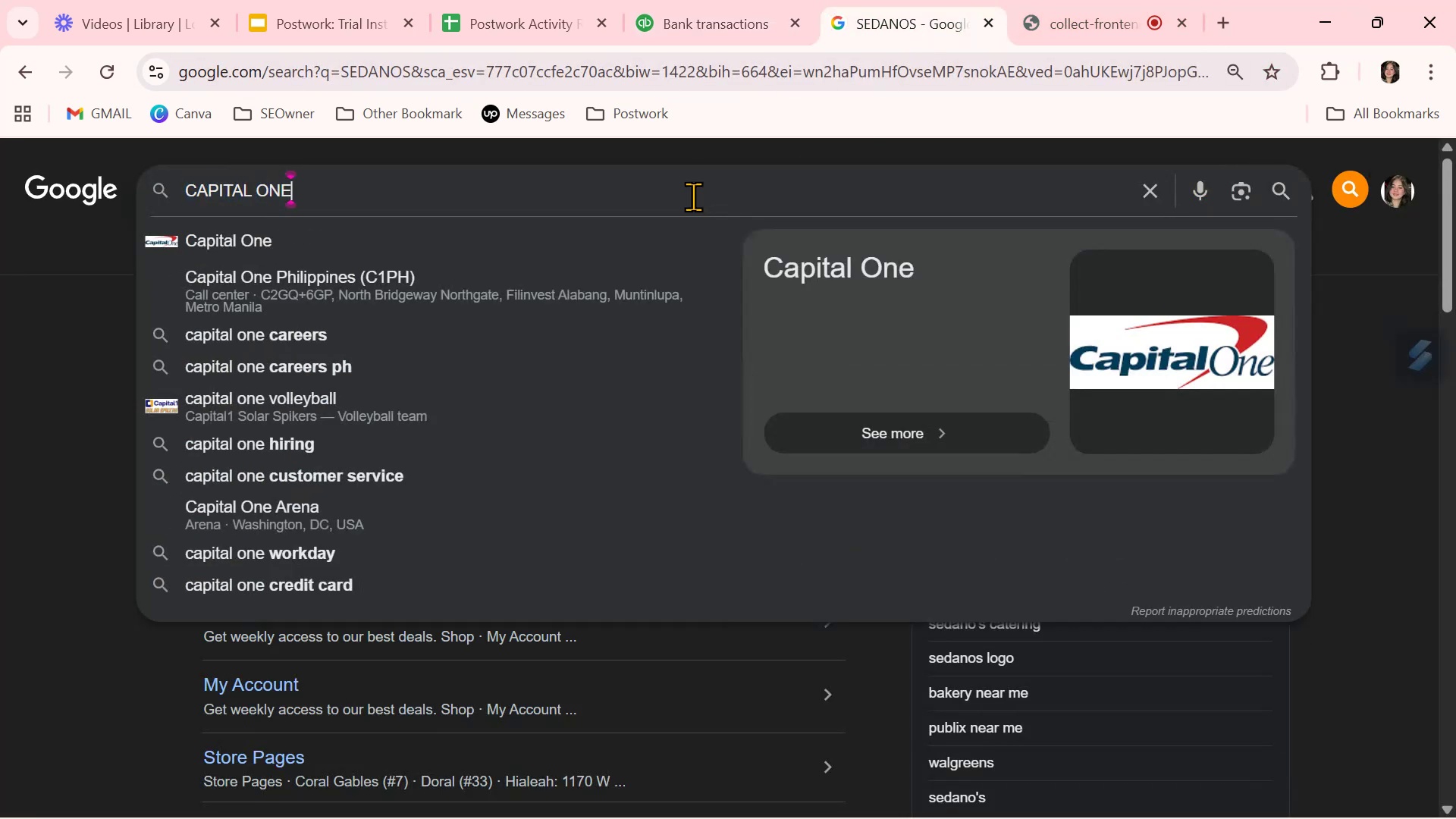 
key(NumpadEnter)
 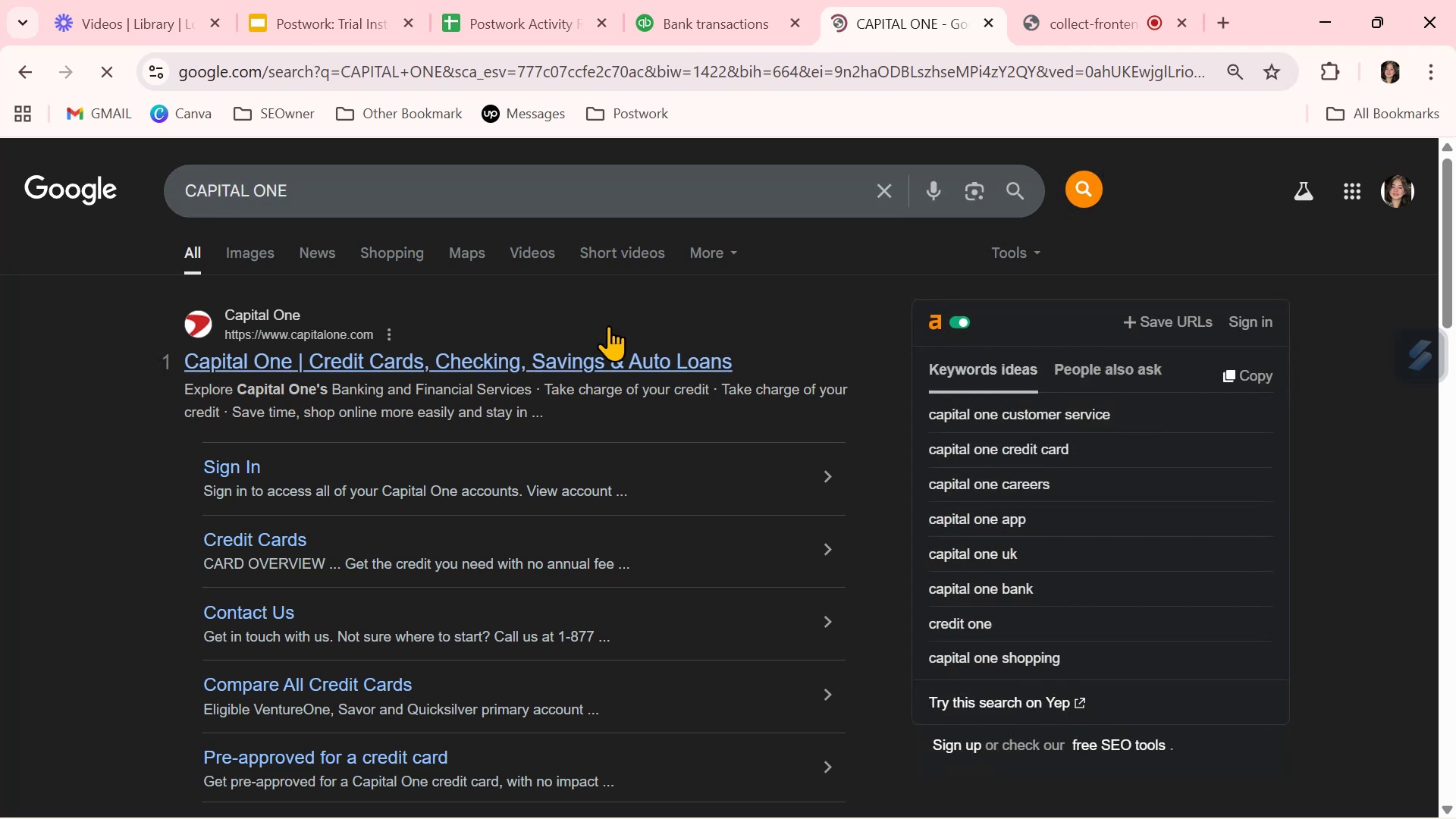 
left_click([248, 258])
 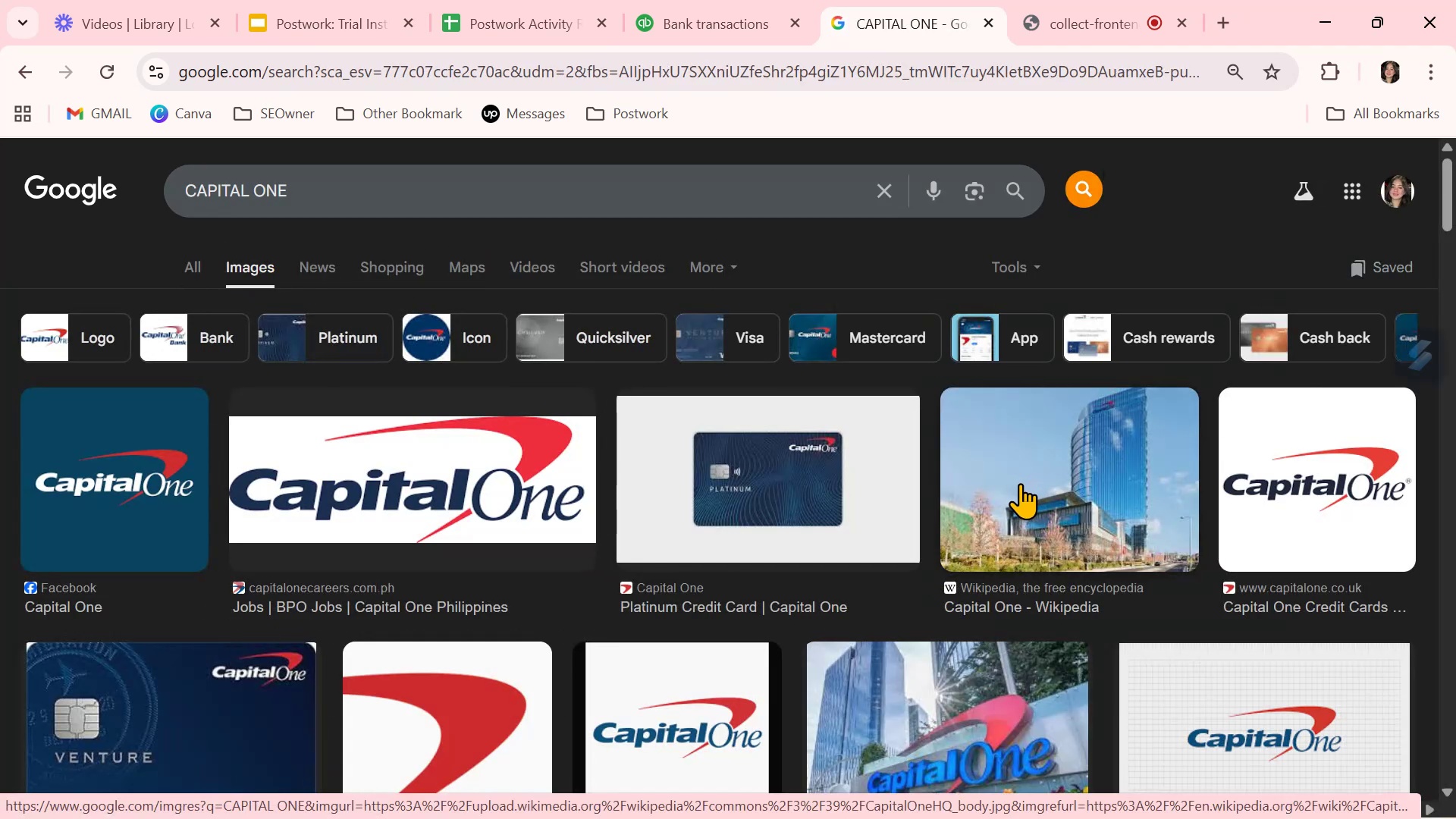 
wait(6.17)
 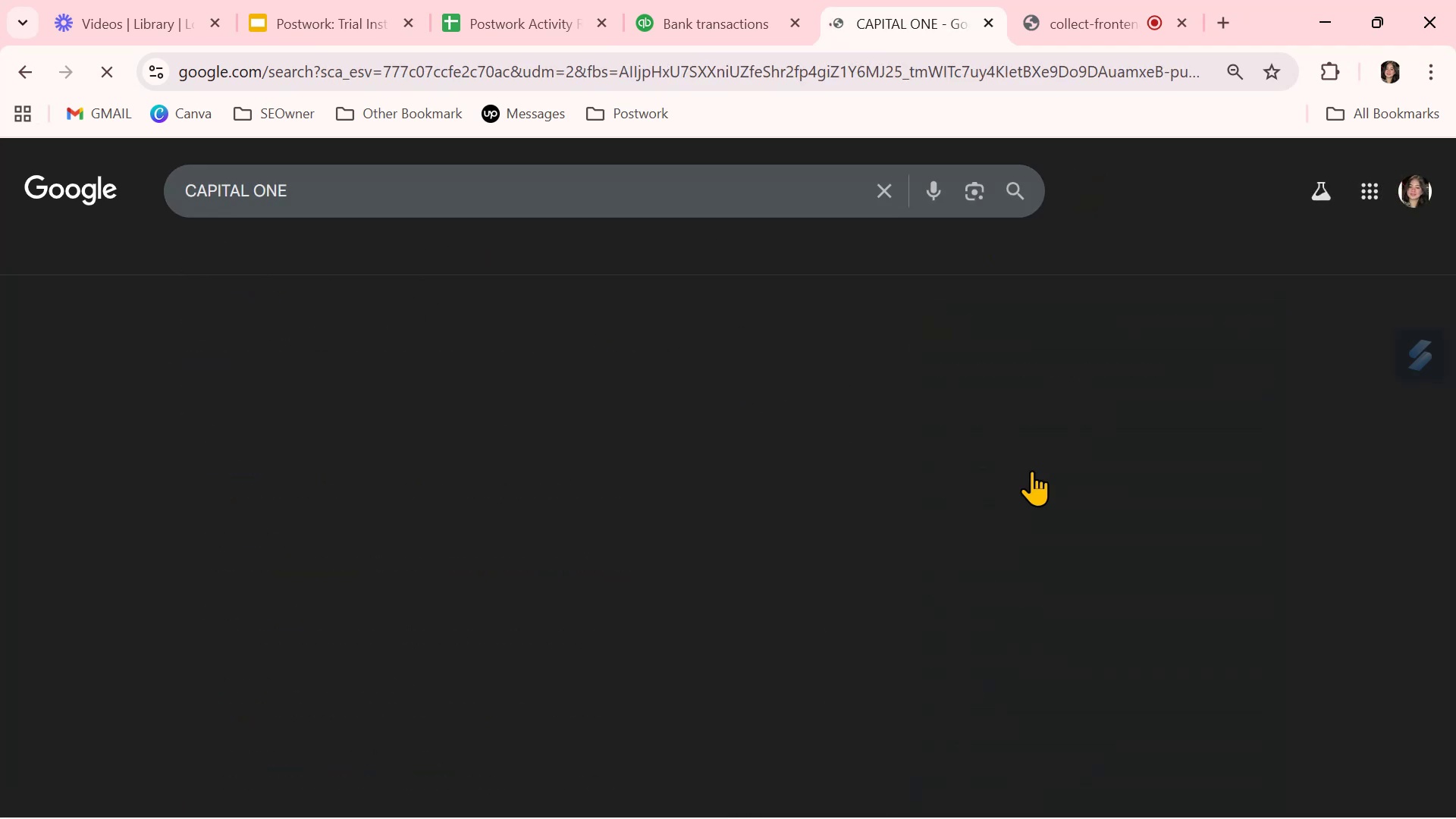 
mouse_move([538, 20])
 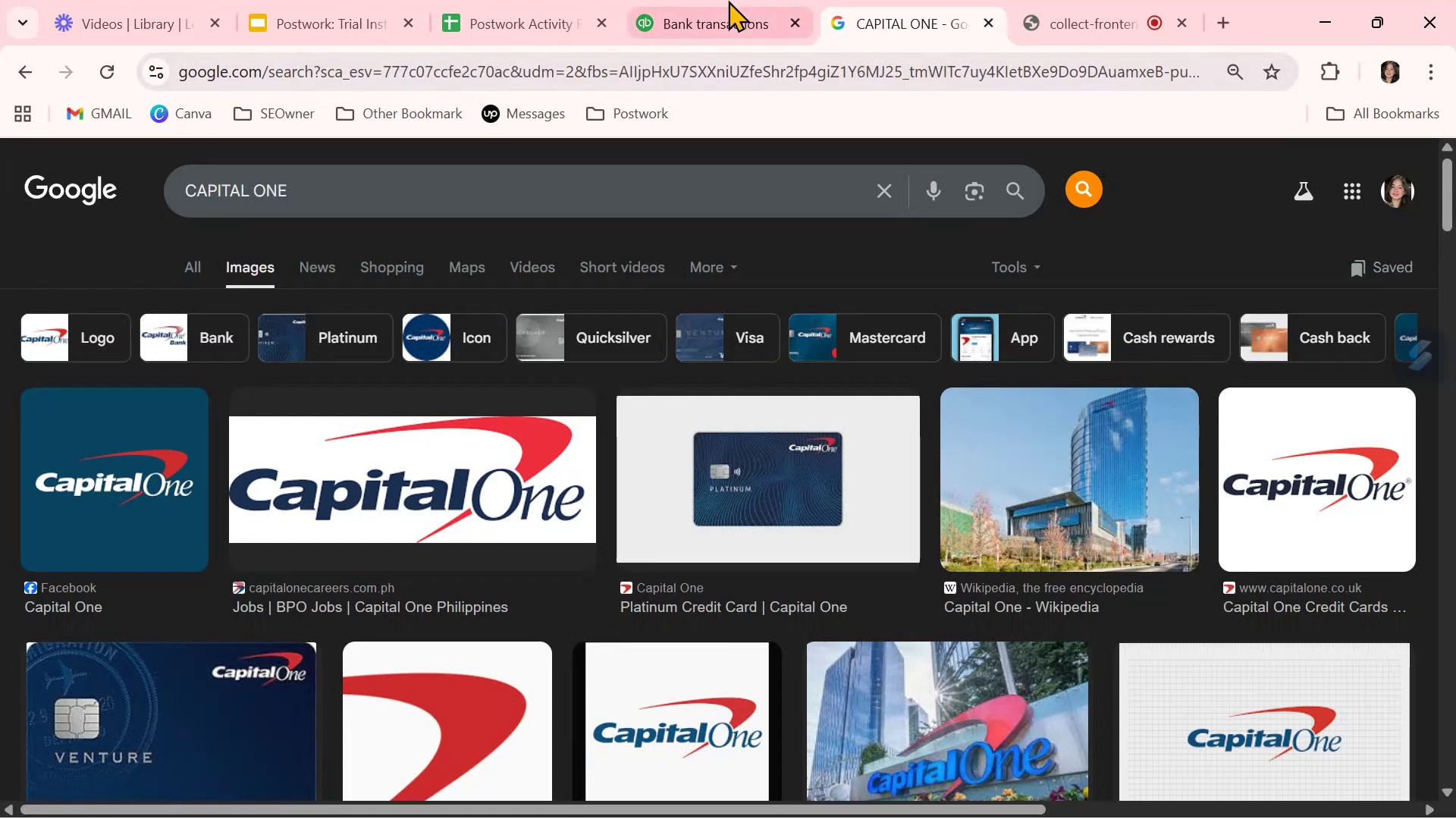 
left_click([706, 11])
 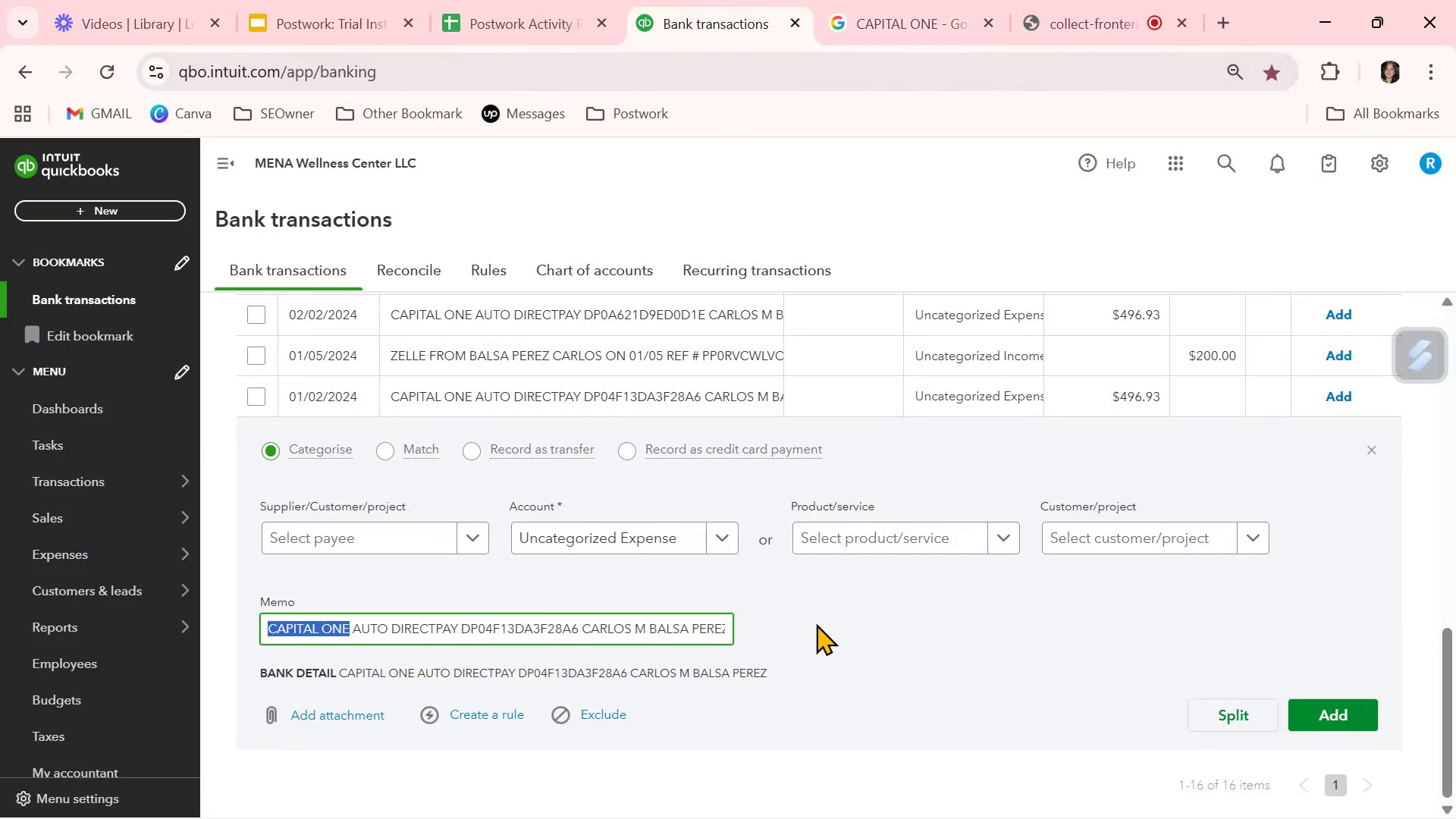 
left_click([847, 616])
 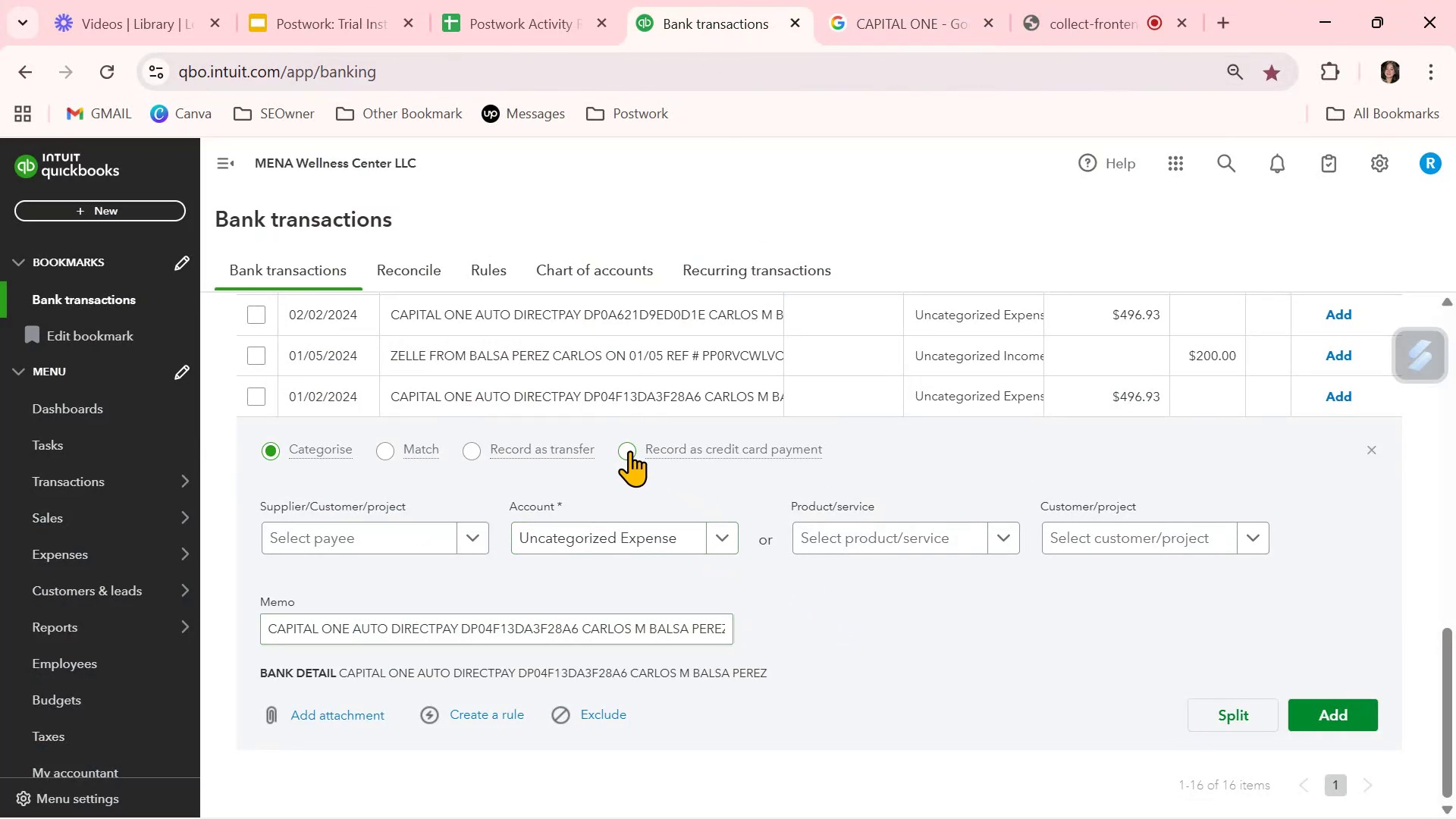 
wait(9.85)
 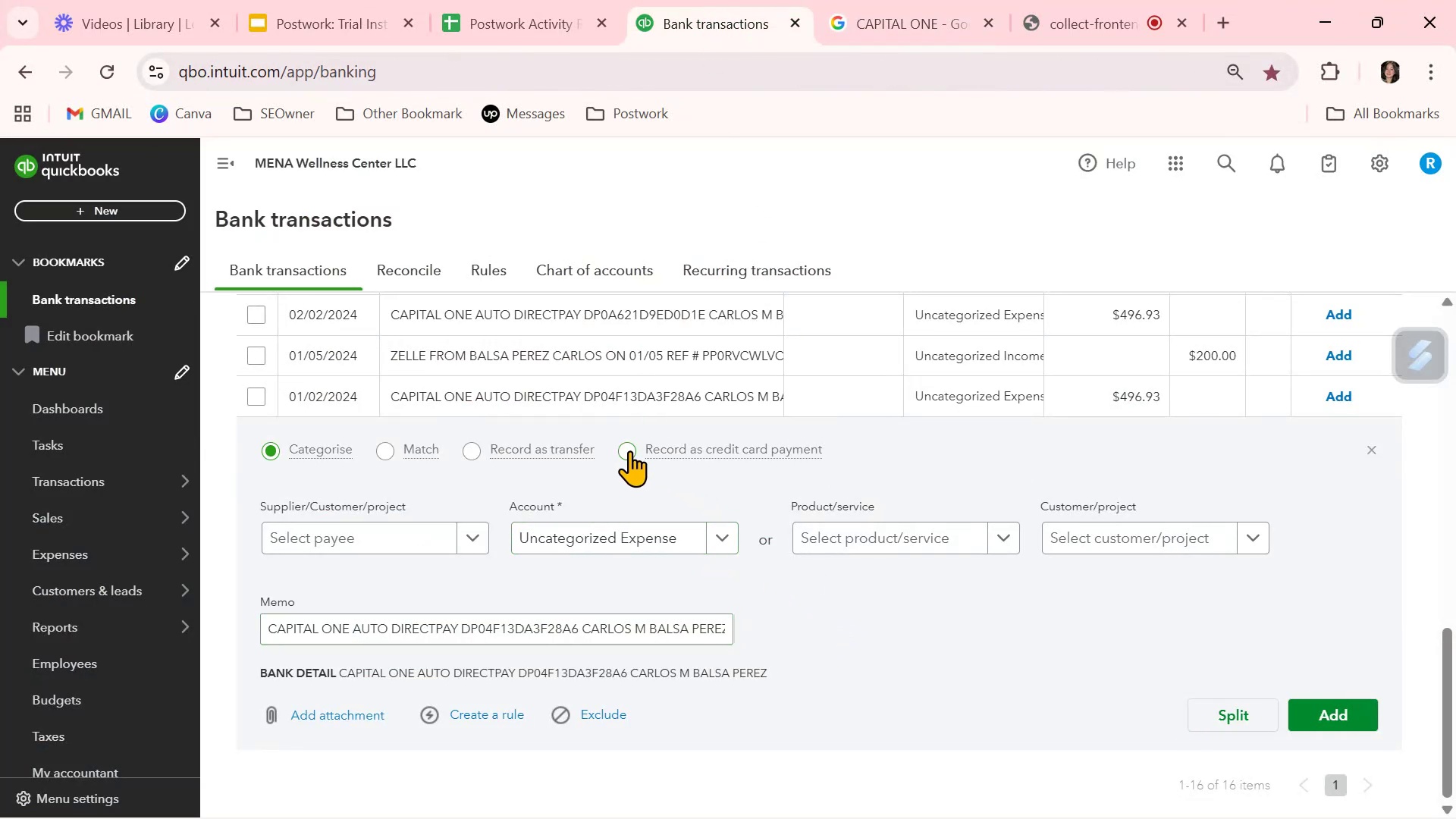 
mouse_move([678, 428])
 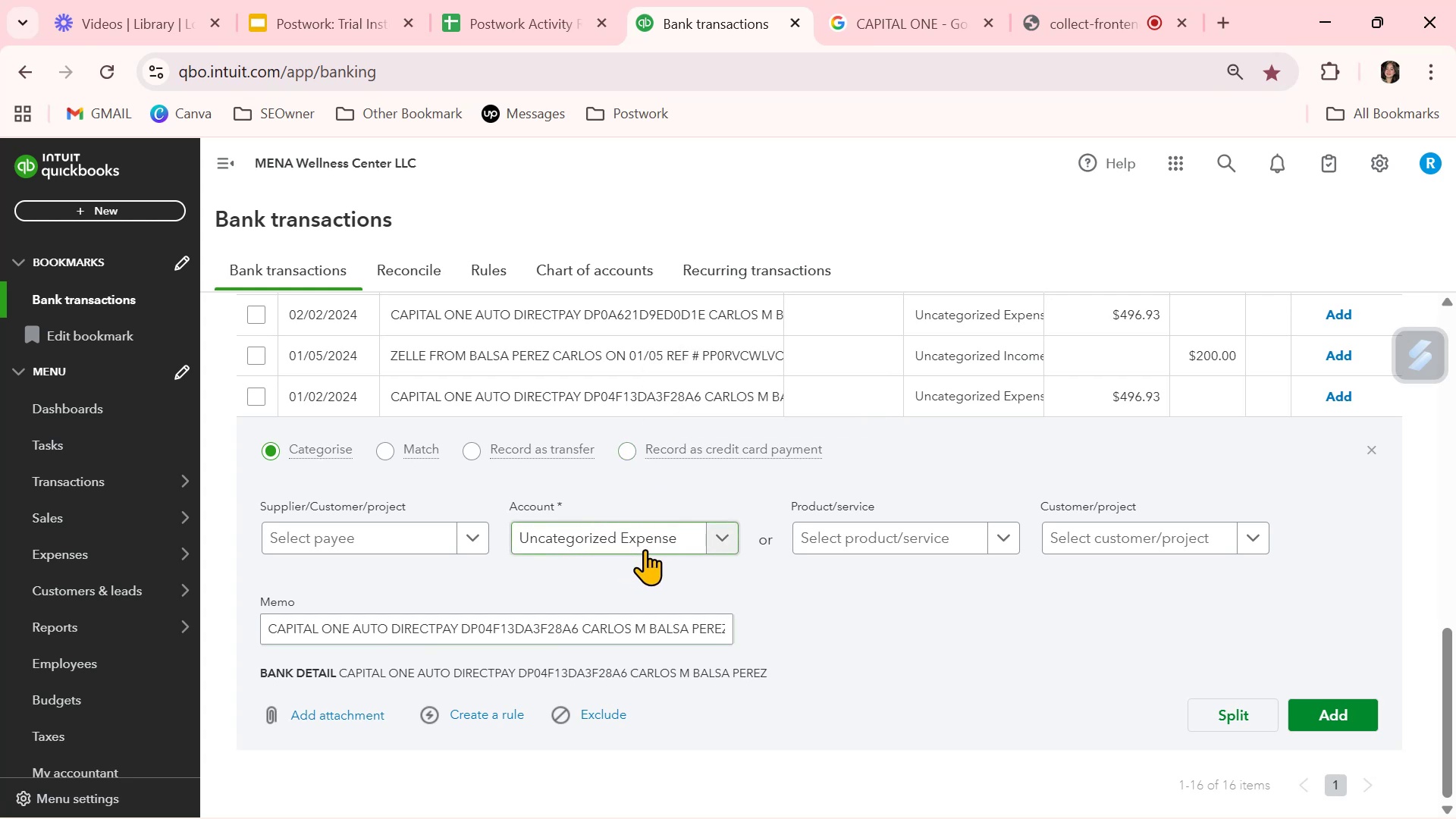 
left_click([645, 549])
 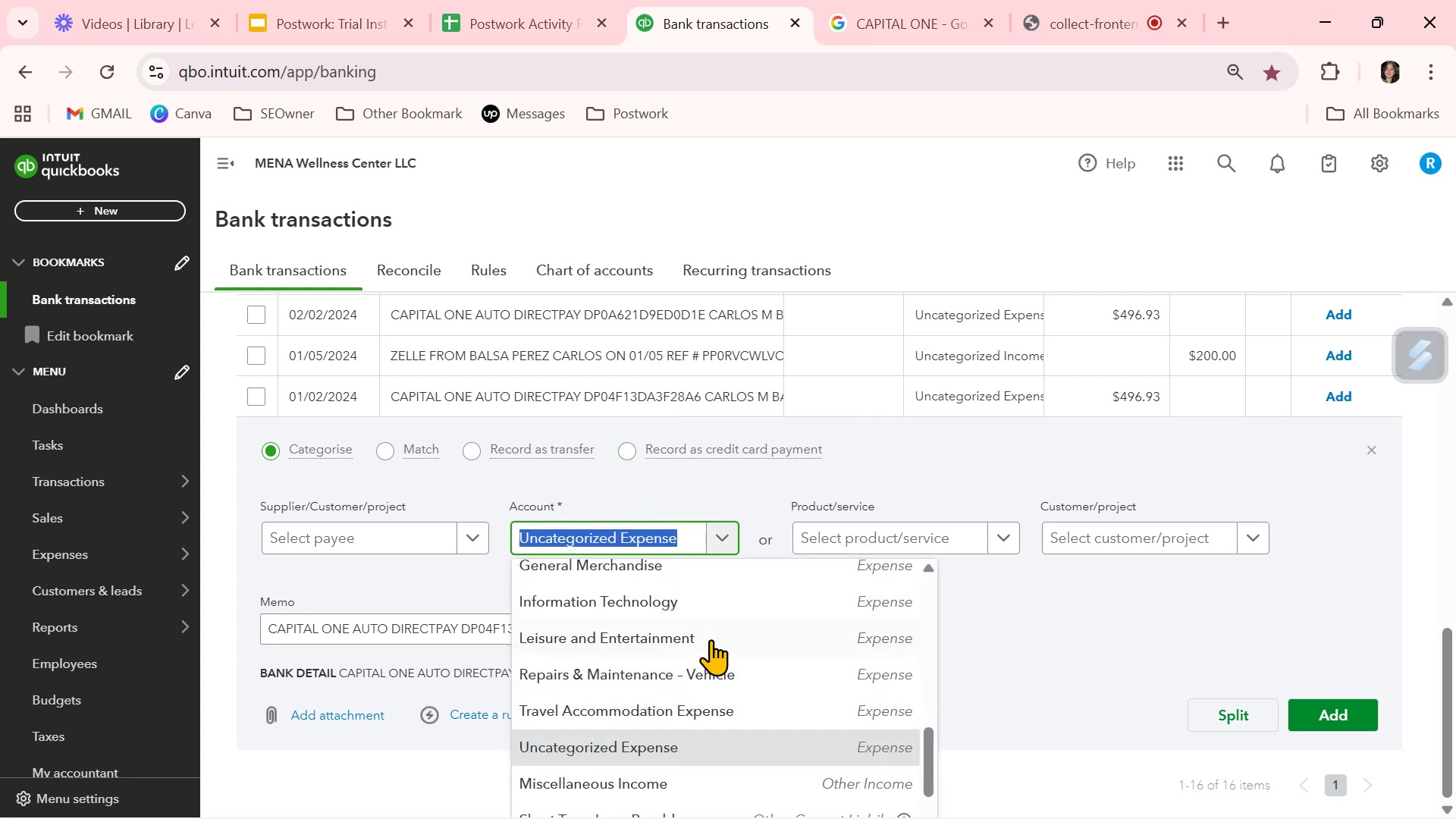 
scroll: coordinate [732, 660], scroll_direction: down, amount: 1.0
 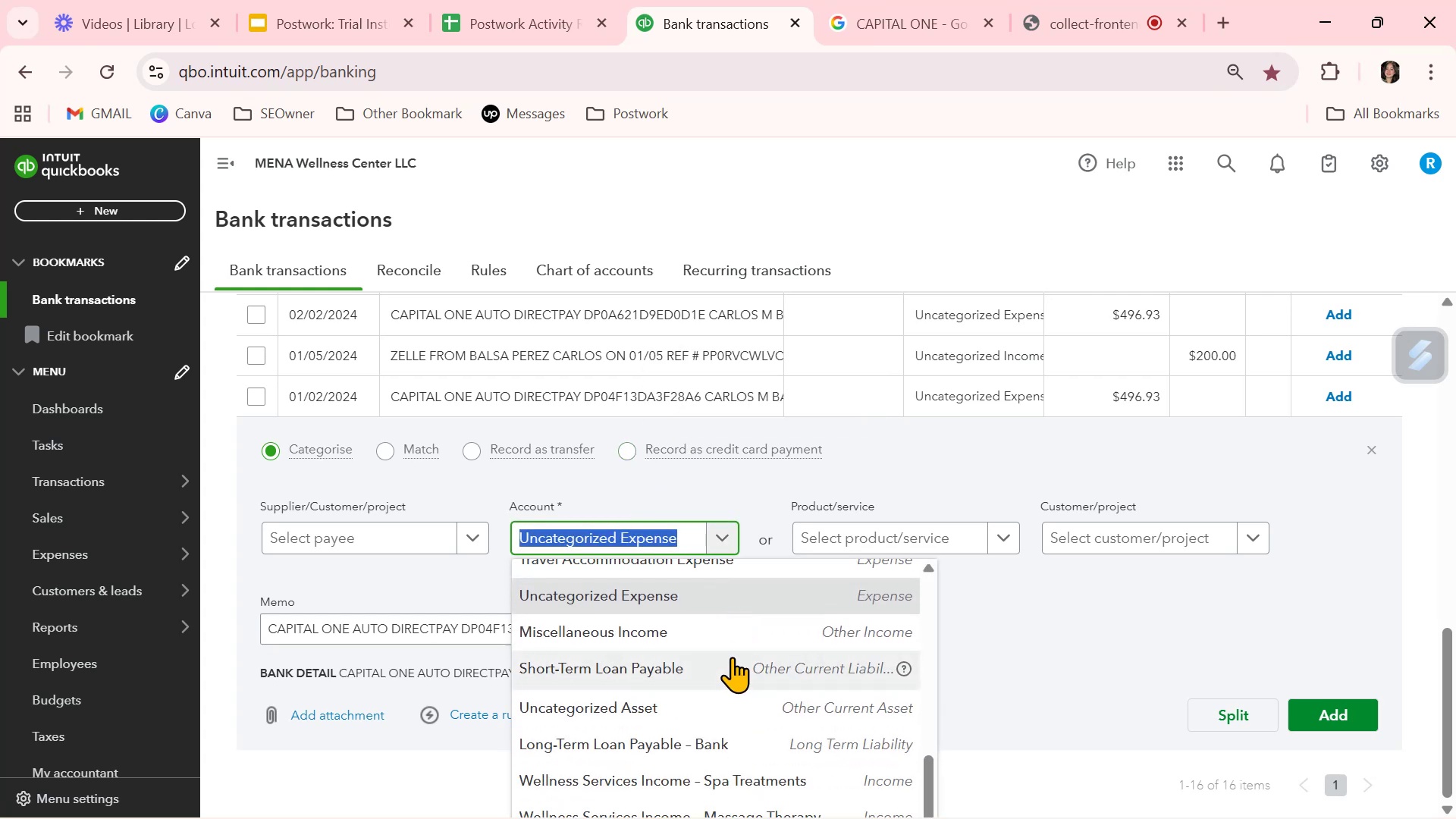 
scroll: coordinate [732, 656], scroll_direction: up, amount: 4.0
 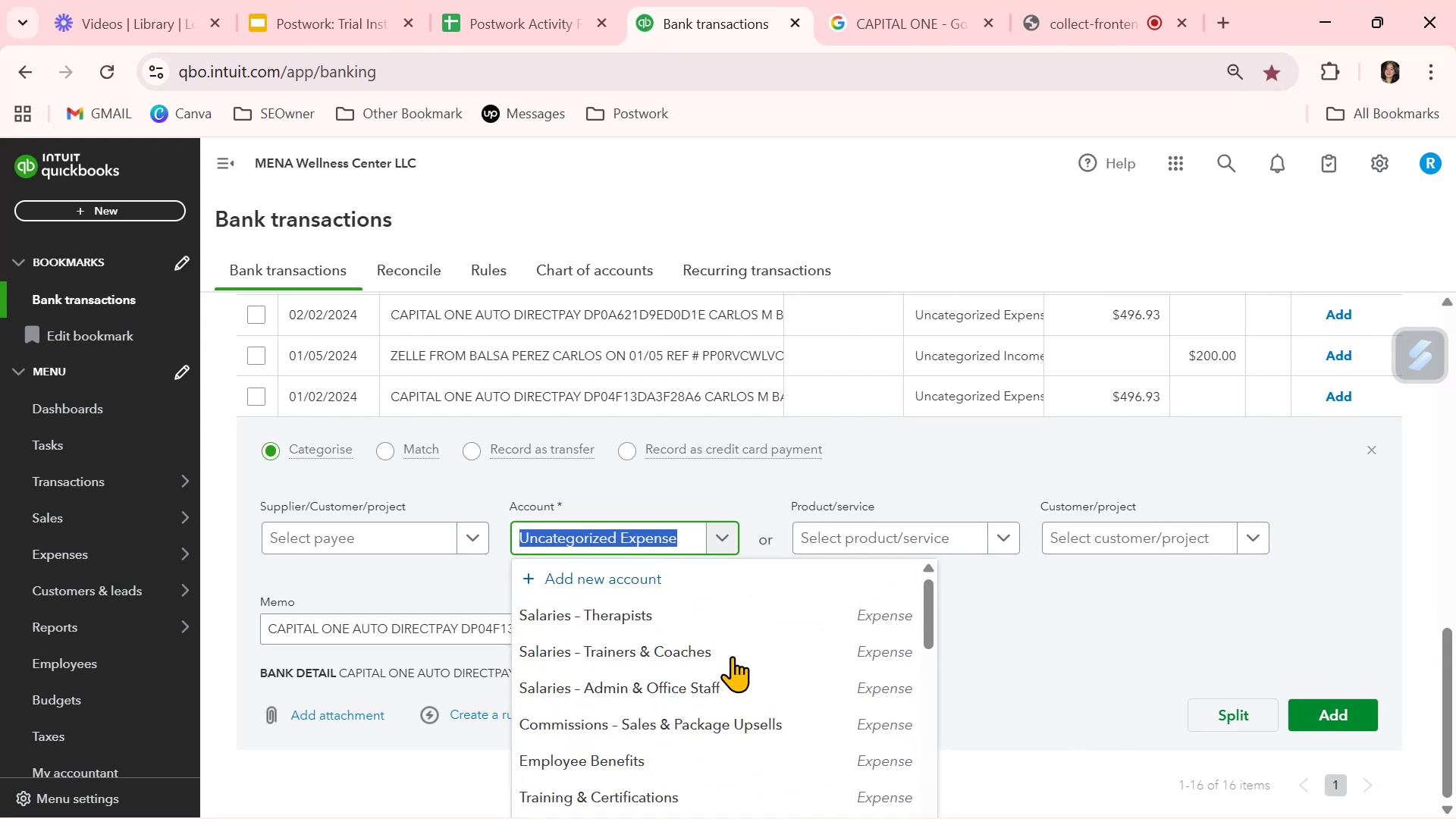 
scroll: coordinate [890, 700], scroll_direction: down, amount: 23.0
 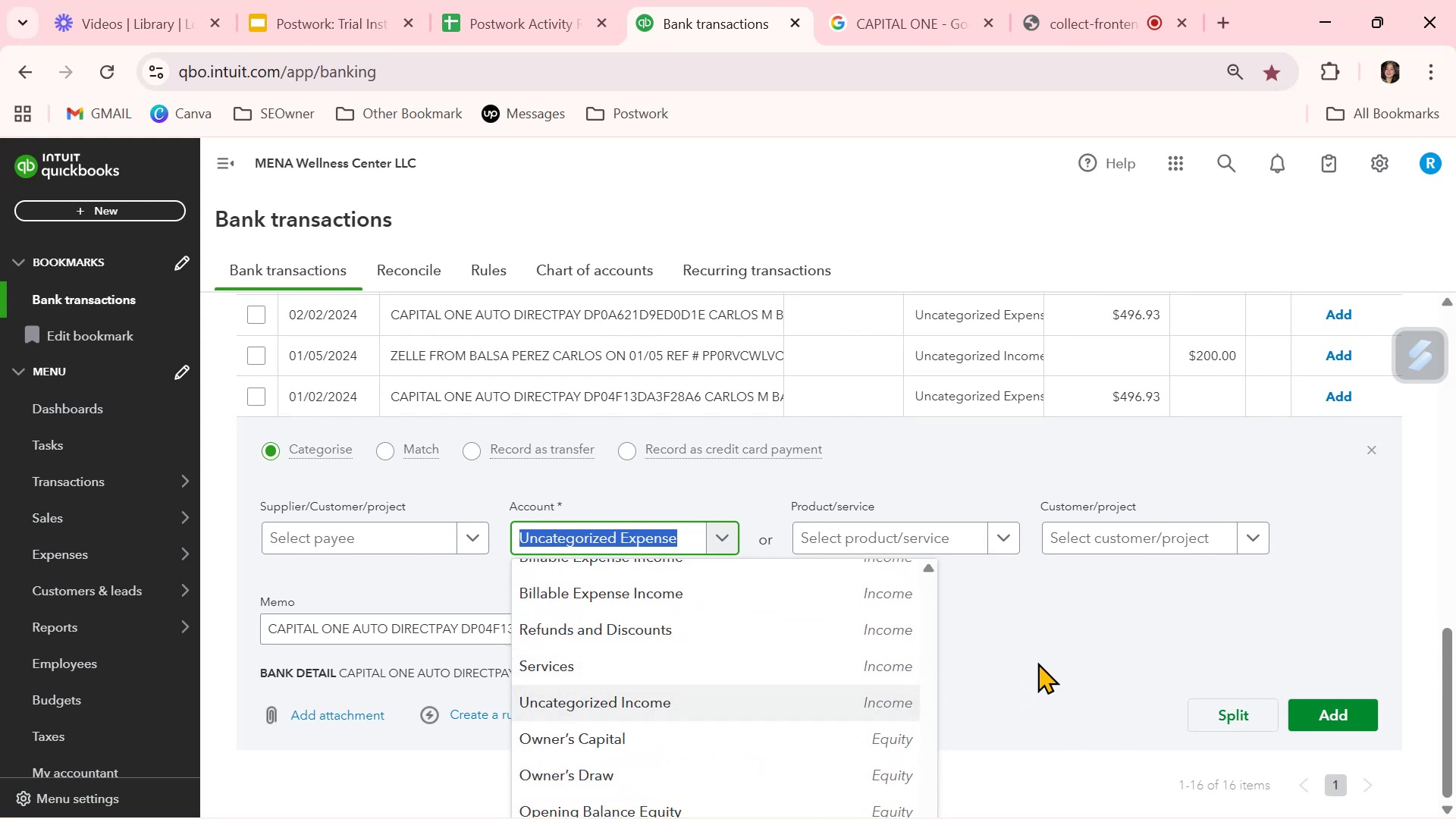 
wait(6.1)
 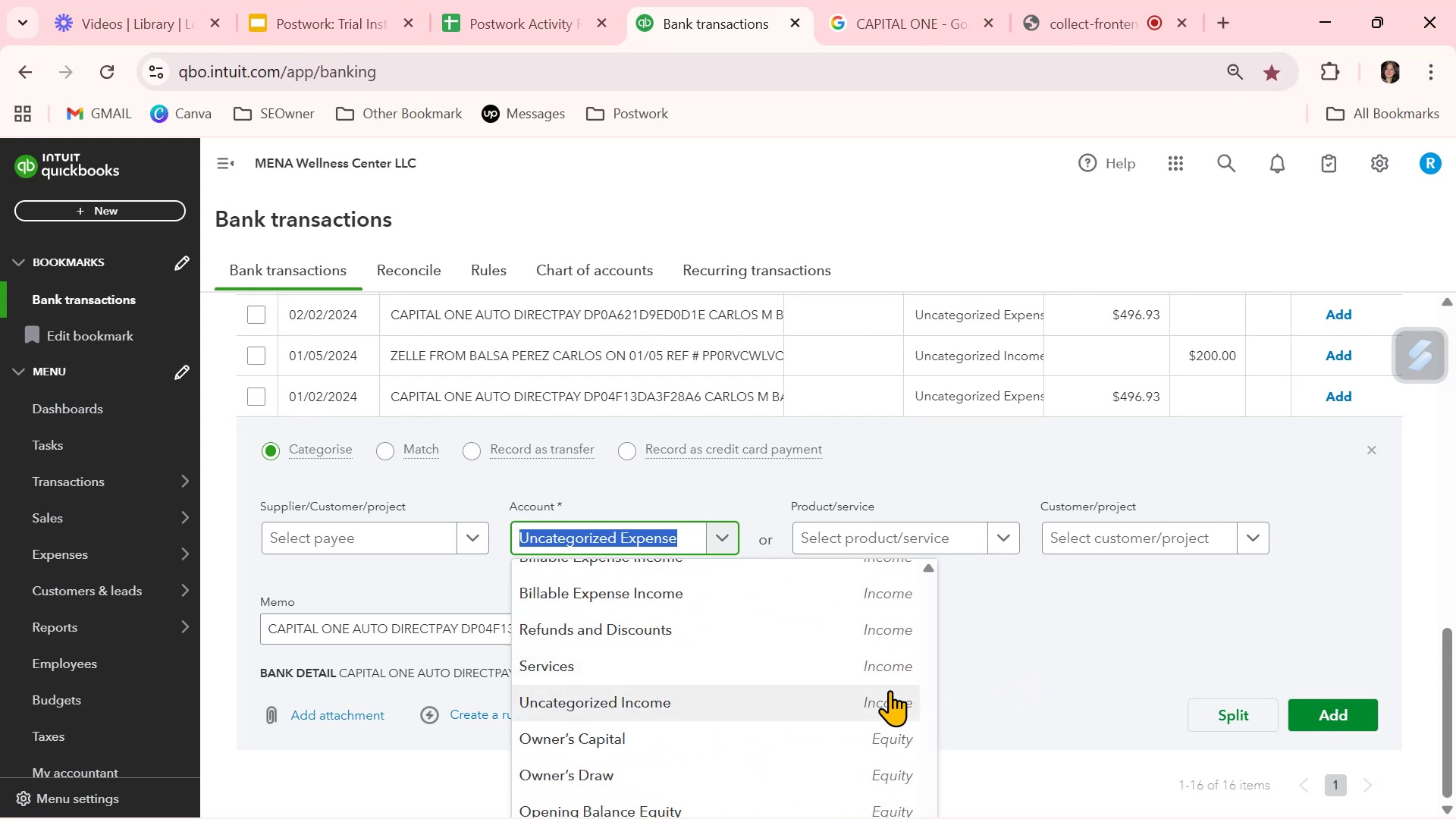 
left_click([1376, 453])
 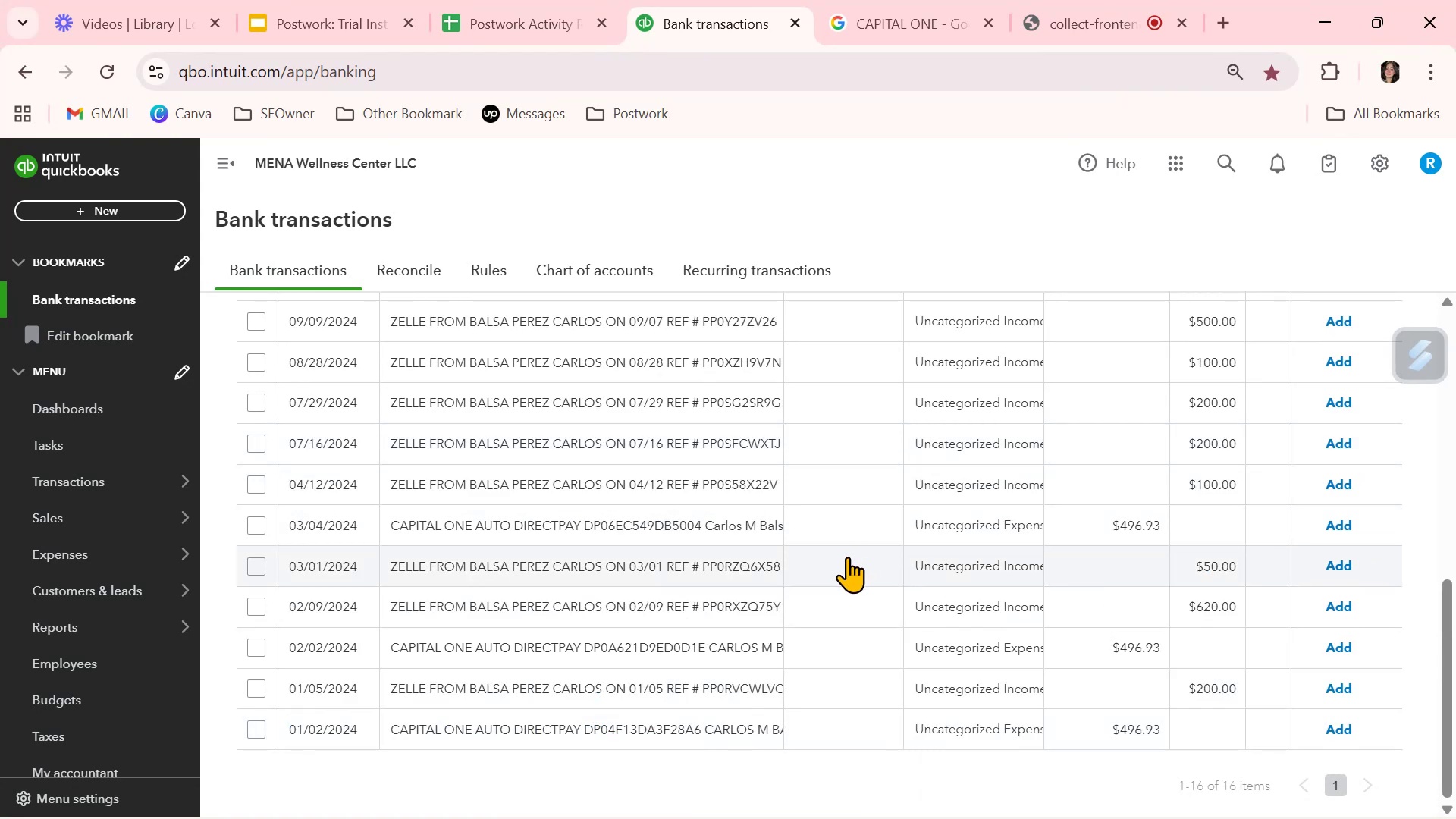 
scroll: coordinate [847, 557], scroll_direction: up, amount: 1.0
 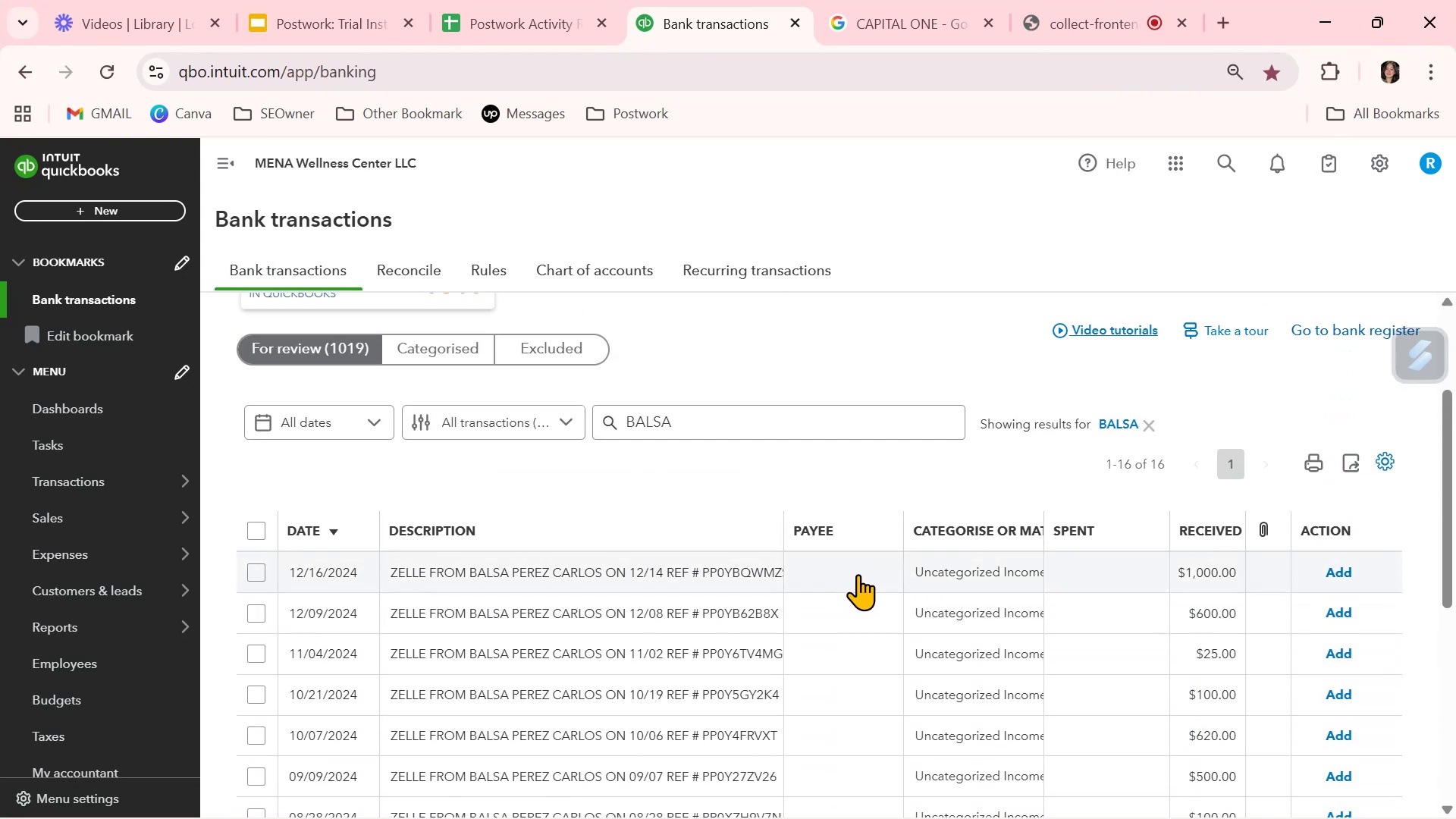 
left_click([858, 574])
 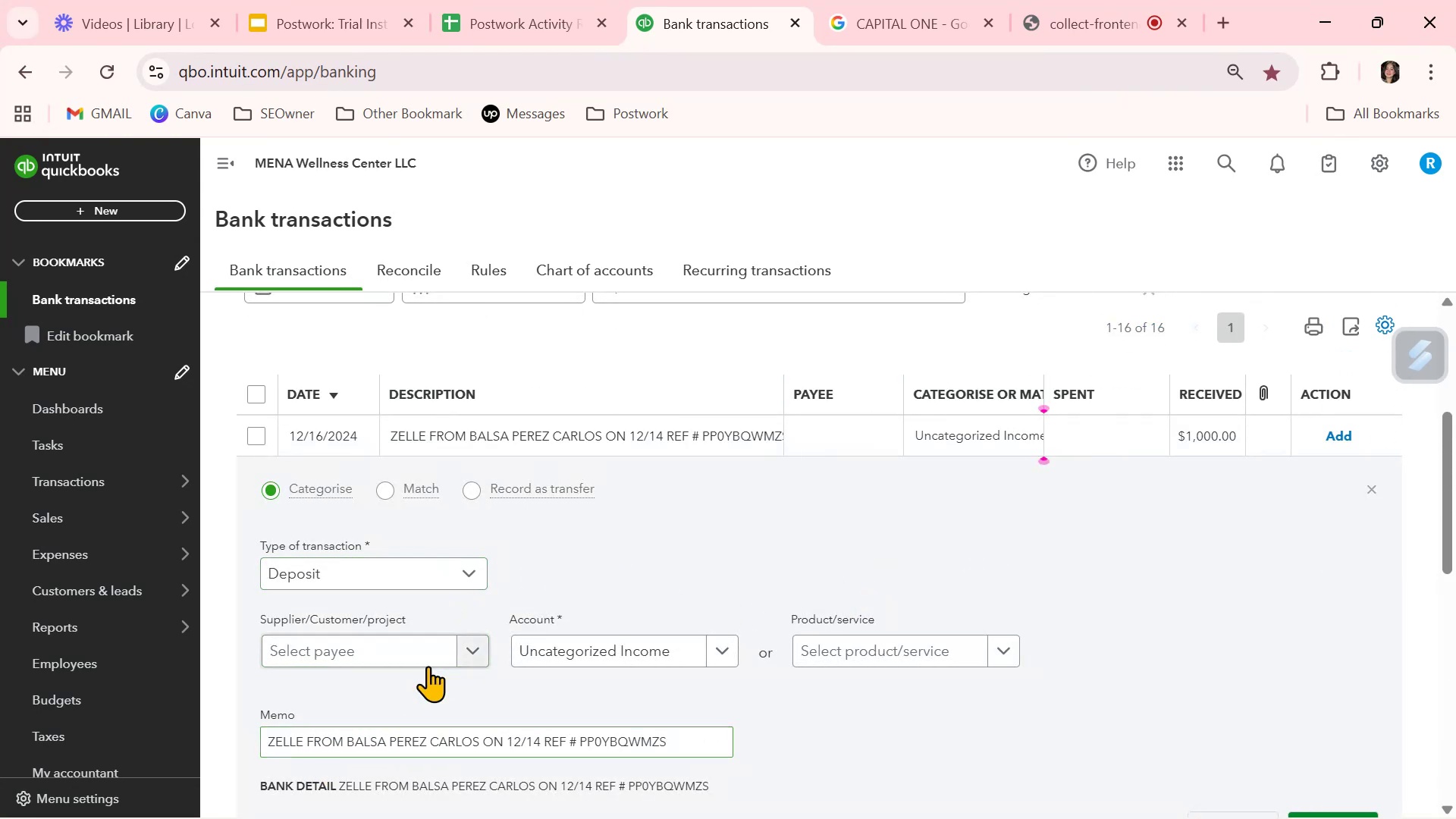 
left_click([472, 647])
 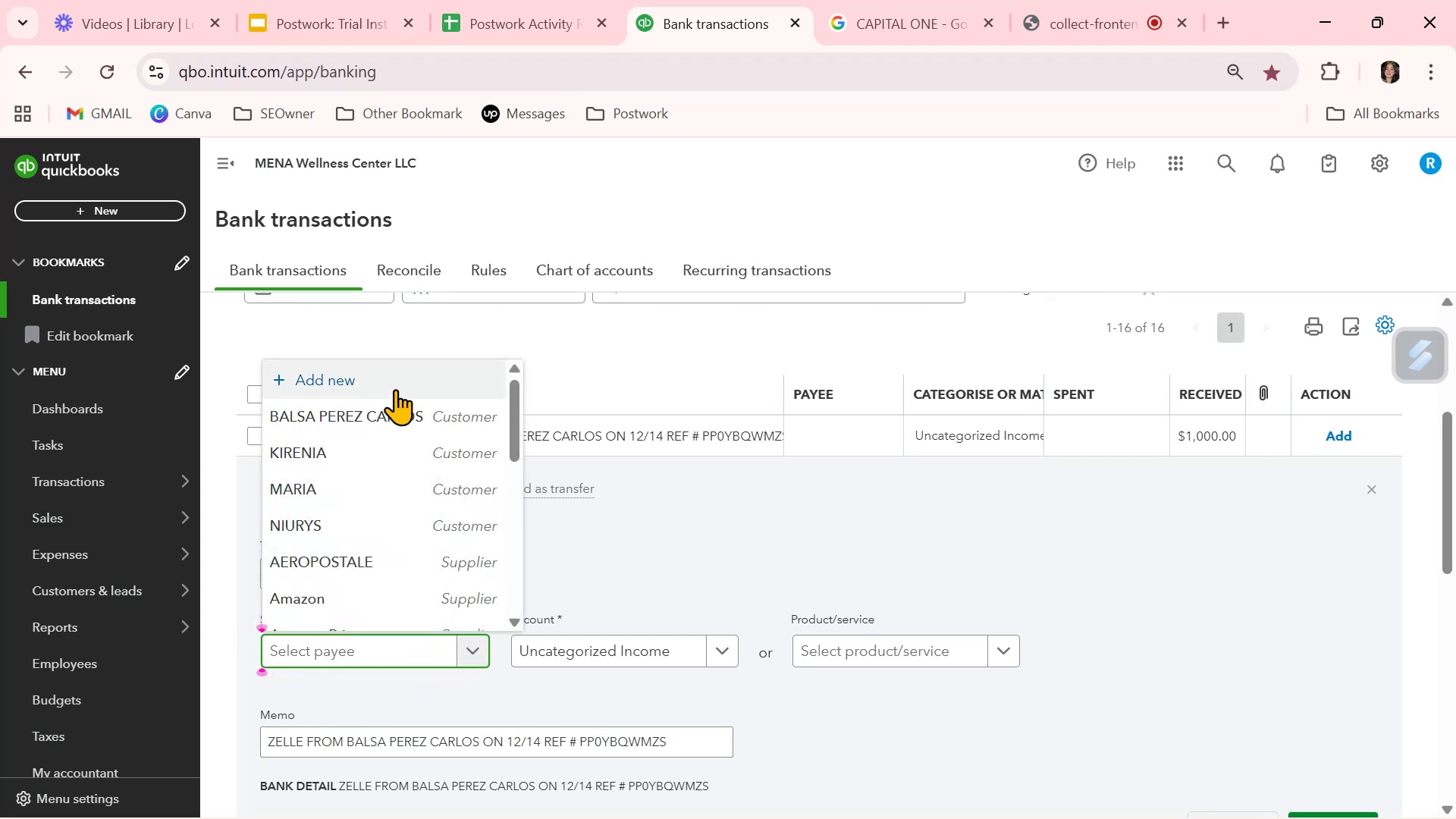 
left_click([394, 413])
 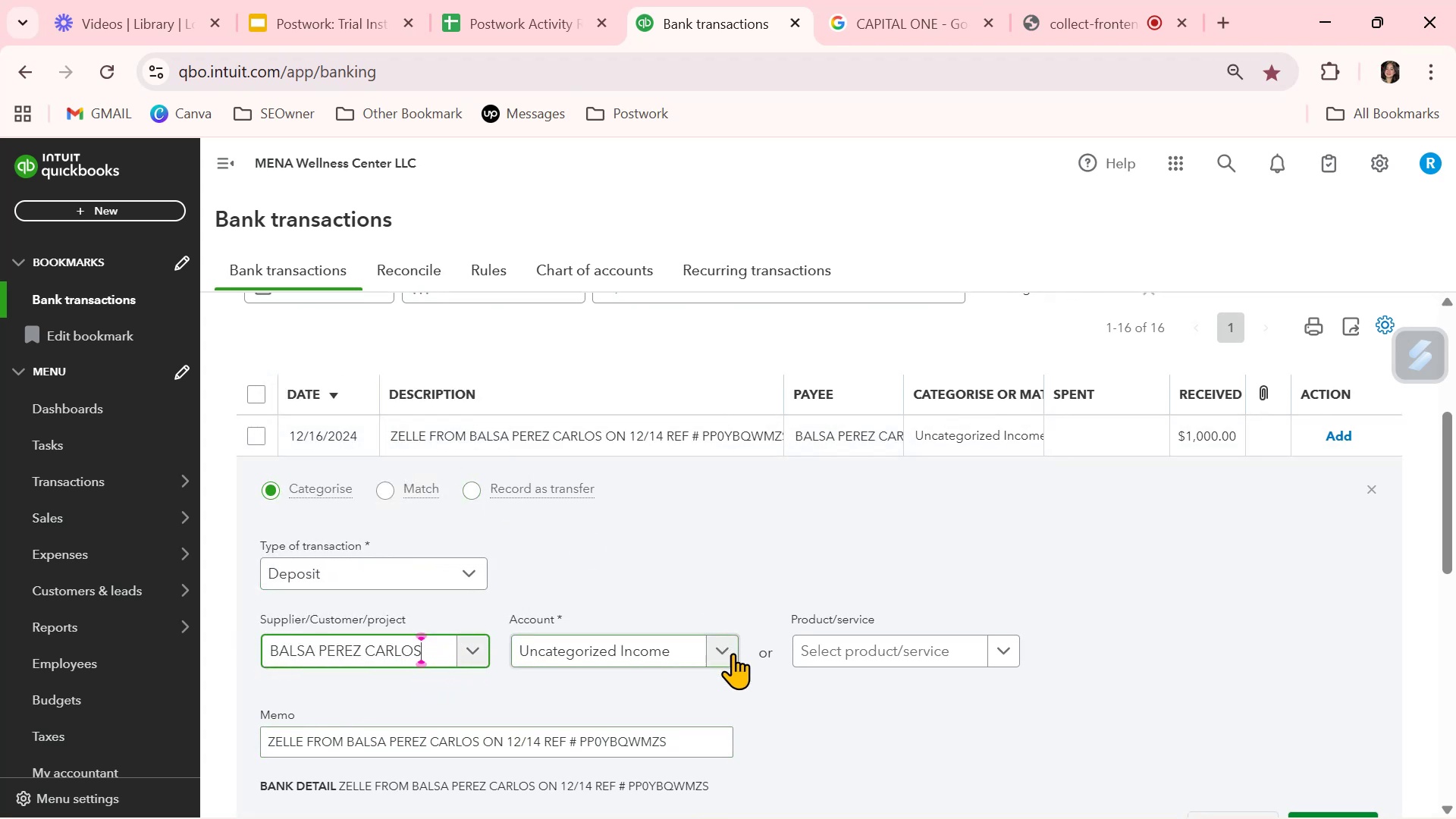 
left_click([732, 653])
 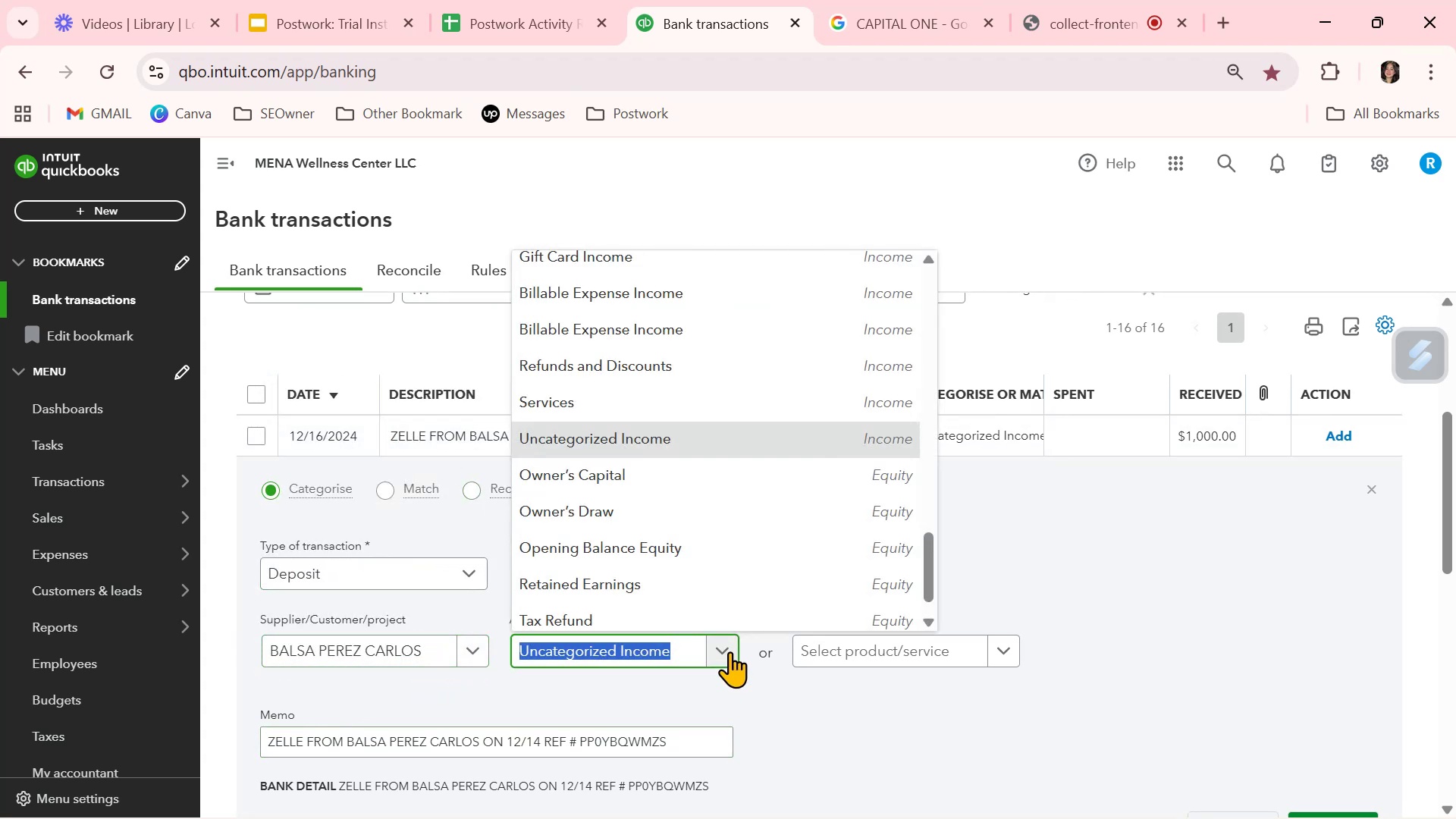 
scroll: coordinate [720, 547], scroll_direction: up, amount: 2.0
 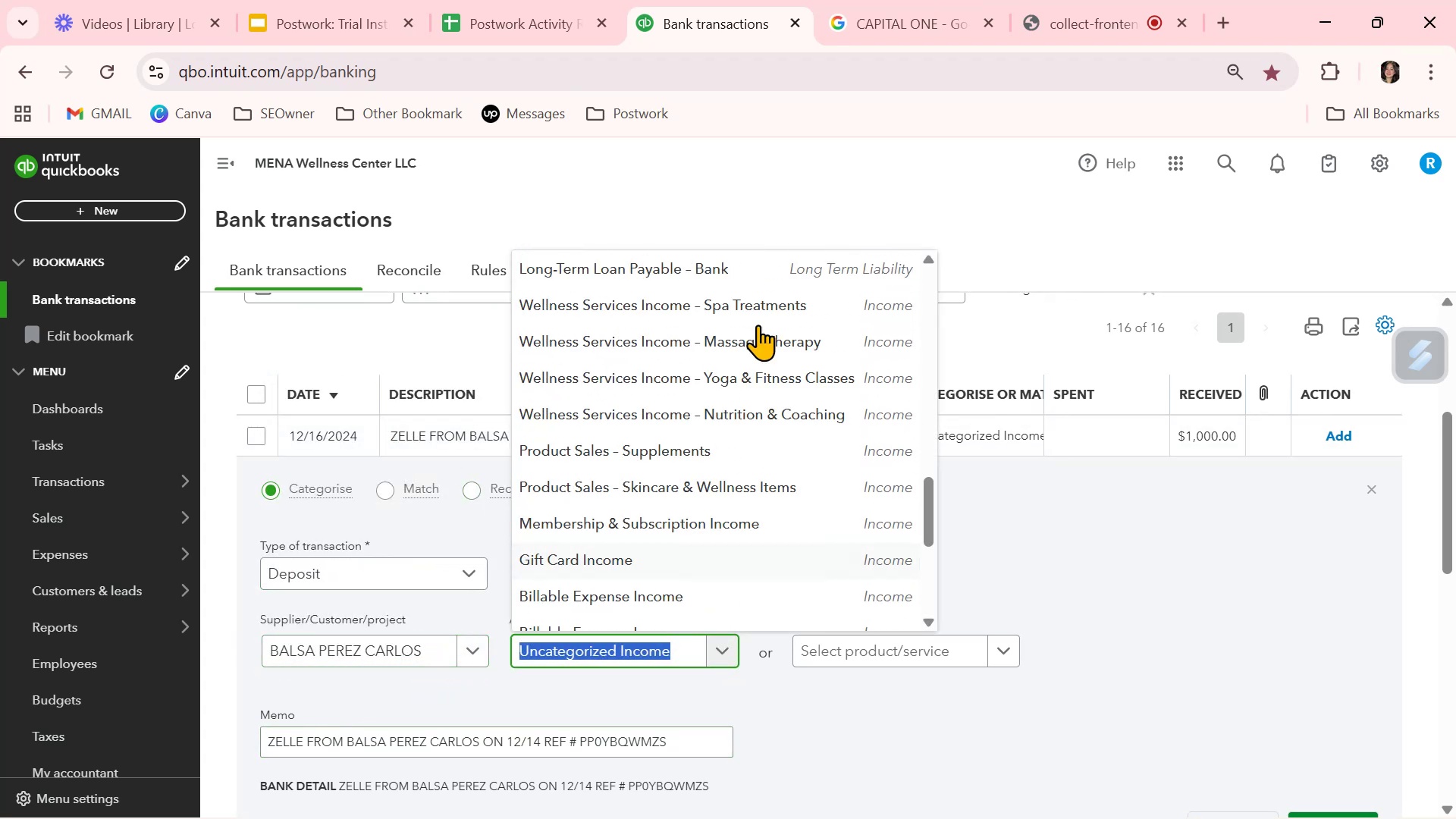 
left_click([760, 308])
 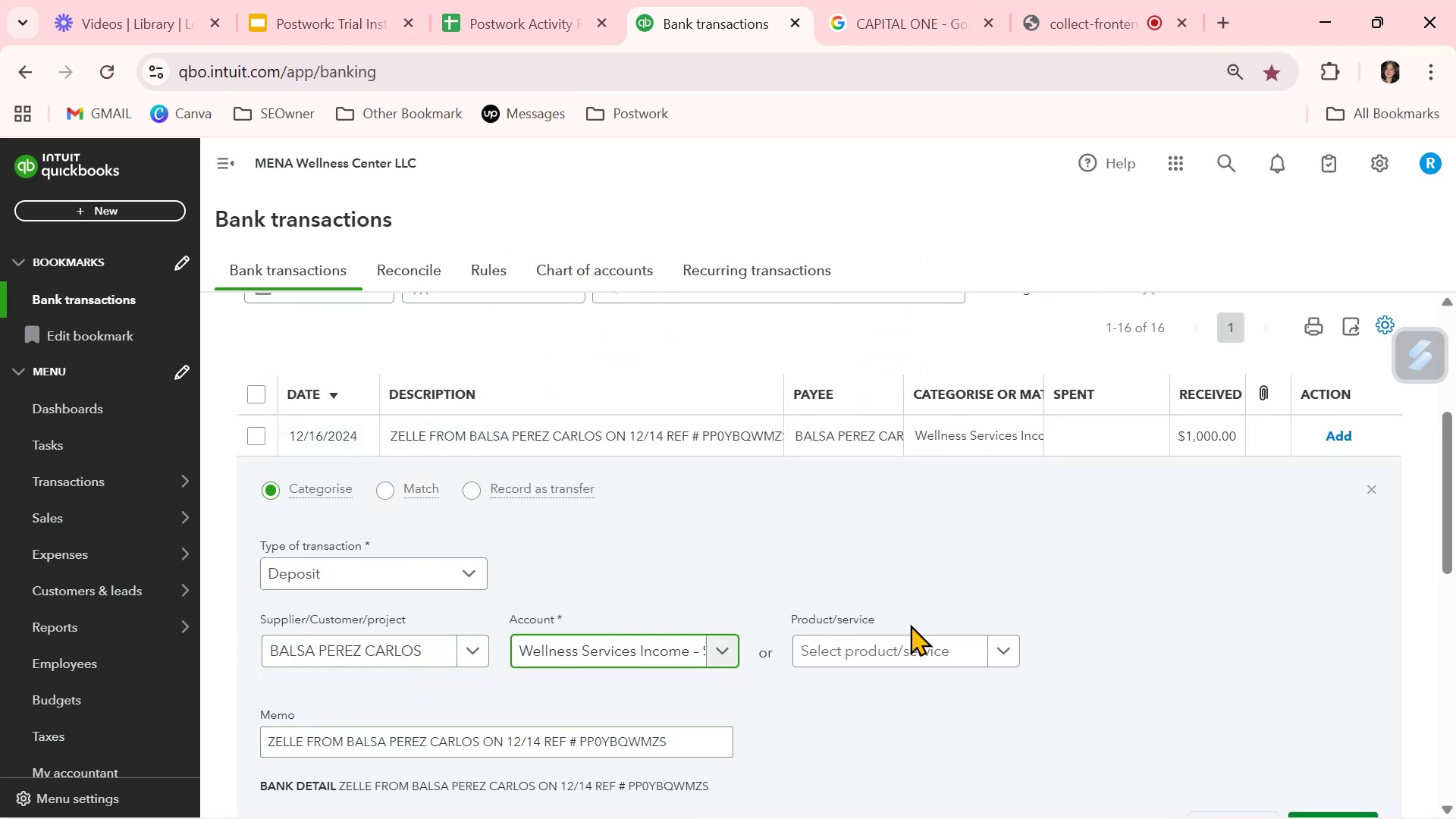 
scroll: coordinate [1104, 723], scroll_direction: down, amount: 1.0
 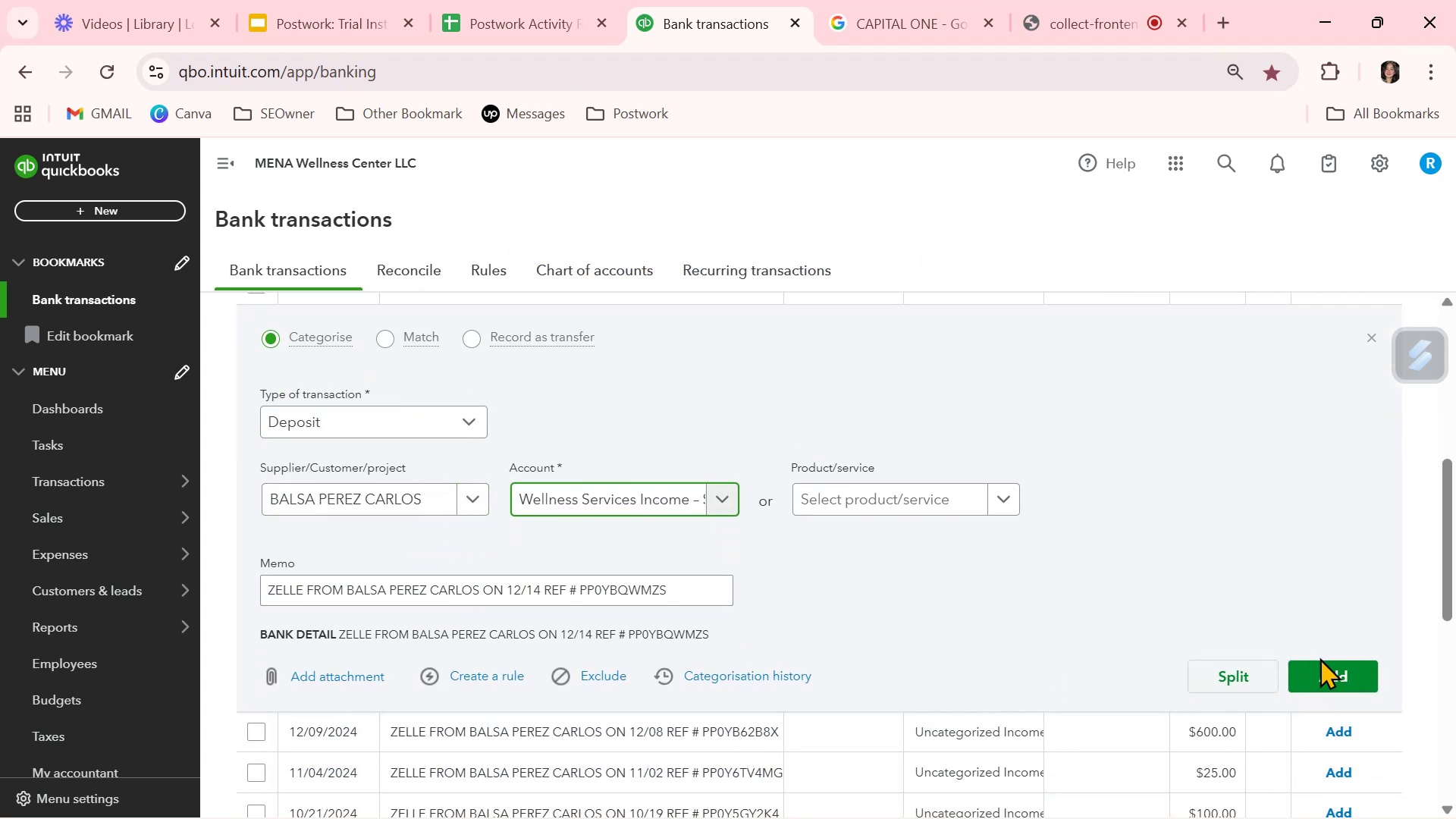 
left_click([1332, 669])
 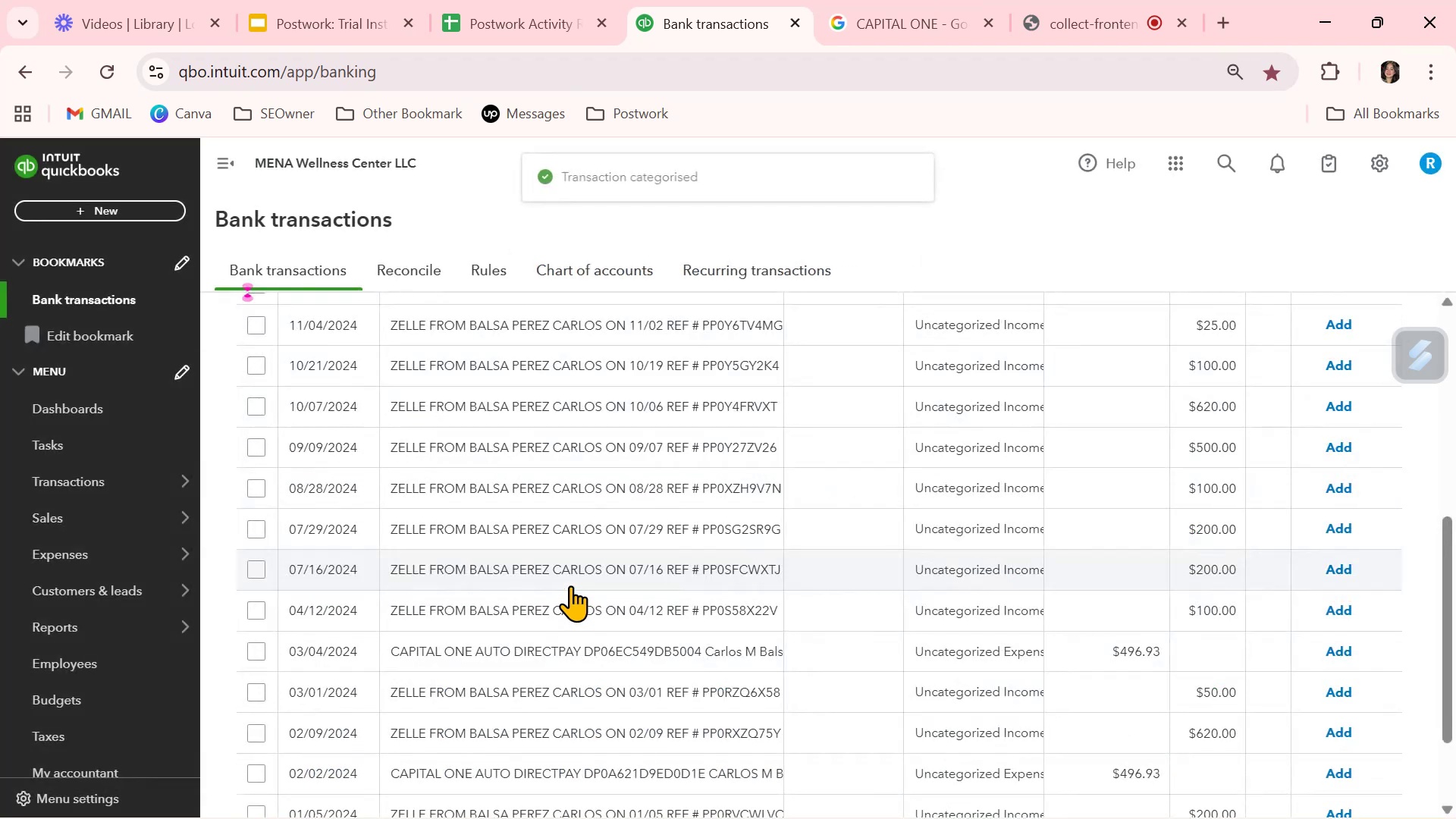 
scroll: coordinate [570, 585], scroll_direction: up, amount: 1.0
 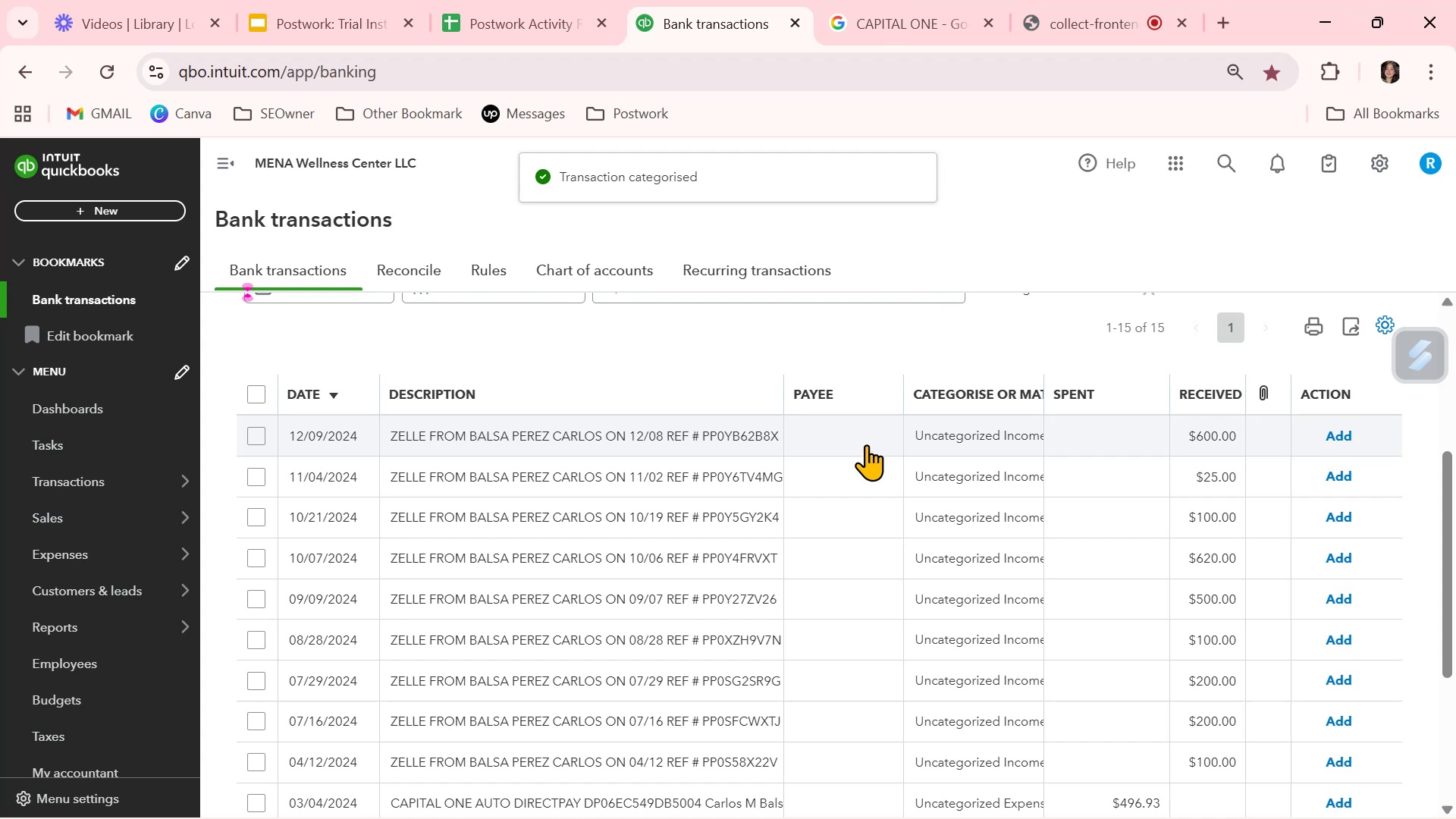 
left_click([856, 434])
 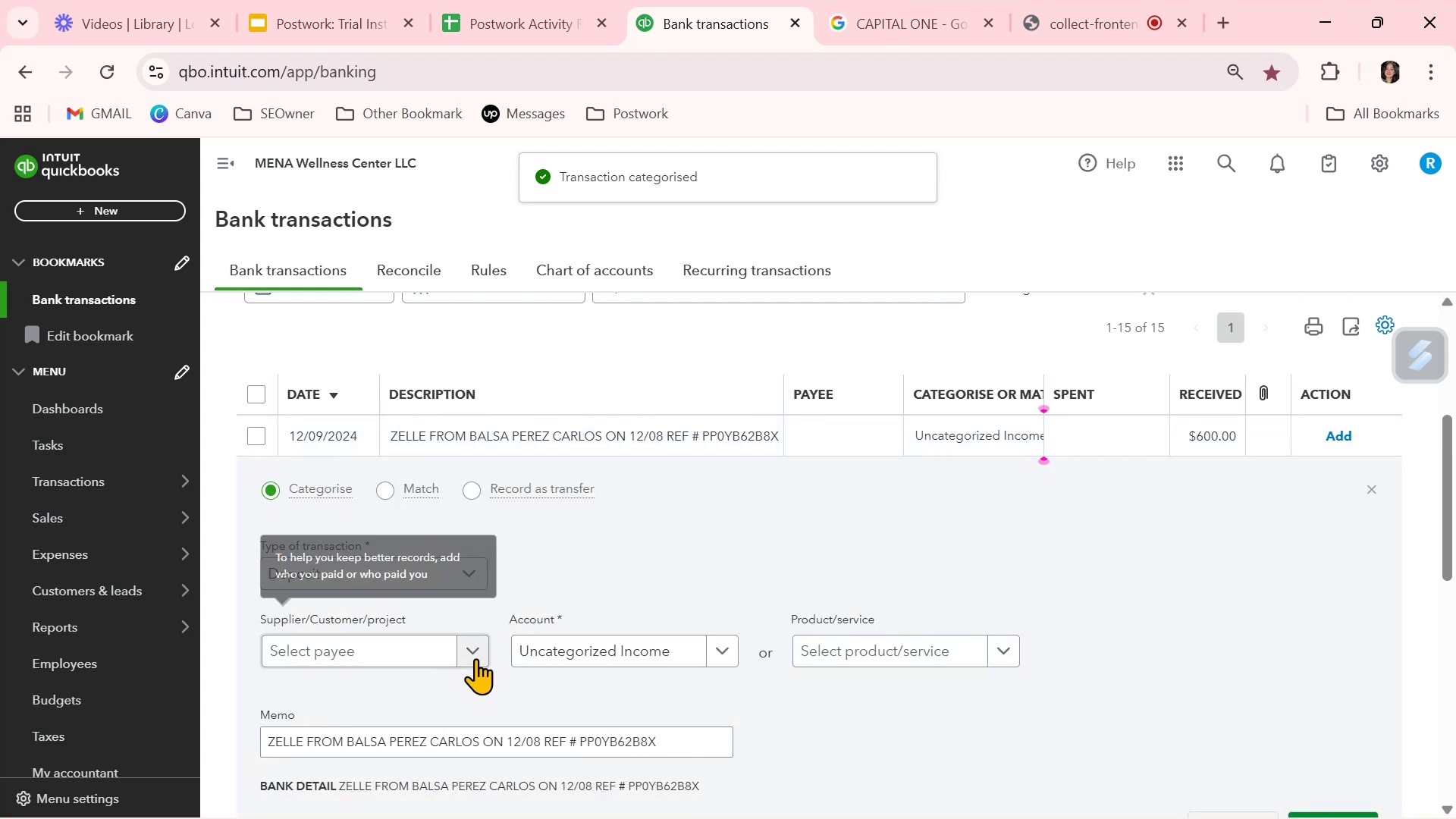 
left_click([480, 654])
 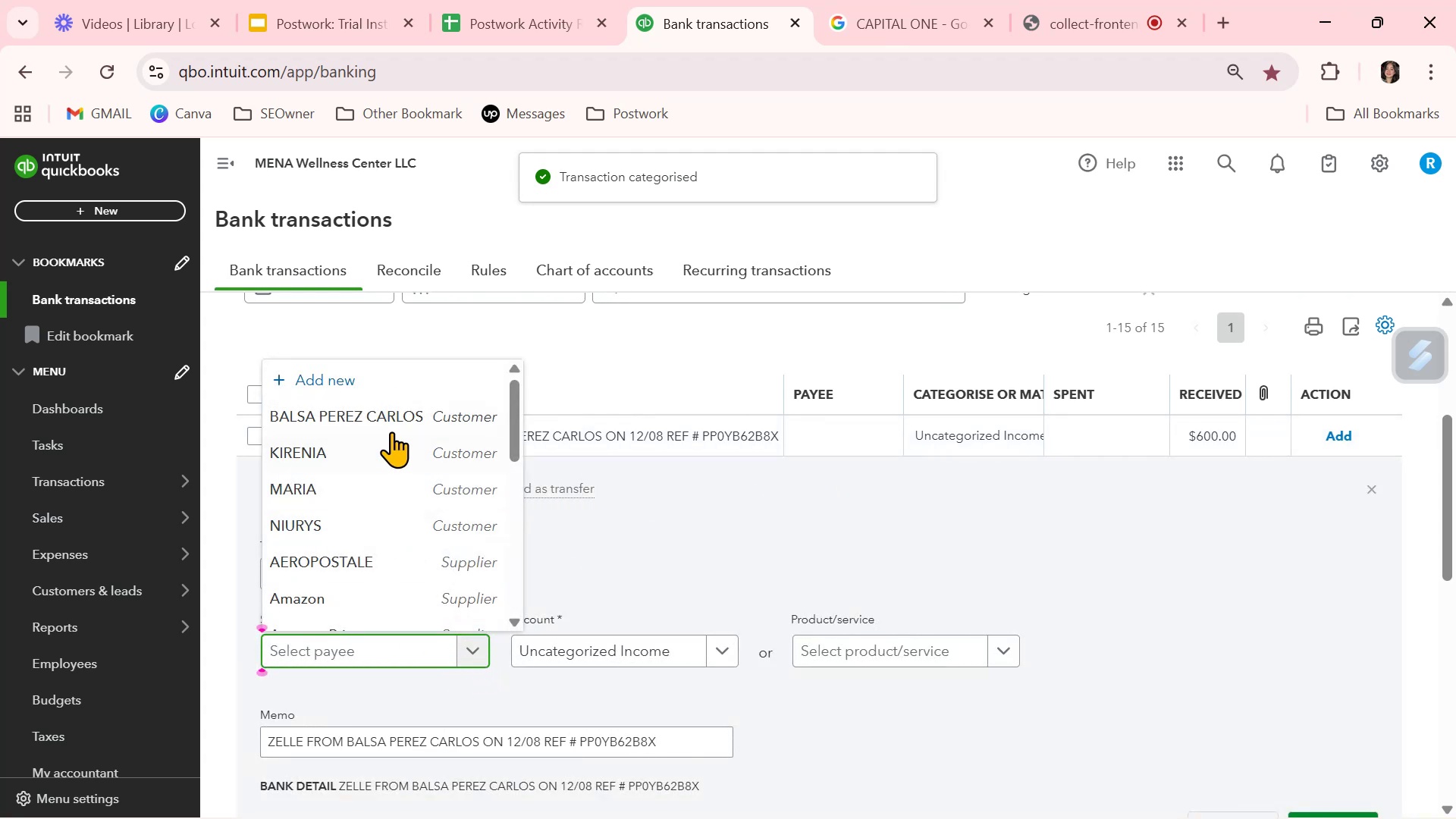 
left_click([395, 415])
 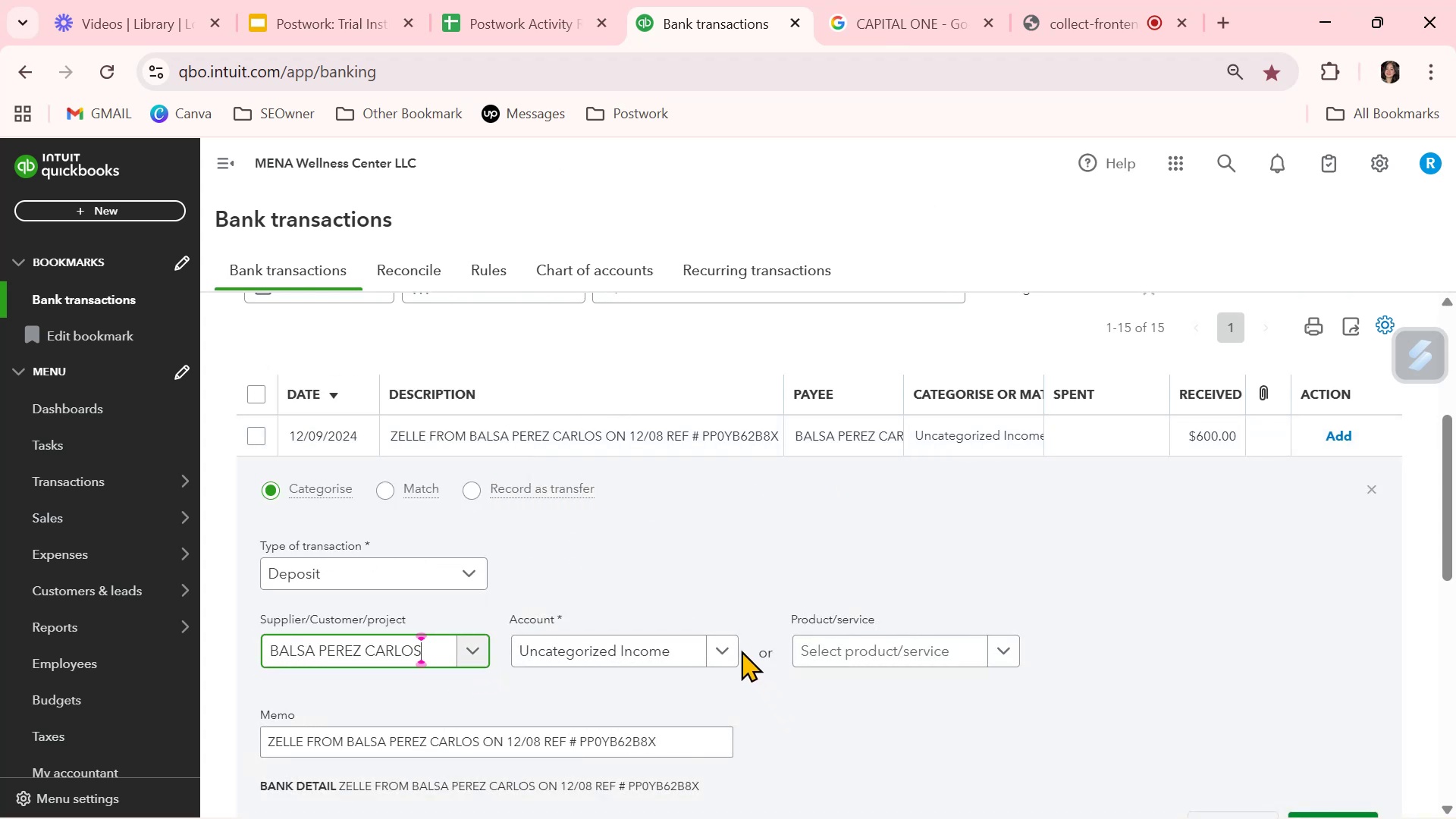 
left_click([729, 645])
 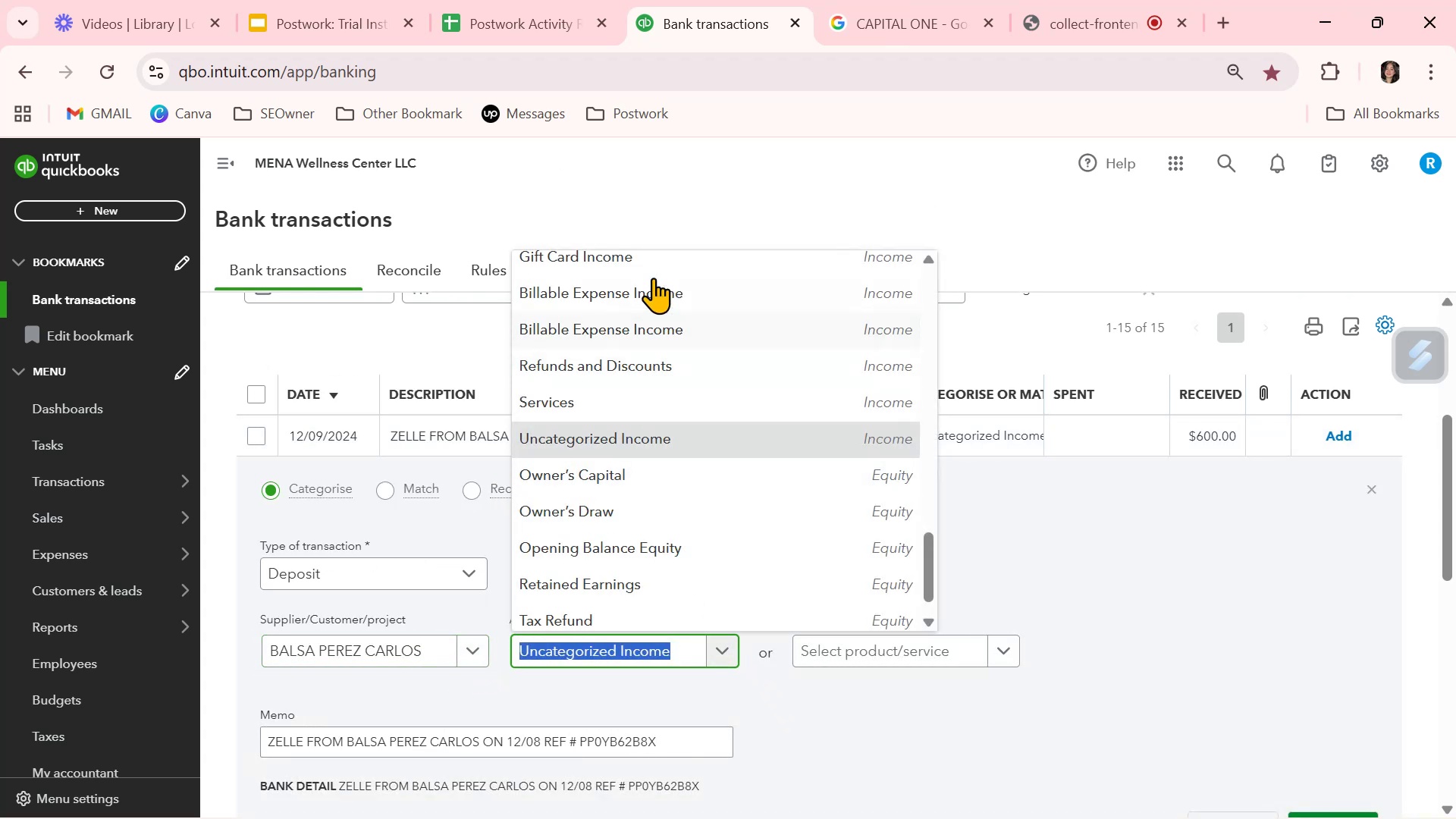 
scroll: coordinate [709, 466], scroll_direction: down, amount: 2.0
 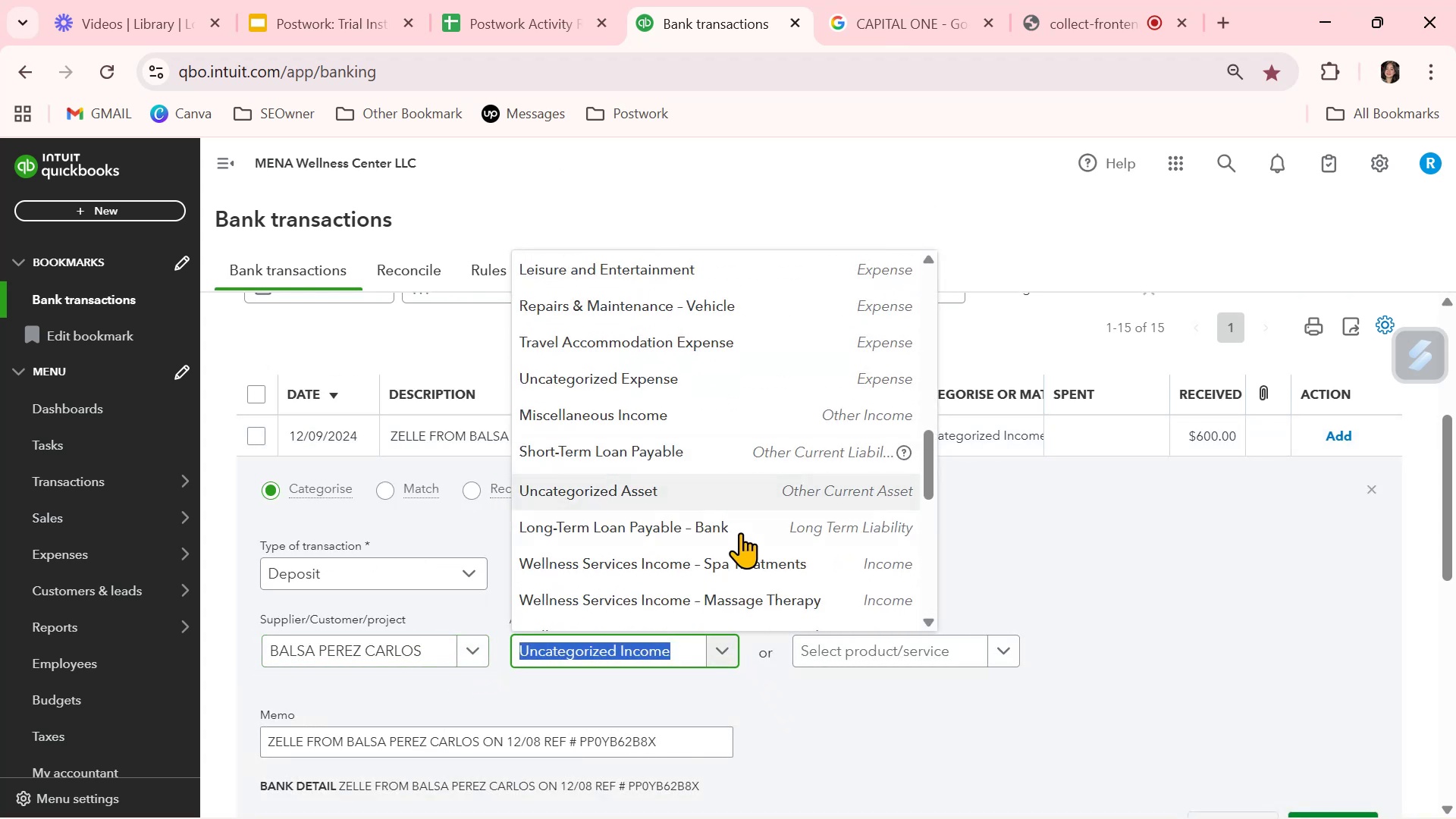 
left_click([758, 565])
 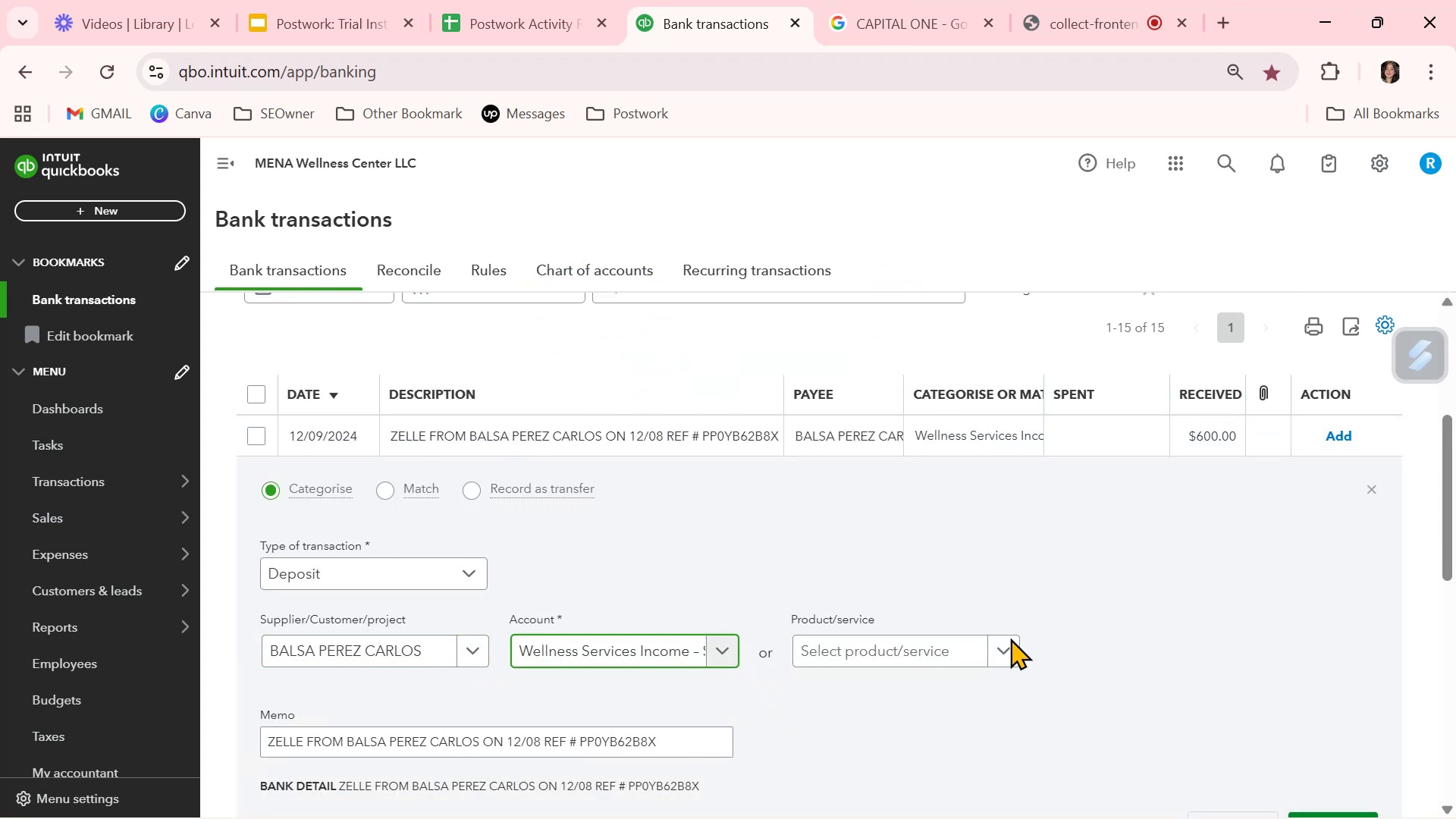 
scroll: coordinate [1094, 652], scroll_direction: down, amount: 1.0
 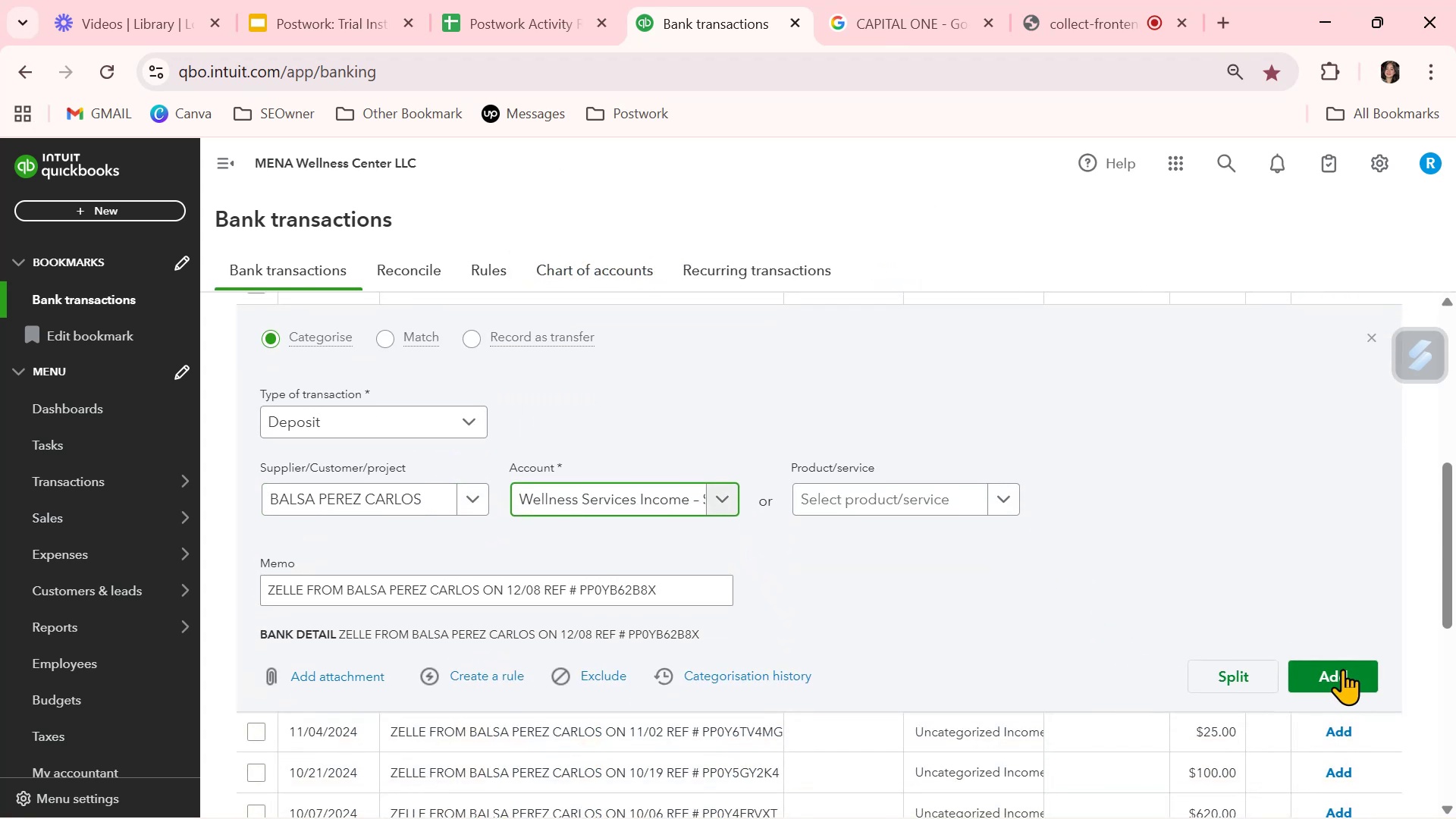 
left_click([1345, 679])
 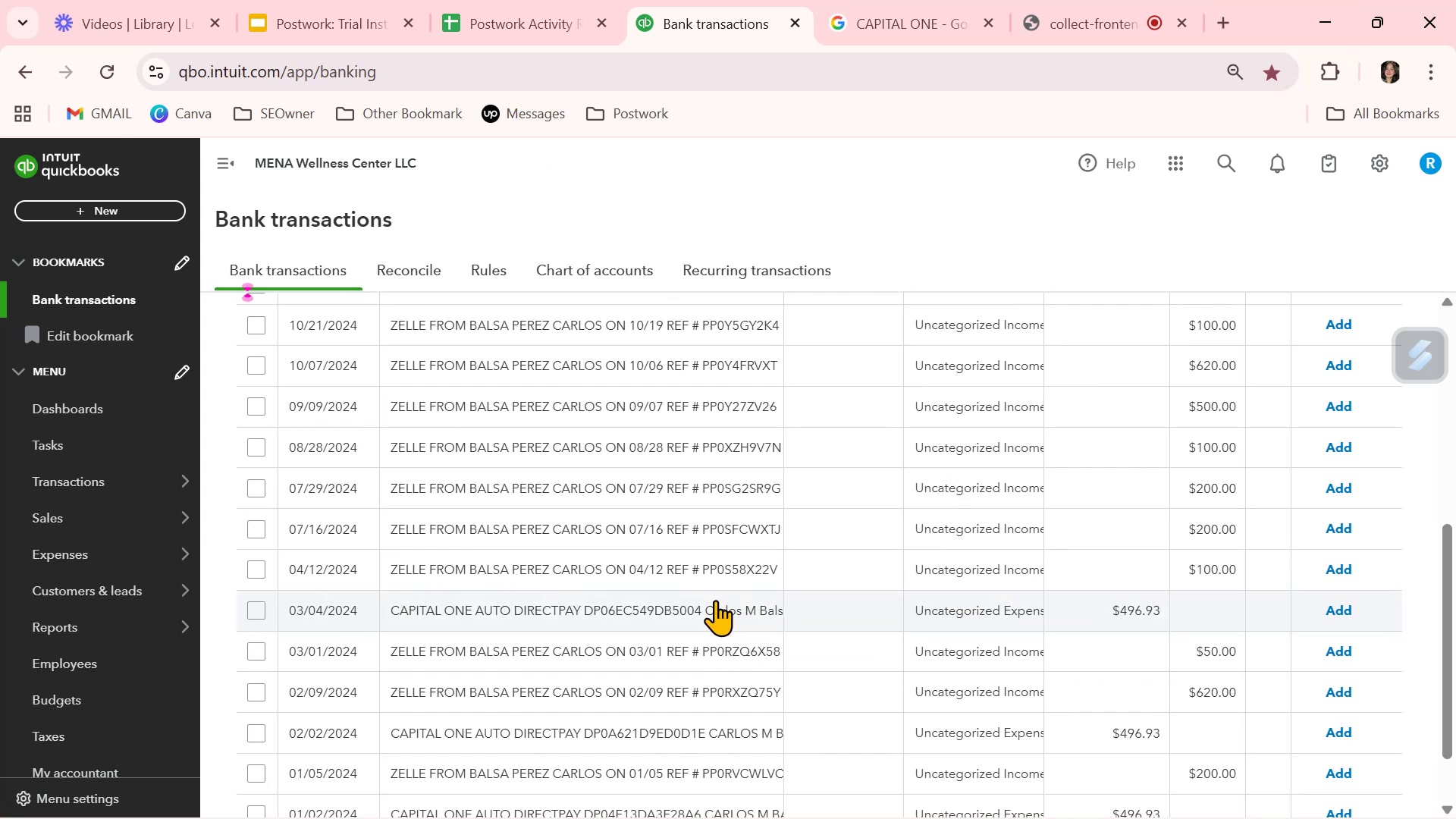 
wait(12.98)
 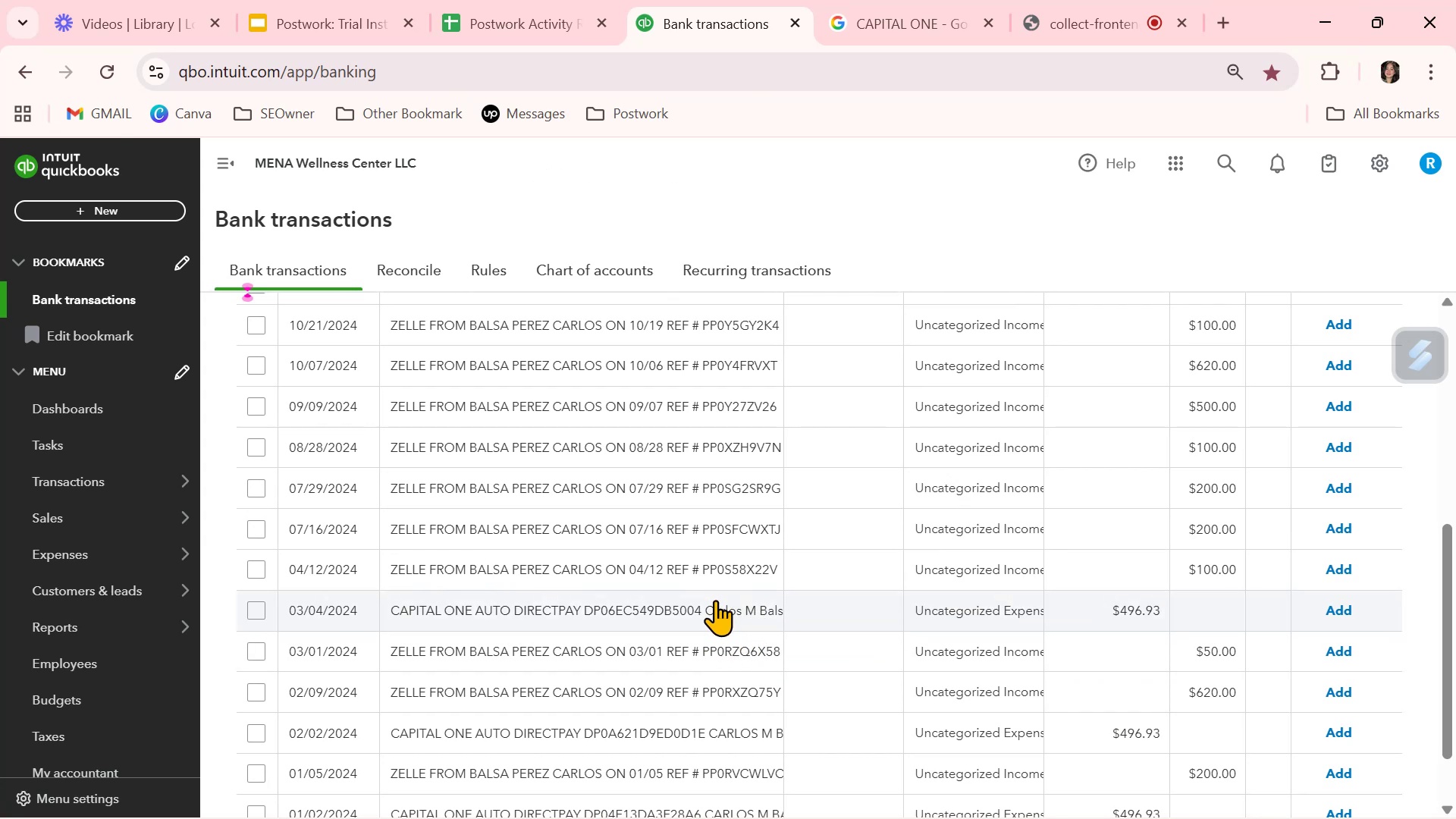 
scroll: coordinate [790, 467], scroll_direction: up, amount: 2.0
 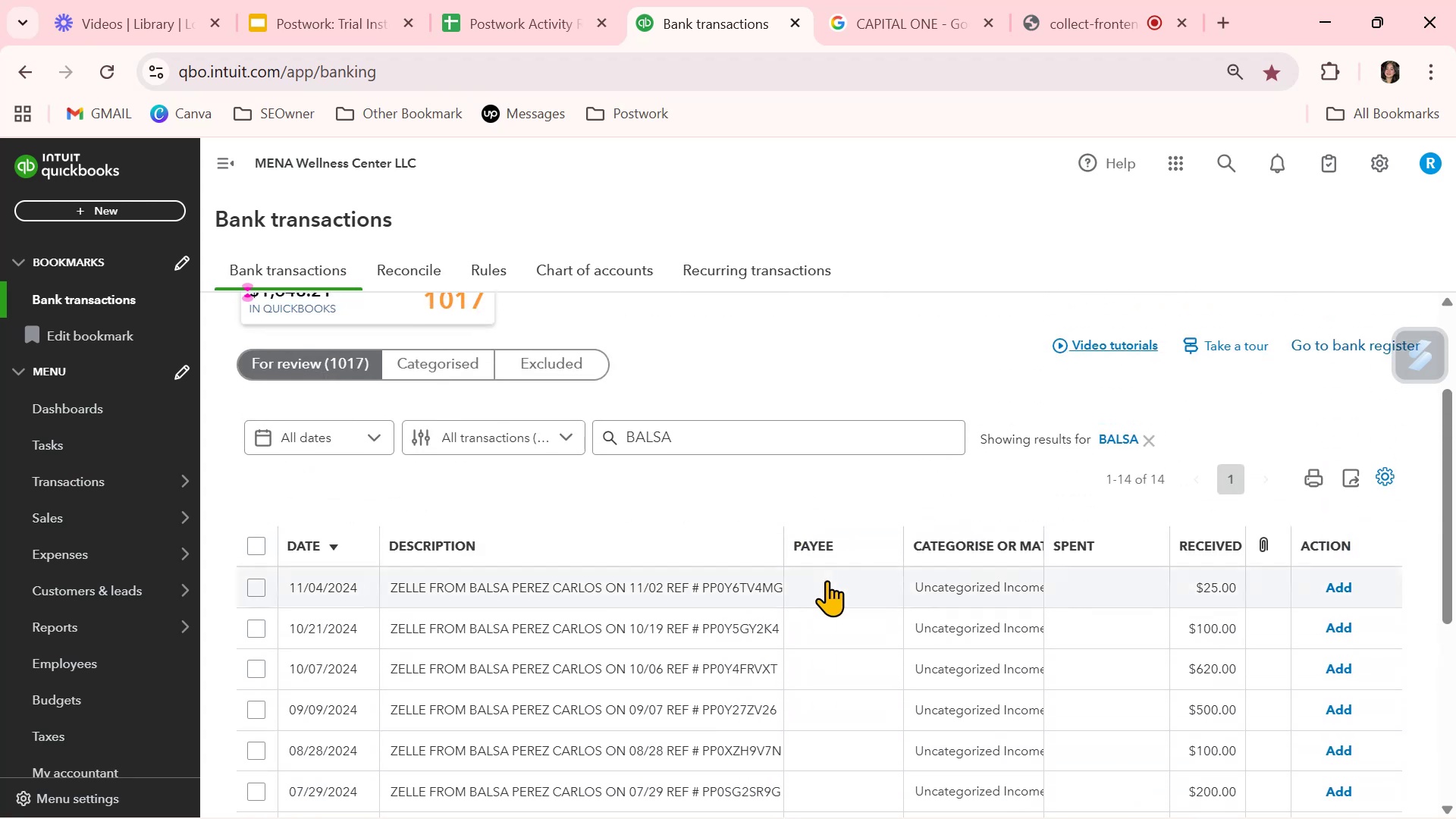 
left_click([827, 581])
 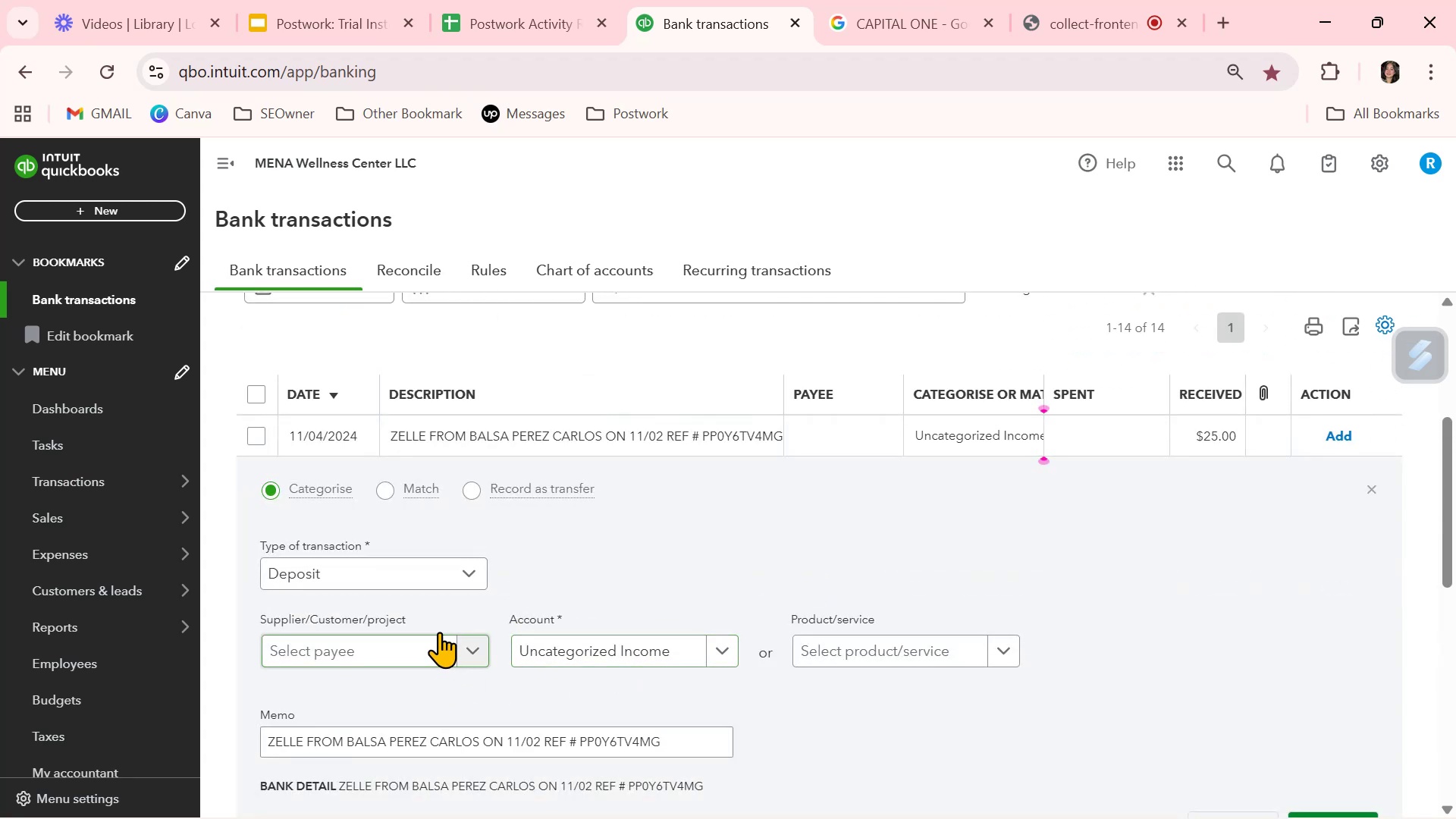 
left_click([477, 656])
 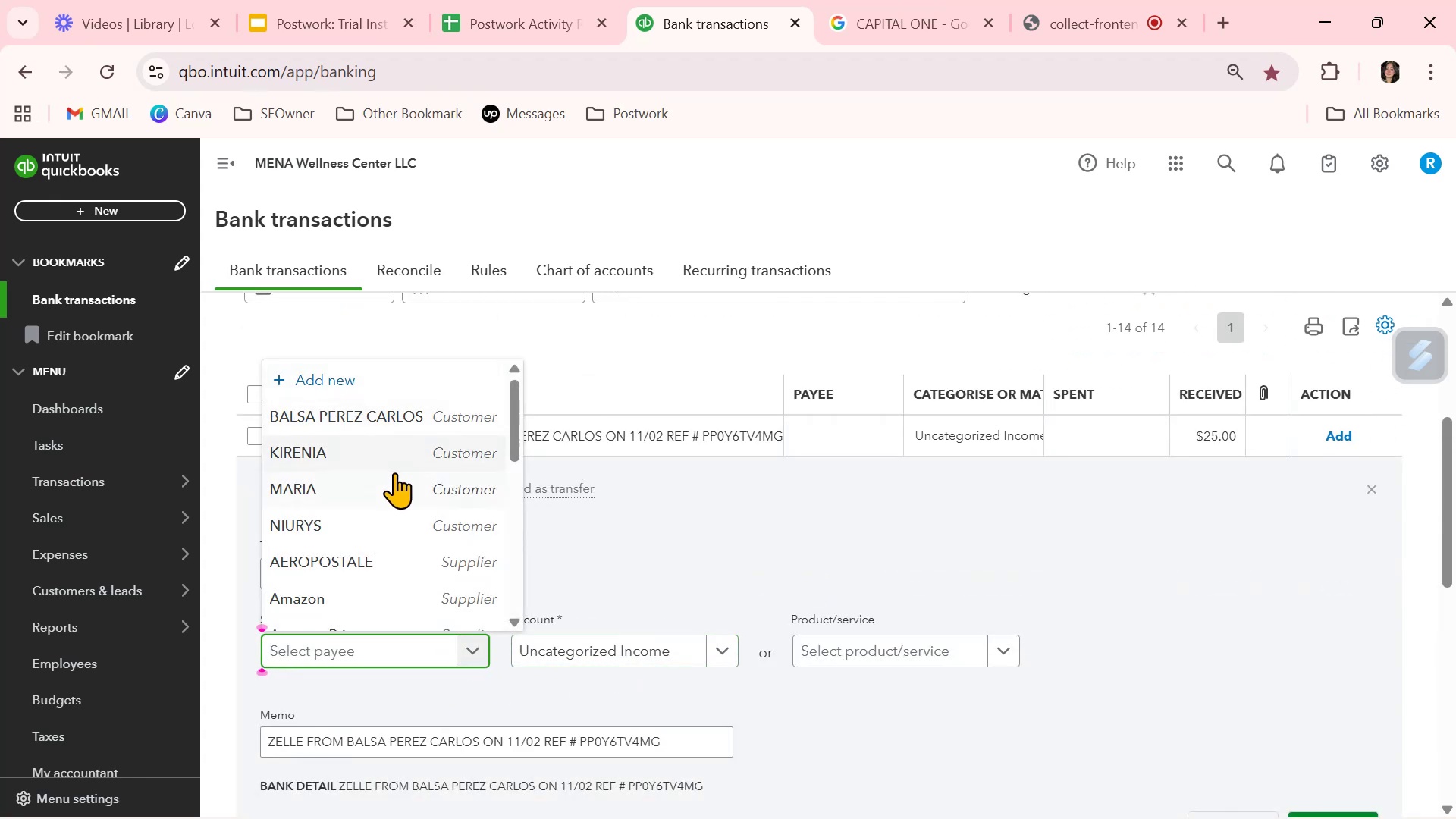 
left_click([384, 403])
 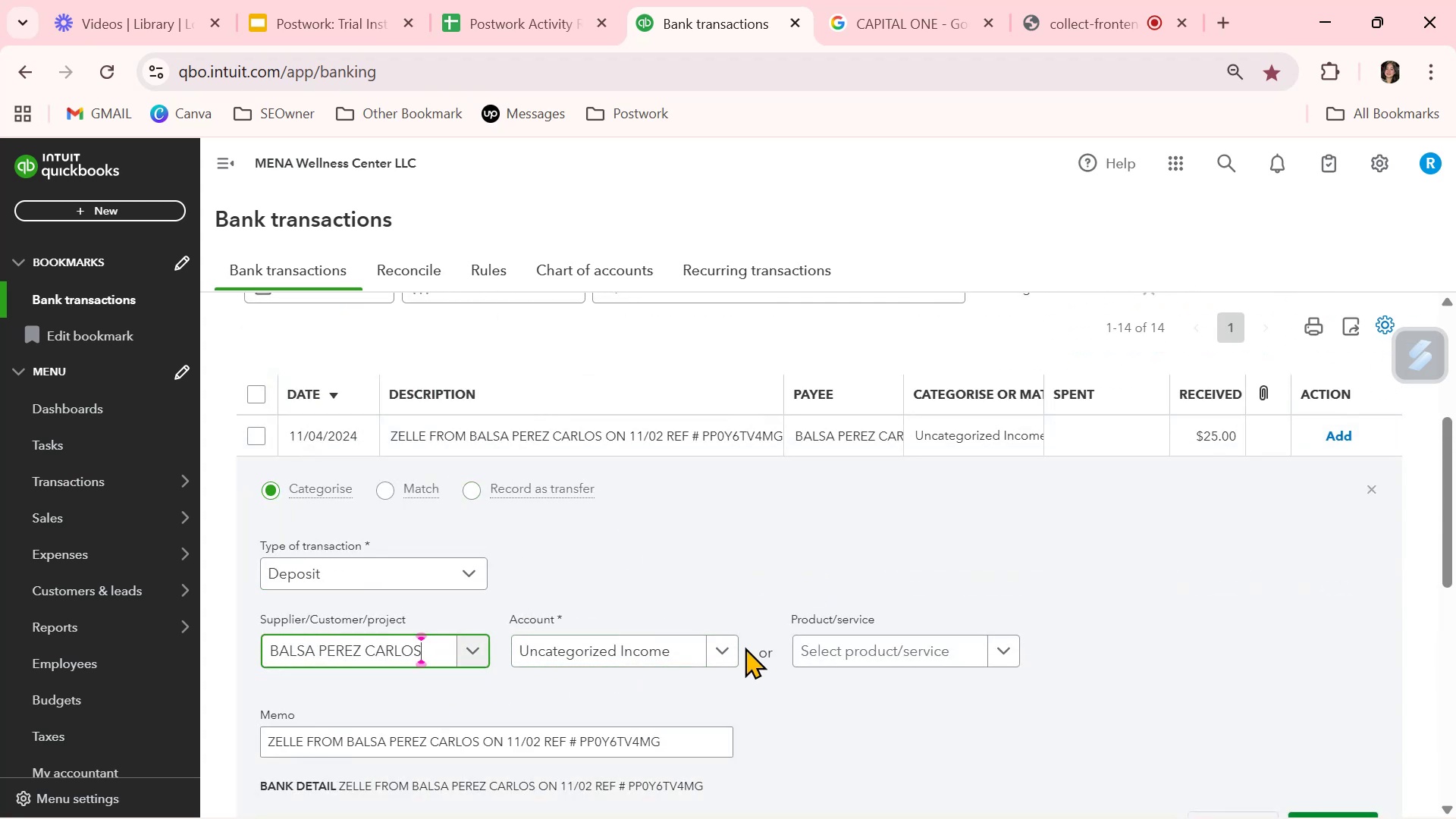 
left_click([730, 645])
 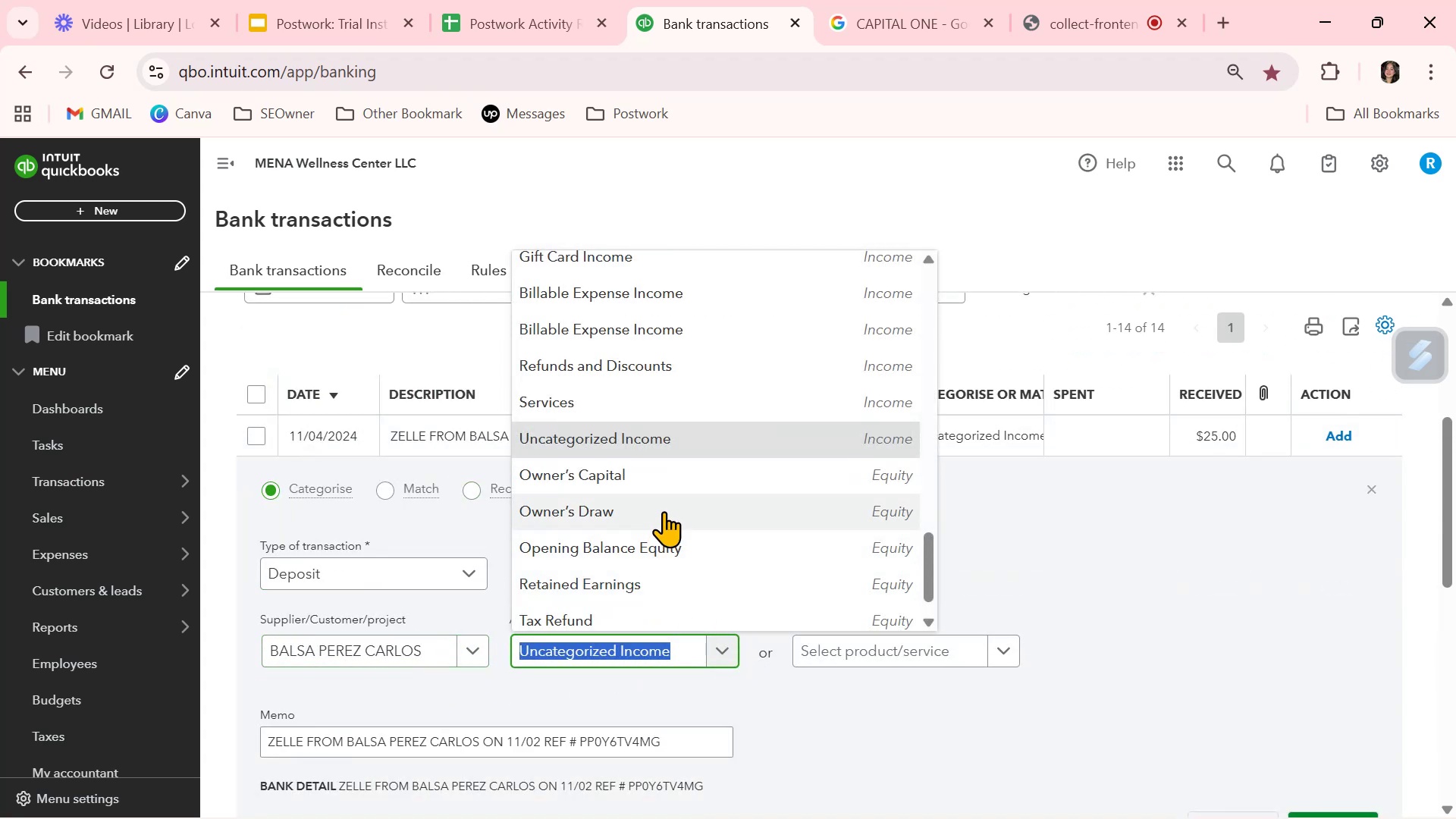 
scroll: coordinate [674, 513], scroll_direction: down, amount: 2.0
 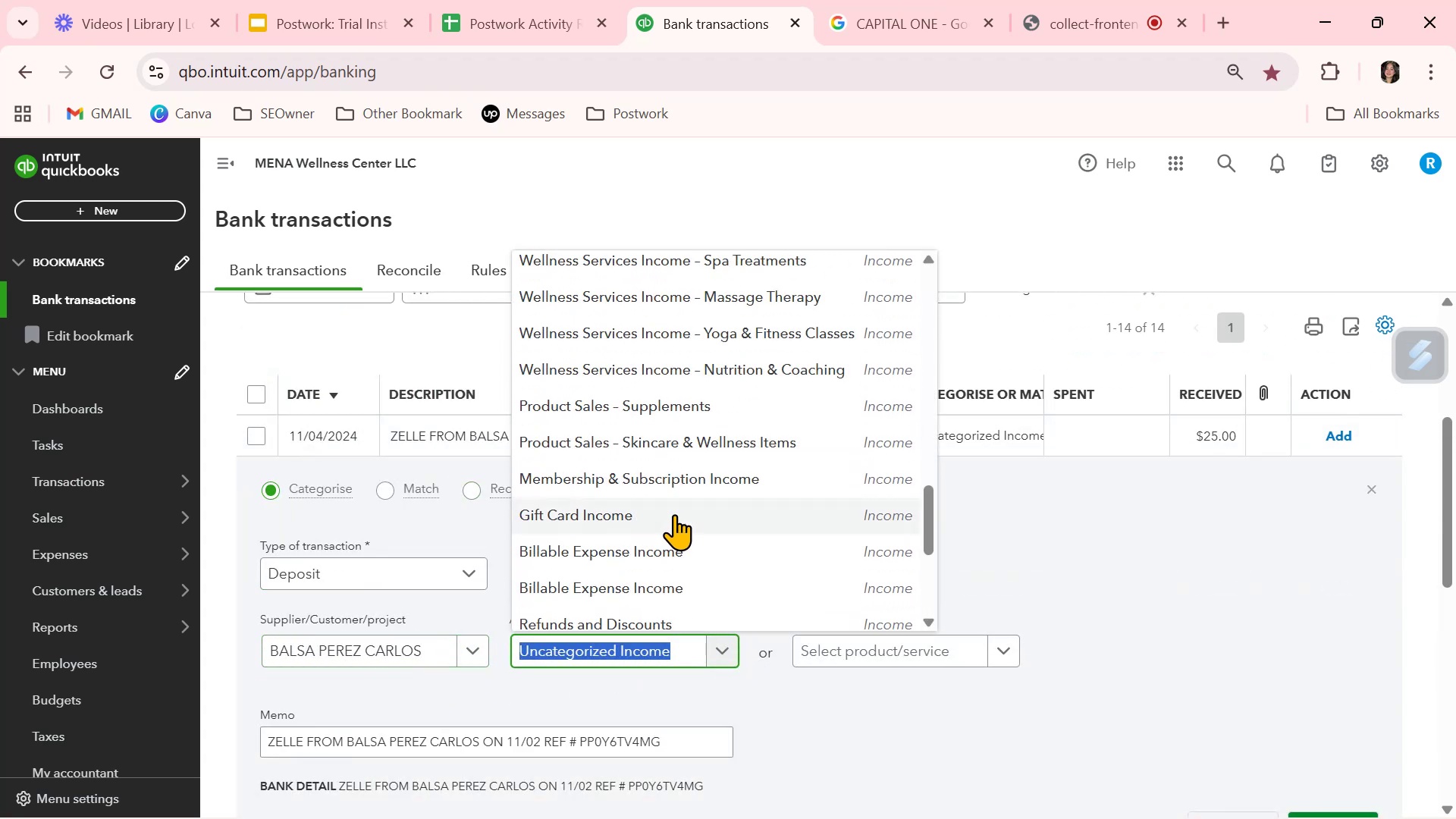 
scroll: coordinate [674, 514], scroll_direction: up, amount: 1.0
 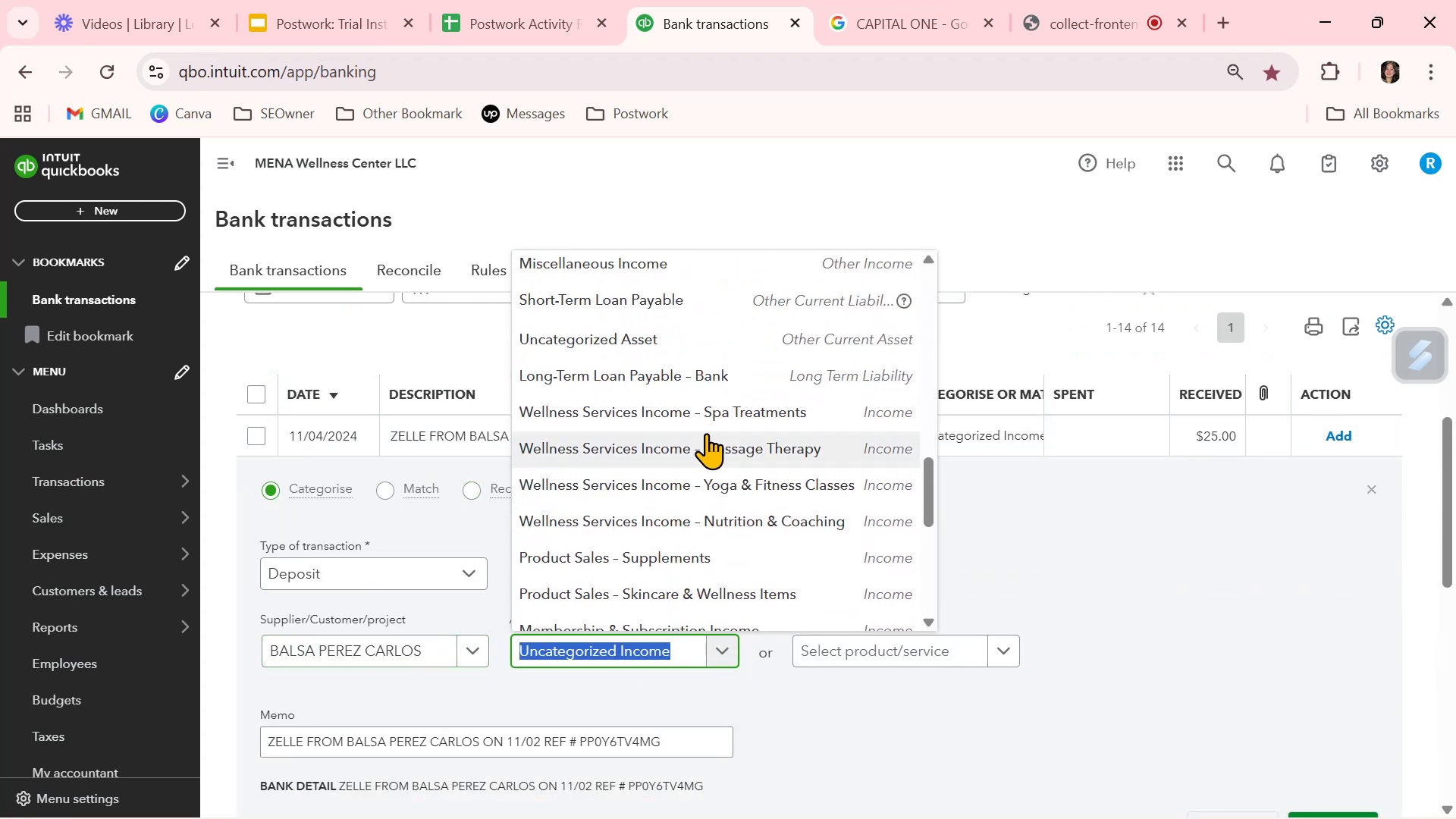 
left_click([716, 409])
 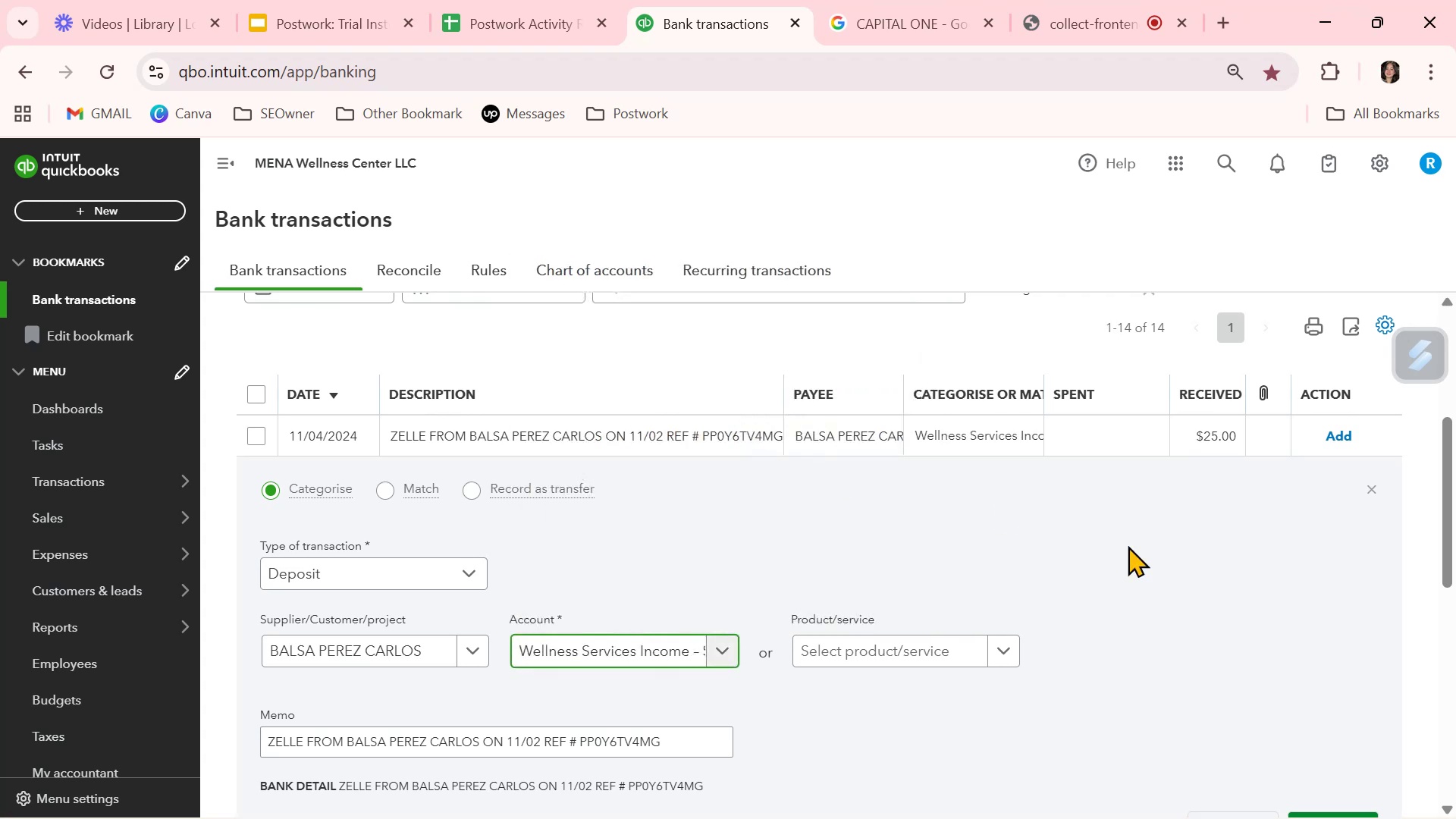 
scroll: coordinate [1276, 615], scroll_direction: down, amount: 2.0
 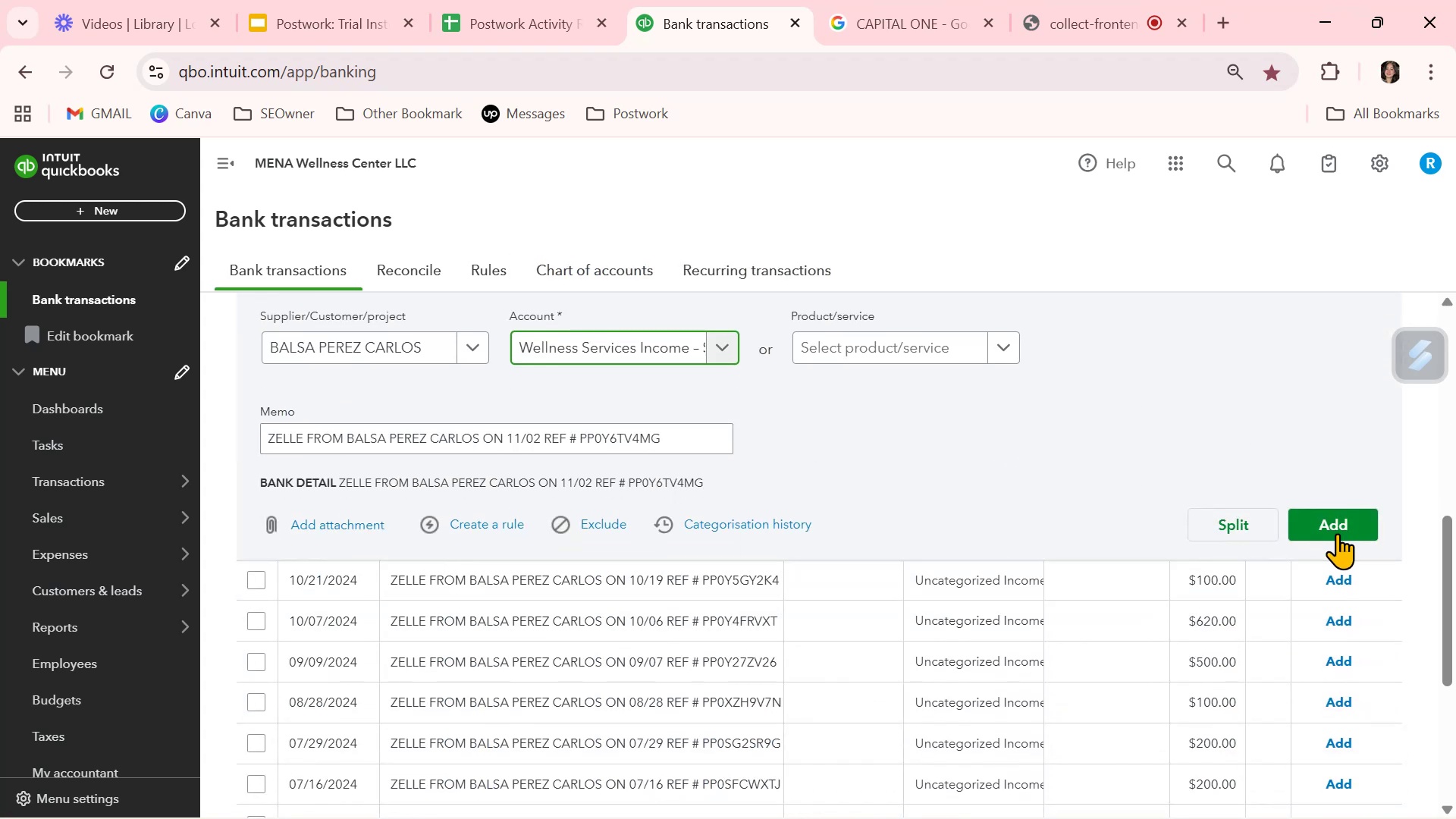 
left_click([1337, 522])
 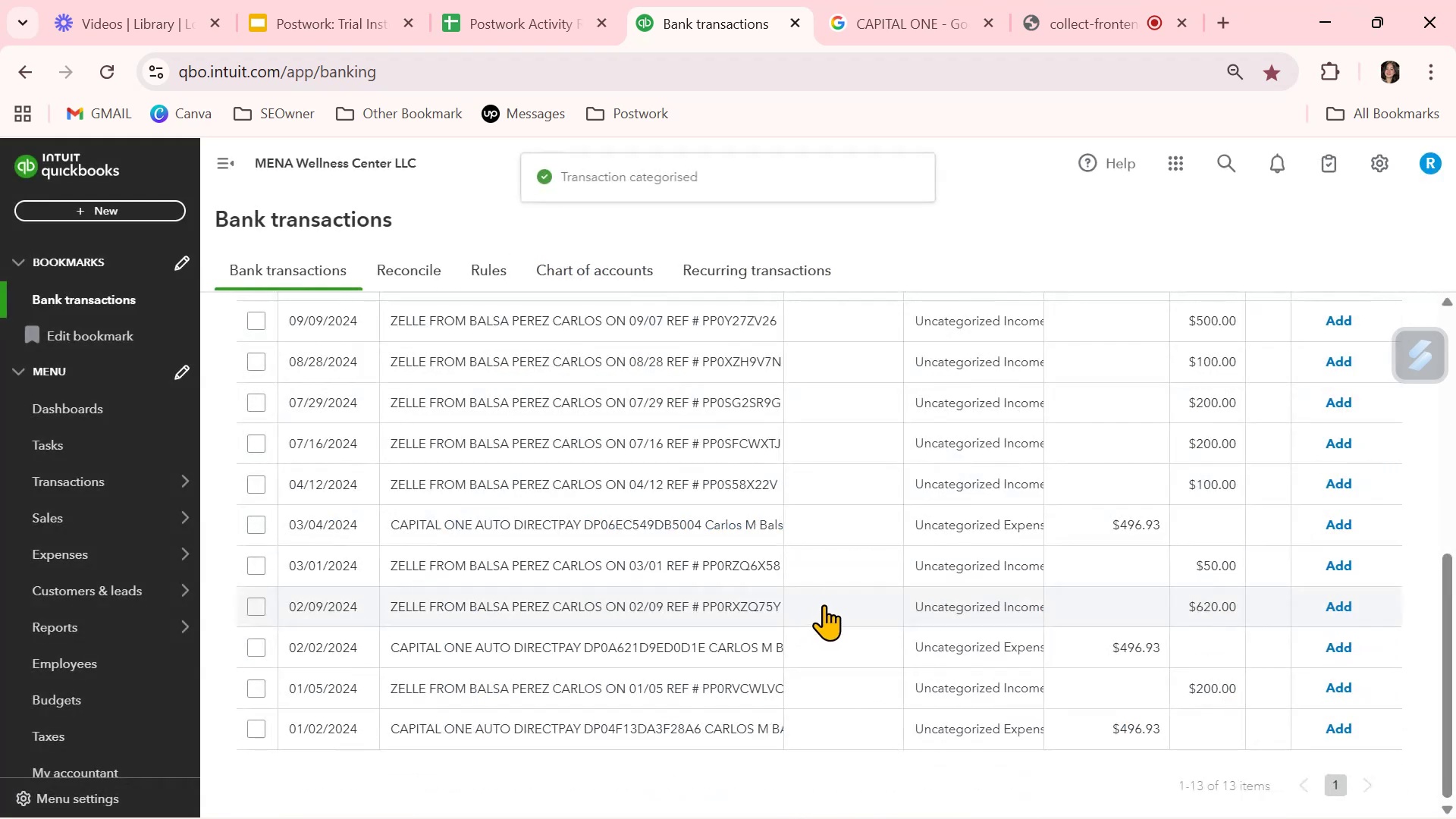 
scroll: coordinate [849, 561], scroll_direction: up, amount: 2.0
 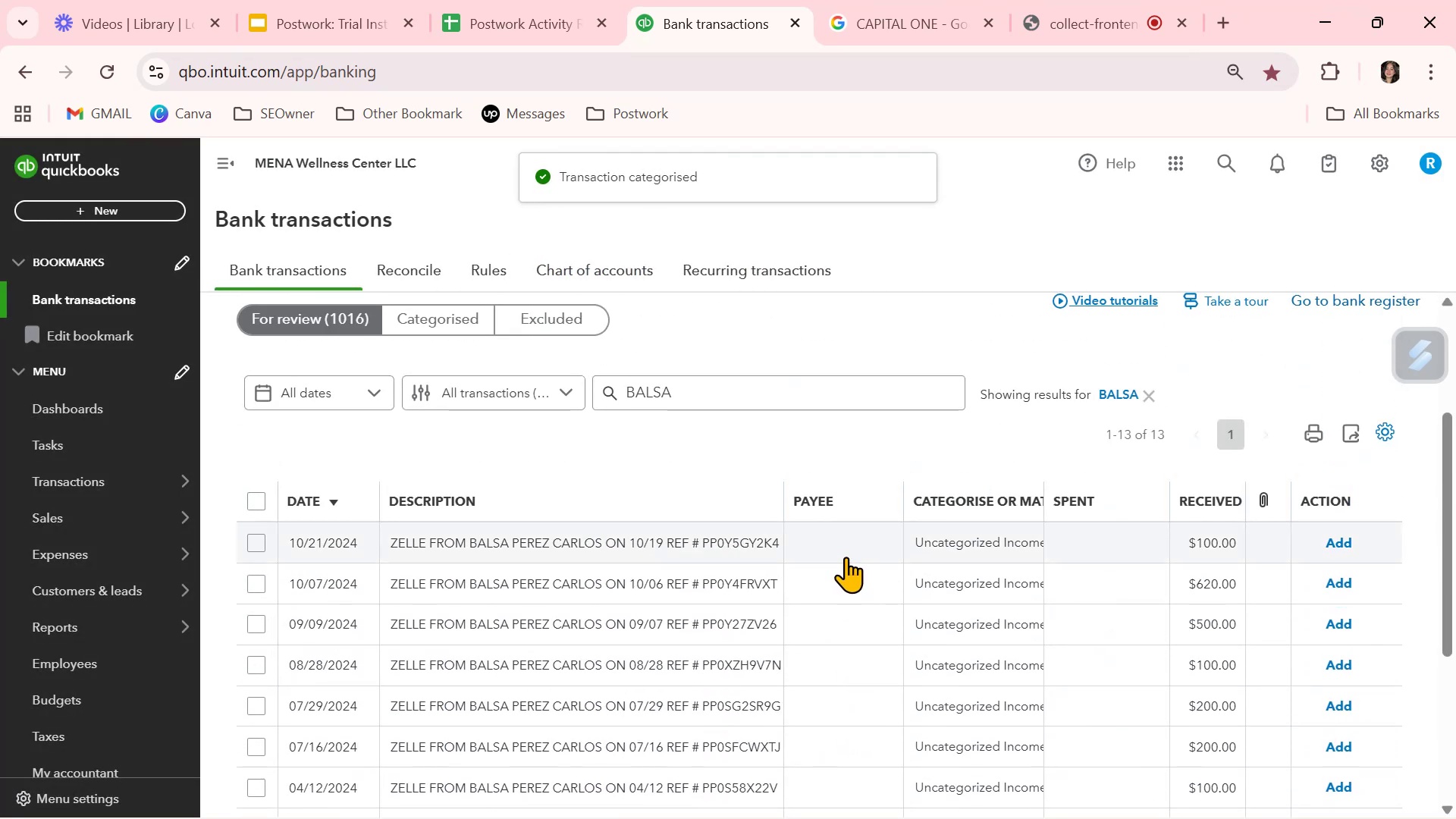 
left_click([847, 543])
 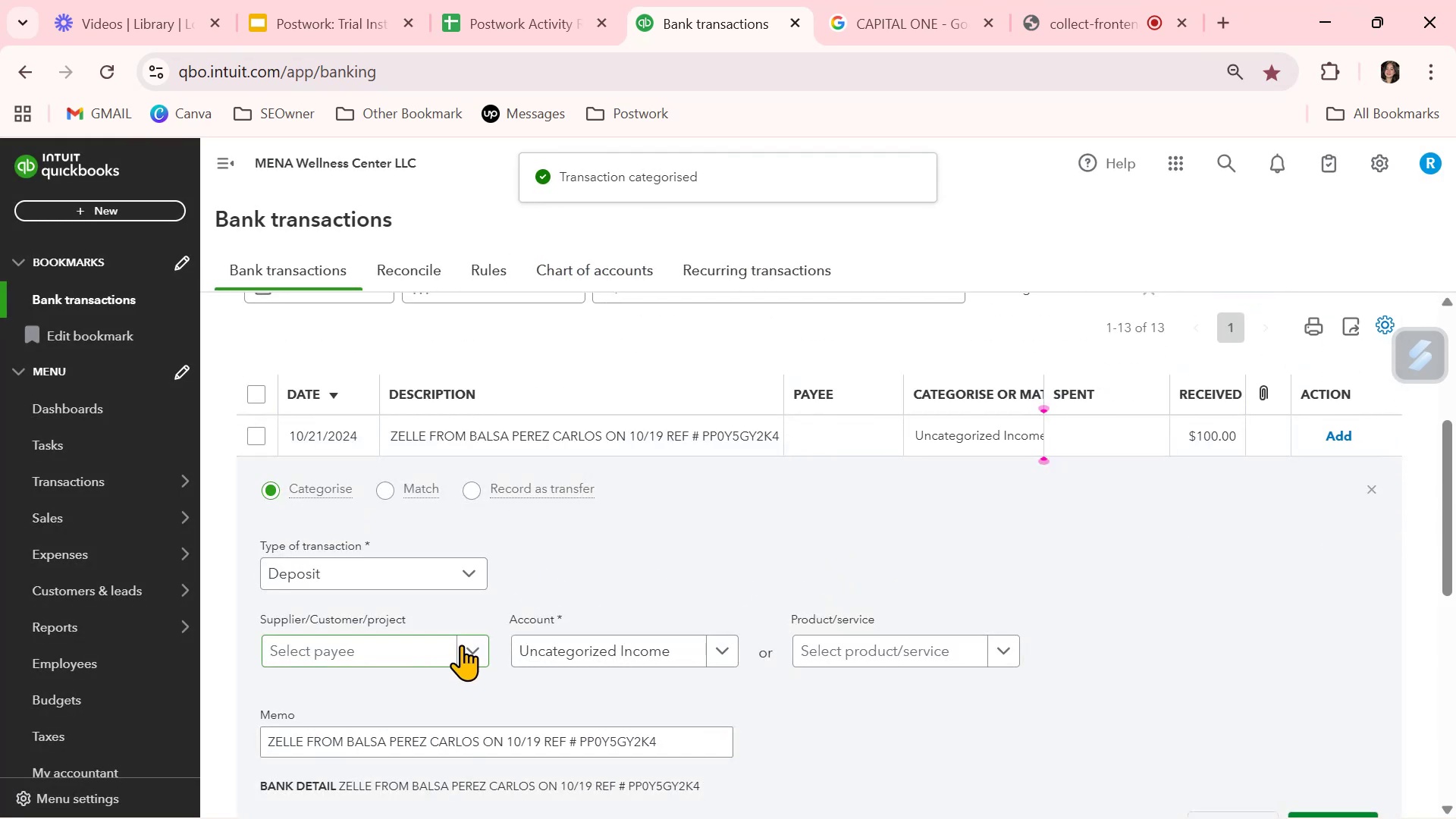 
left_click([469, 647])
 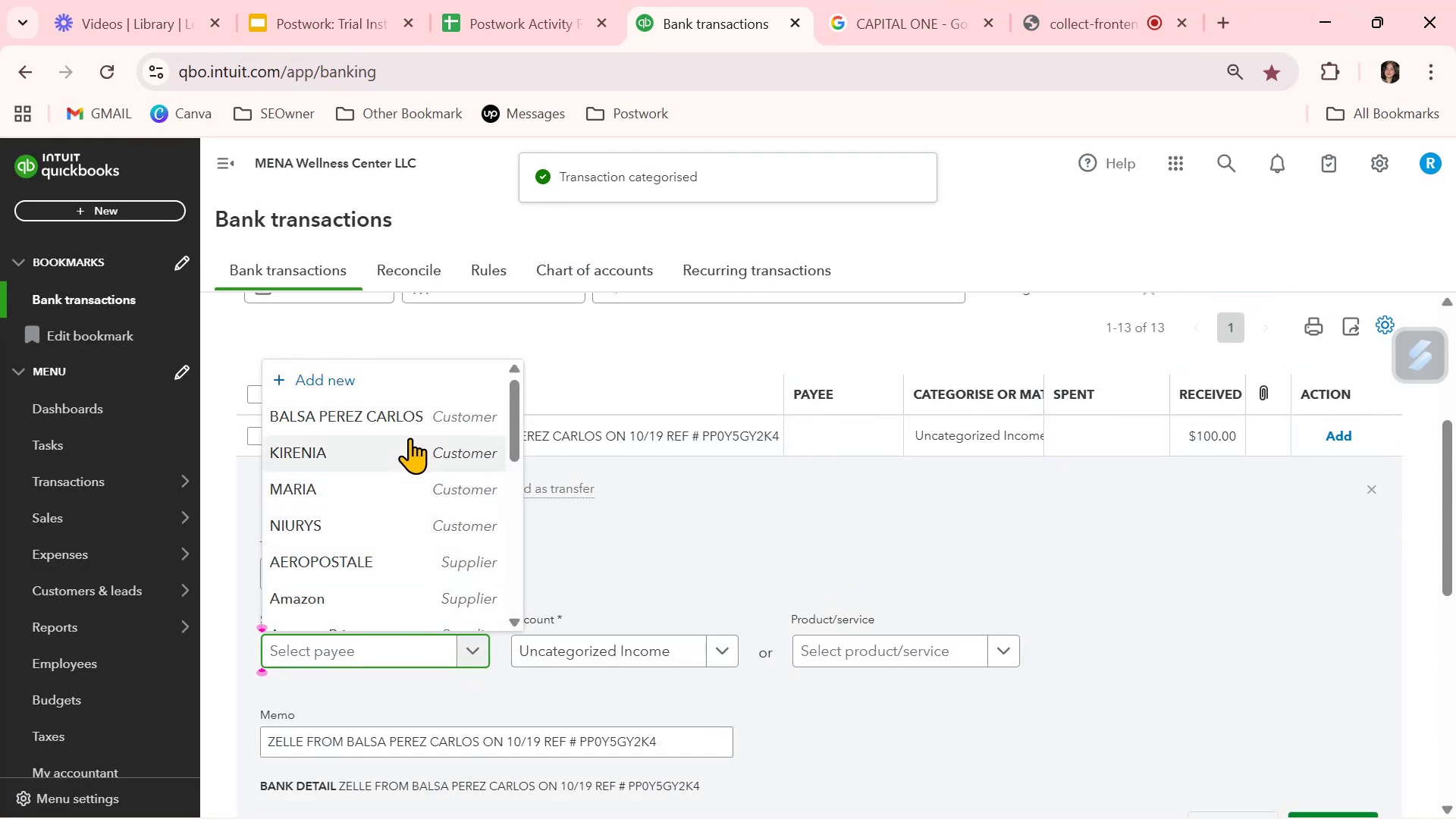 
left_click([406, 422])
 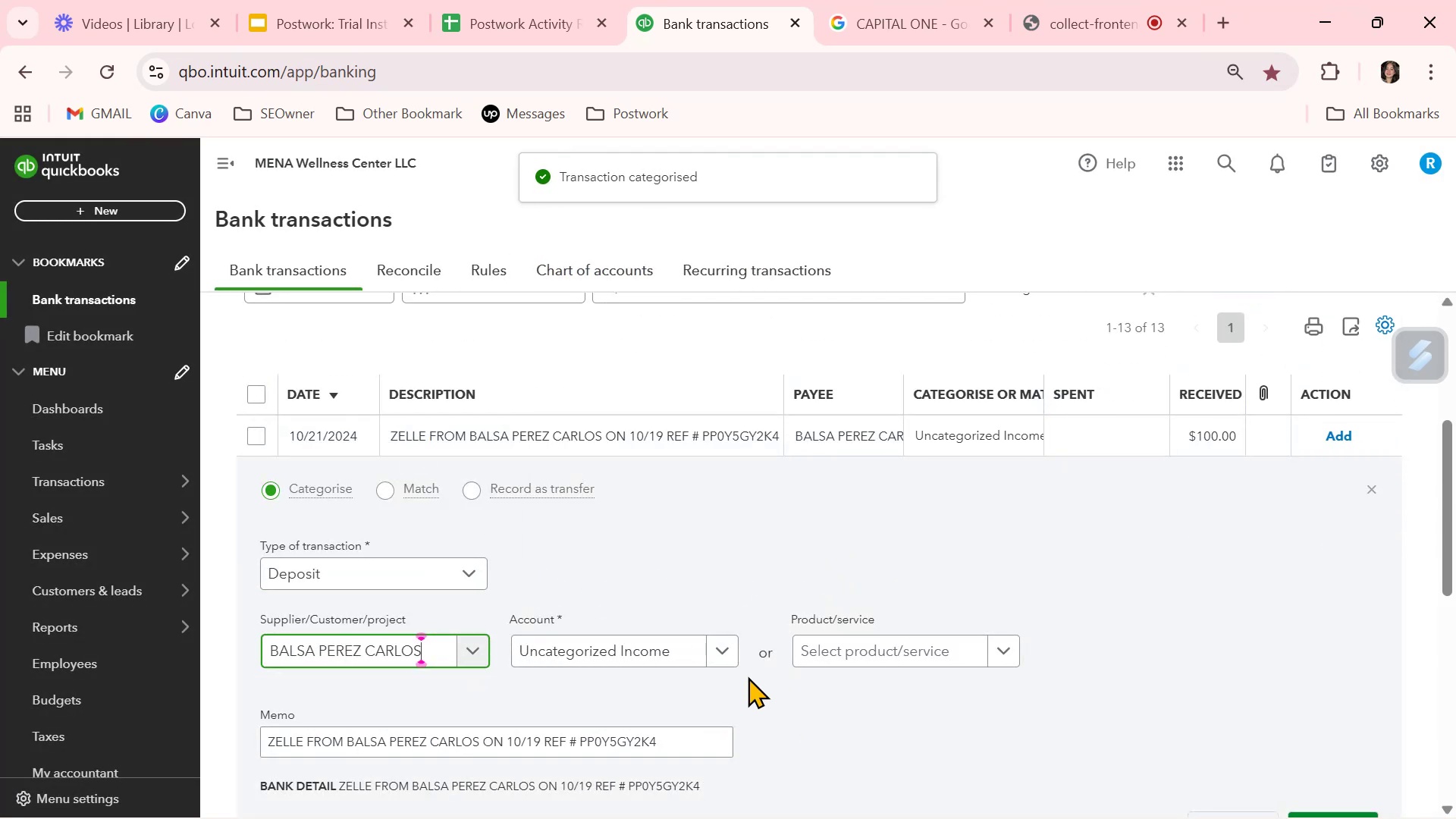 
left_click([728, 648])
 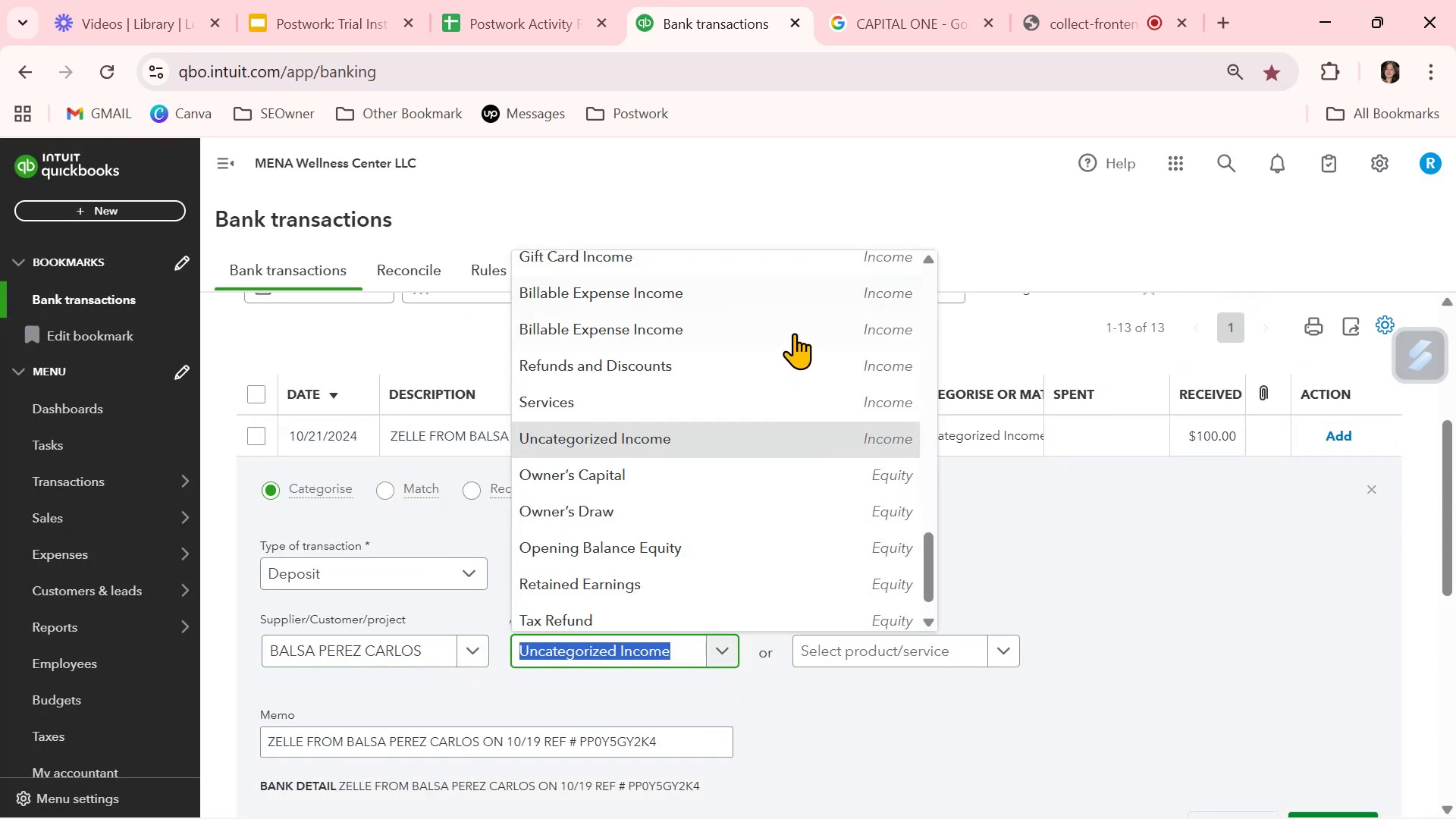 
scroll: coordinate [784, 420], scroll_direction: up, amount: 3.0
 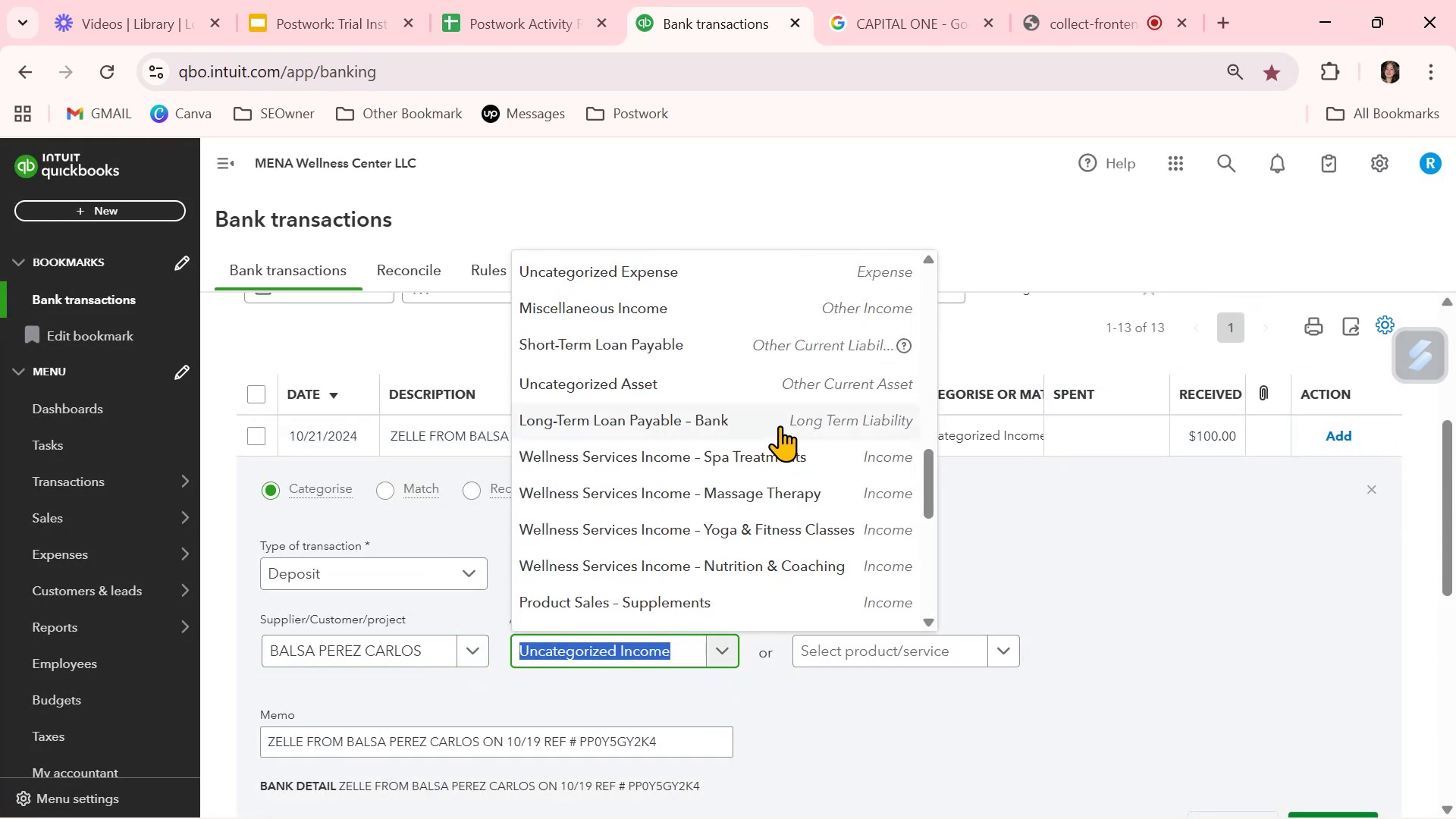 
left_click([765, 450])
 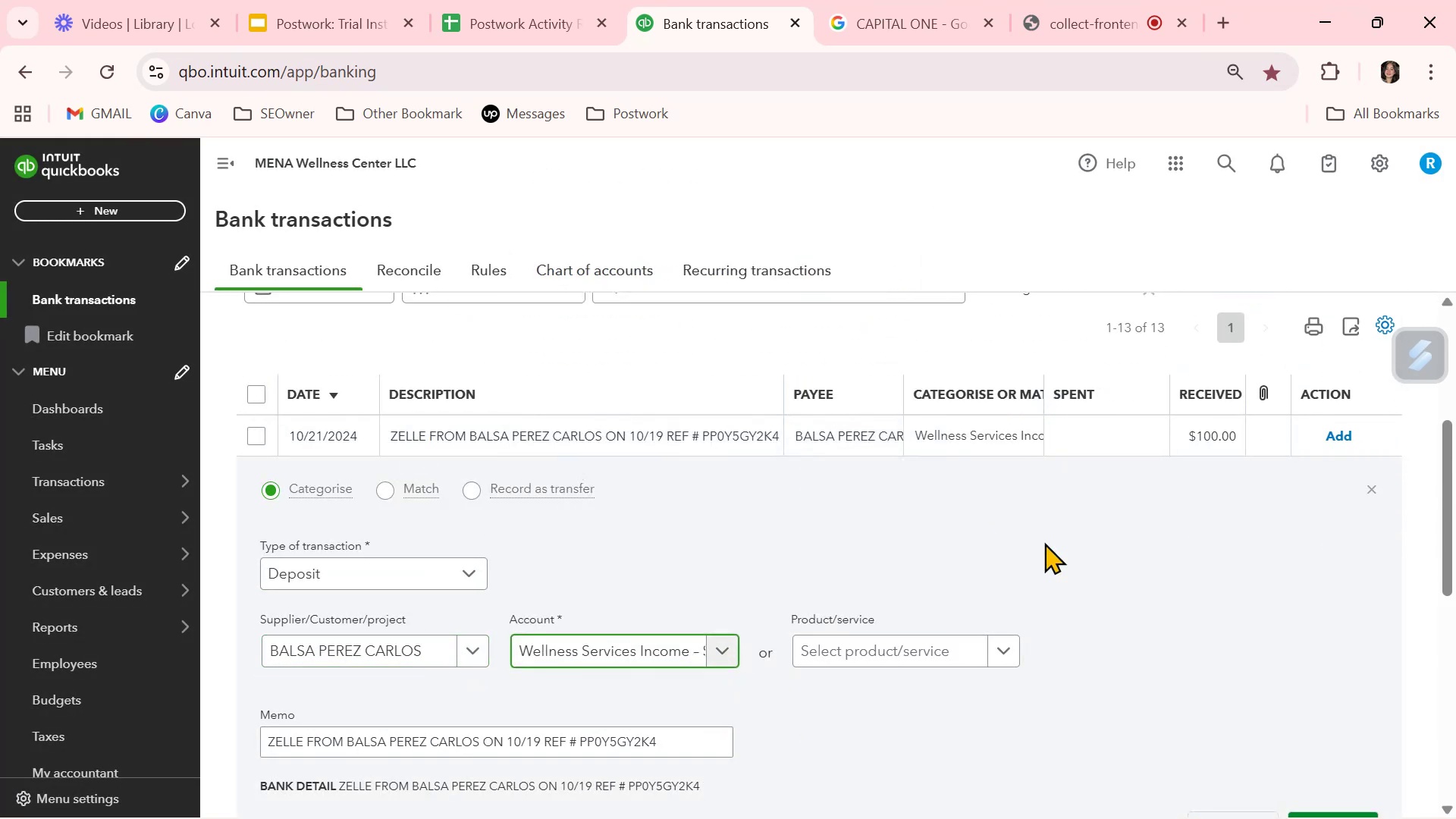 
scroll: coordinate [1112, 583], scroll_direction: down, amount: 1.0
 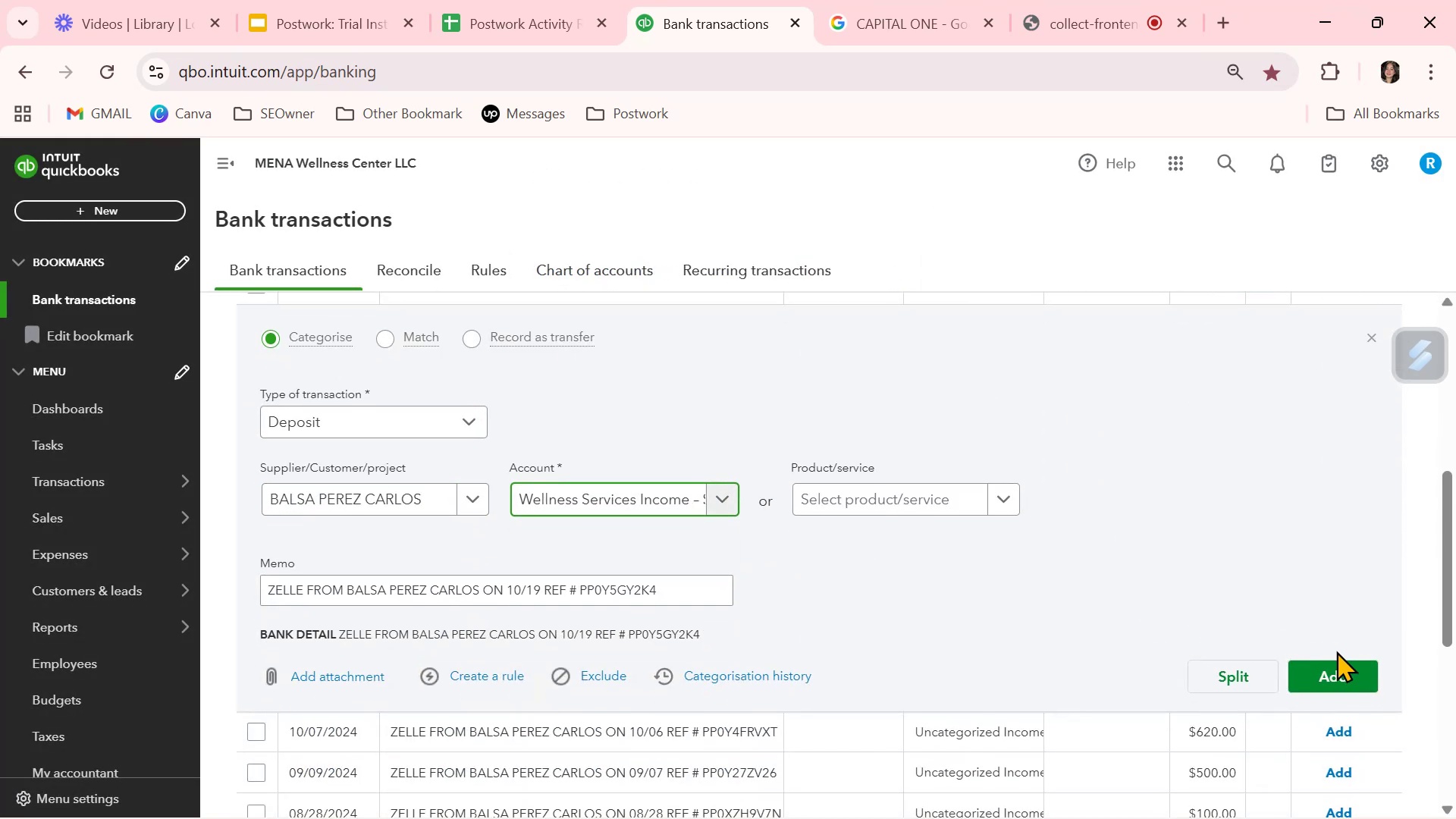 
left_click([1343, 670])
 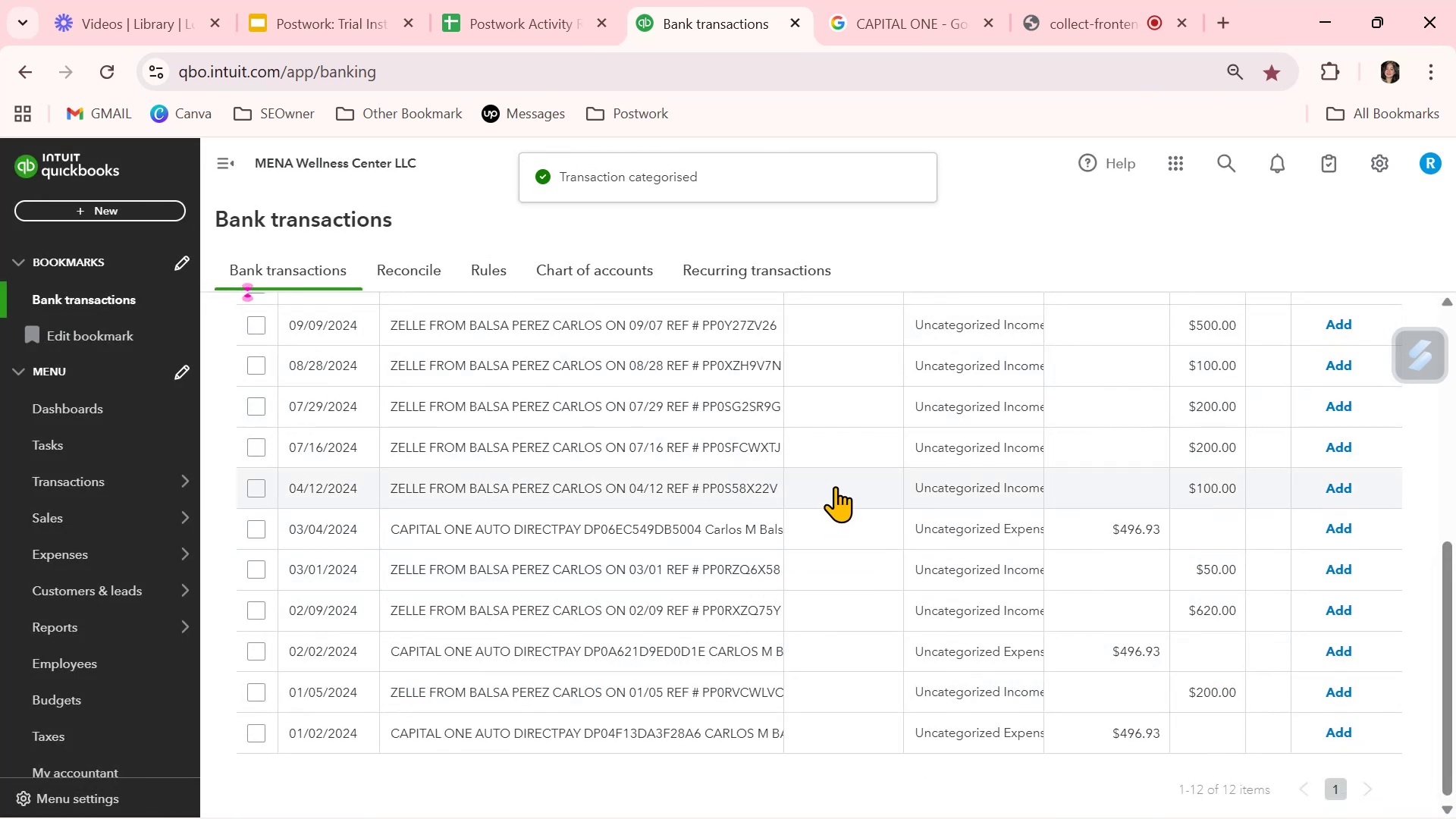 
left_click([835, 327])
 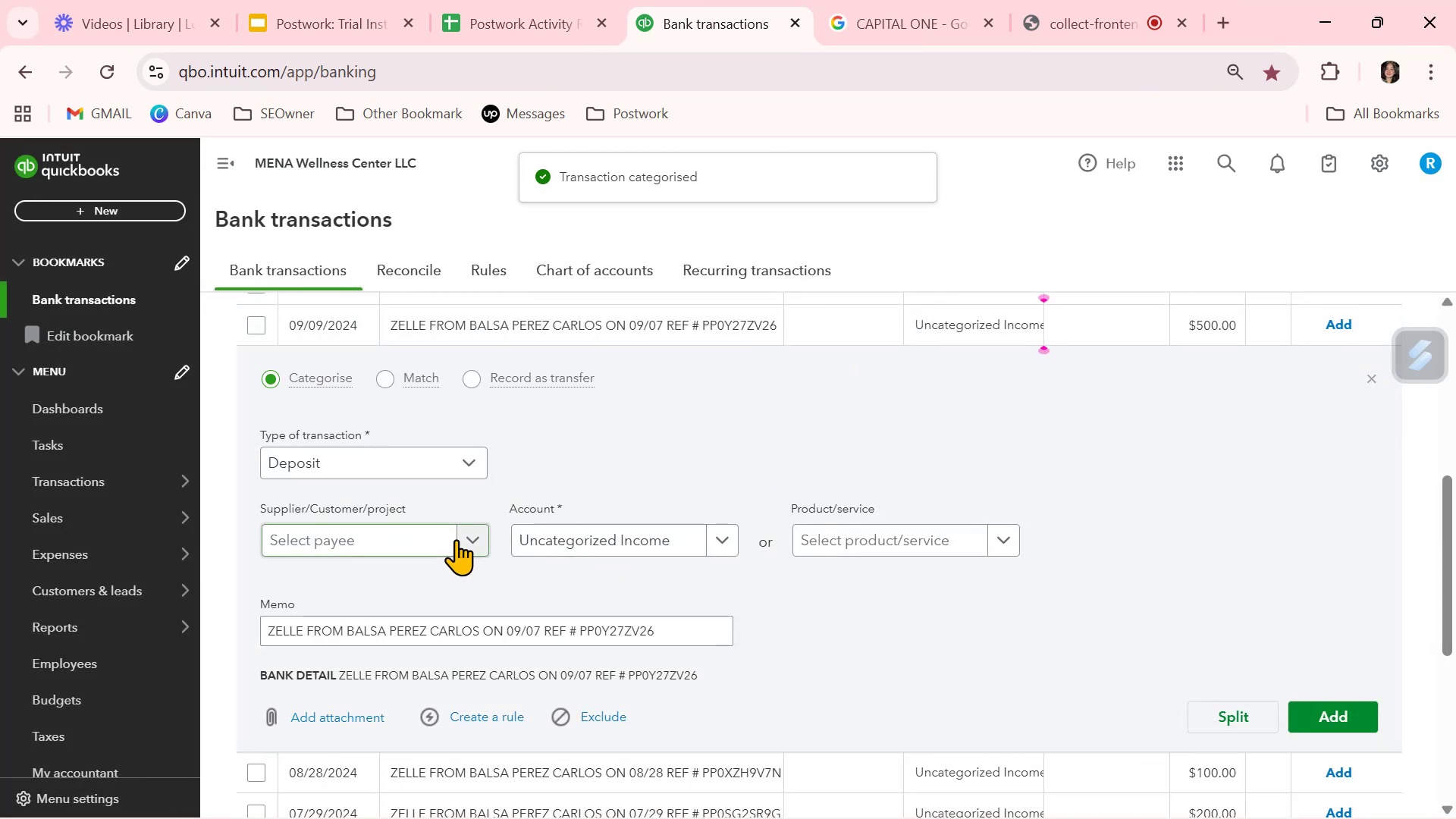 
left_click([463, 538])
 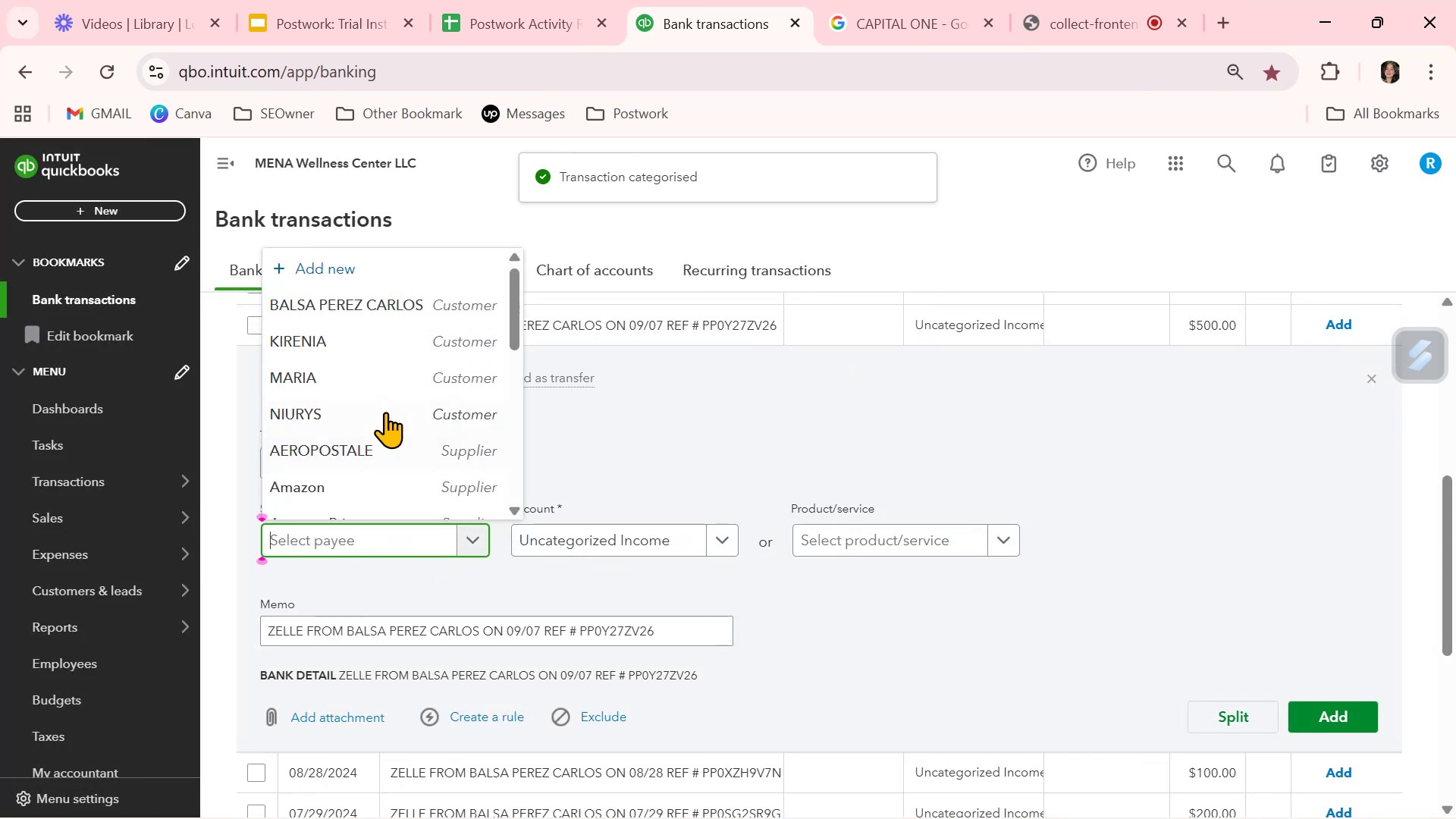 
left_click([393, 292])
 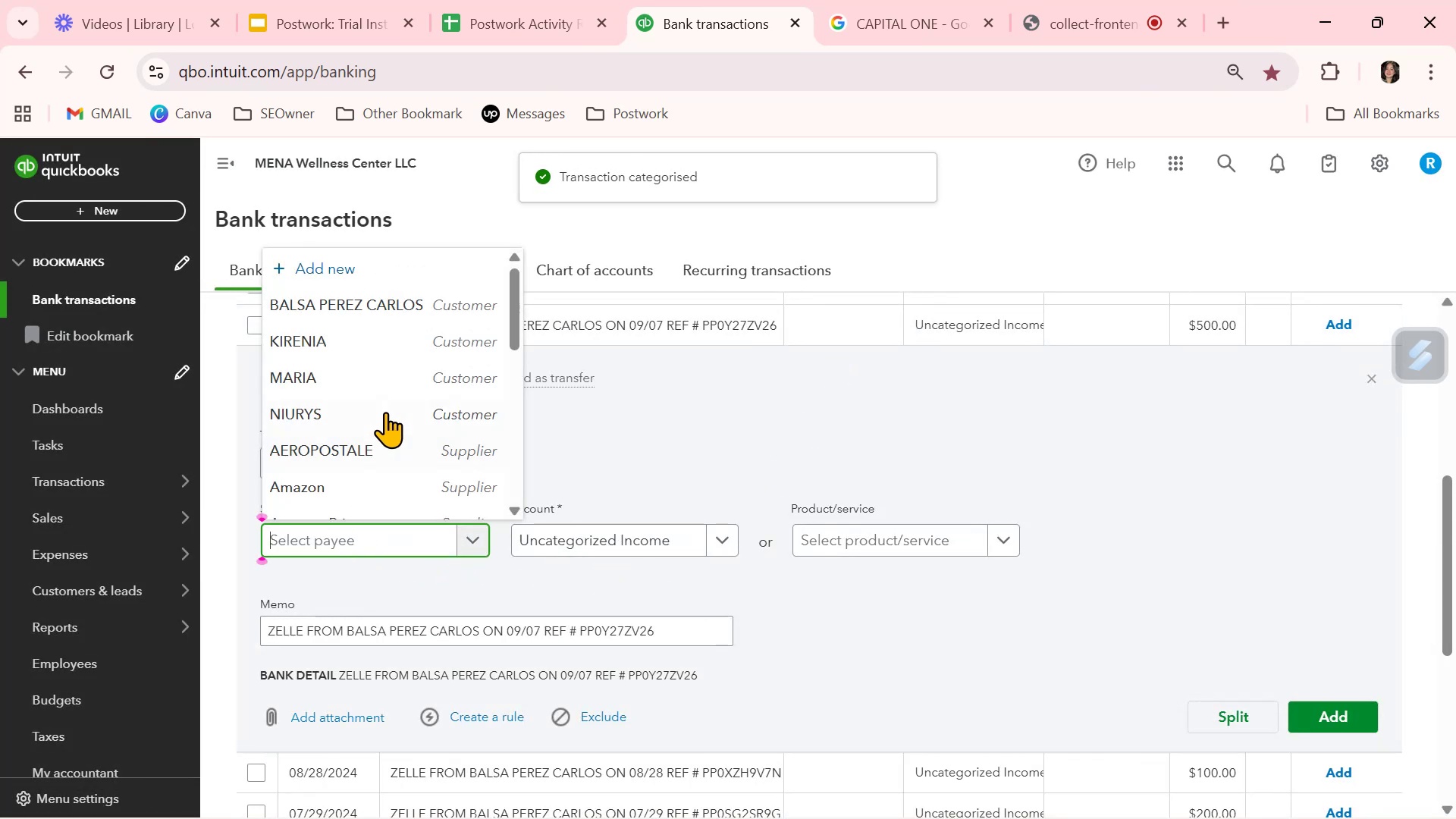 
left_click([720, 528])
 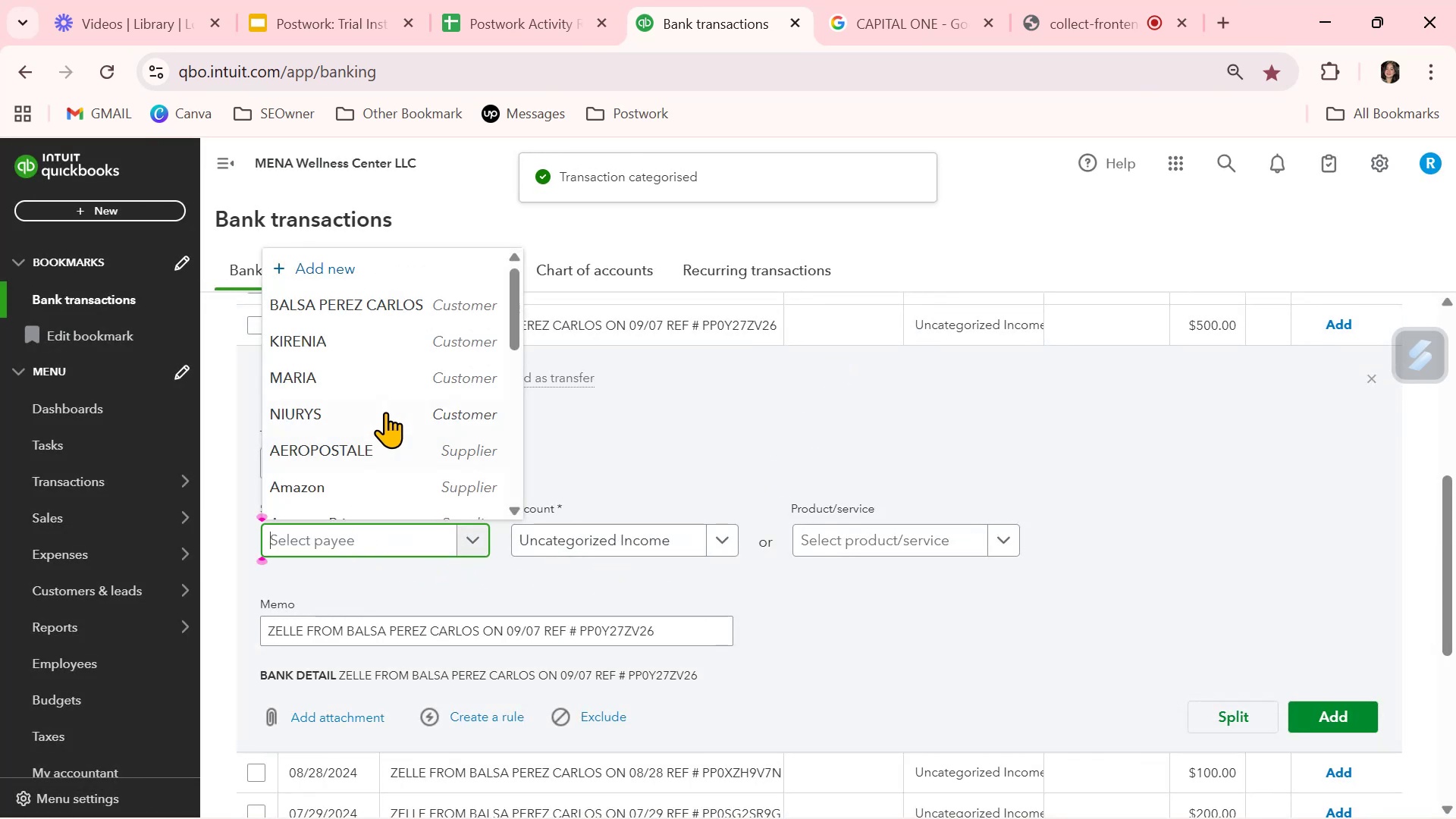 
scroll: coordinate [682, 658], scroll_direction: up, amount: 2.0
 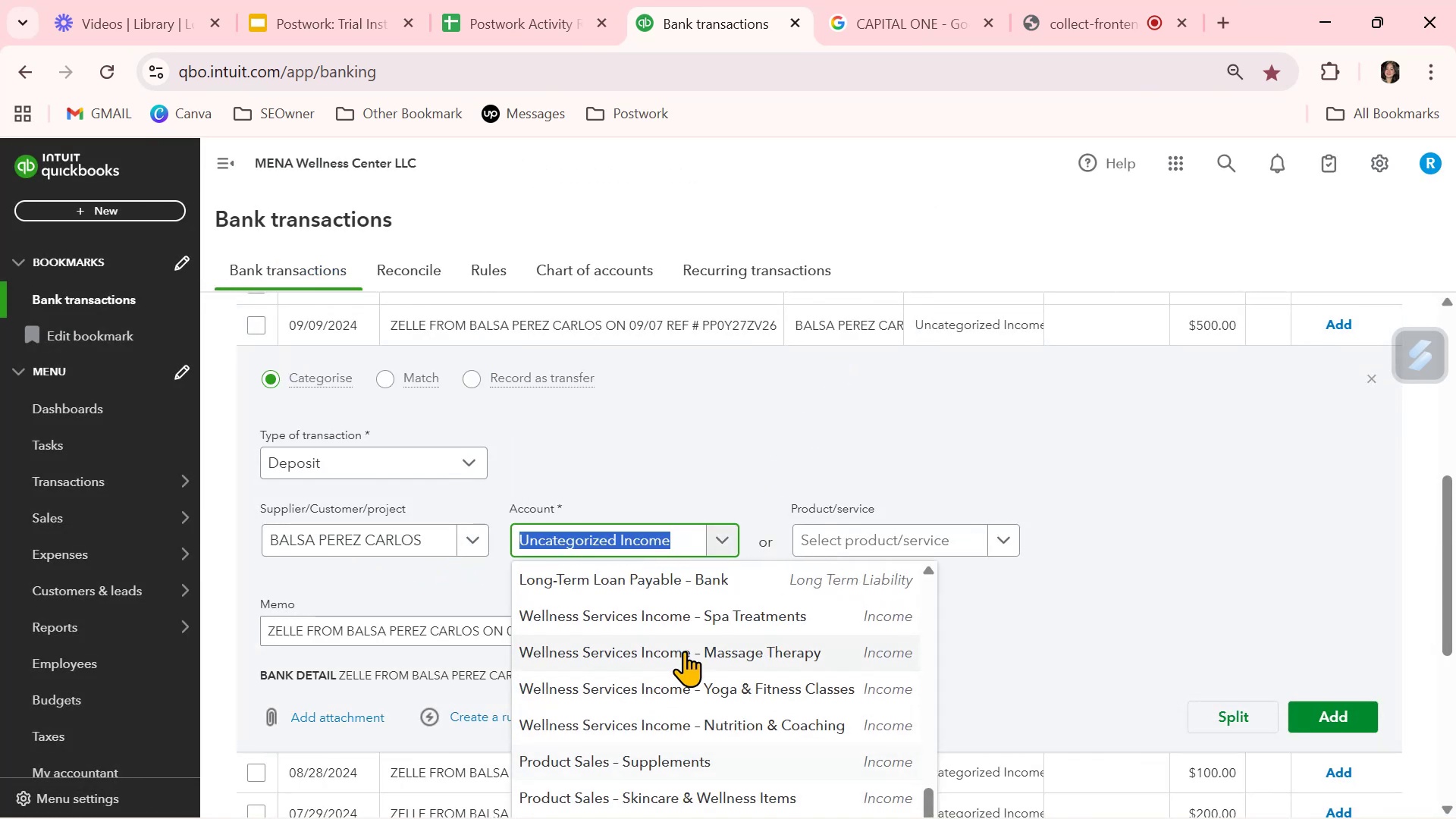 
left_click([698, 617])
 